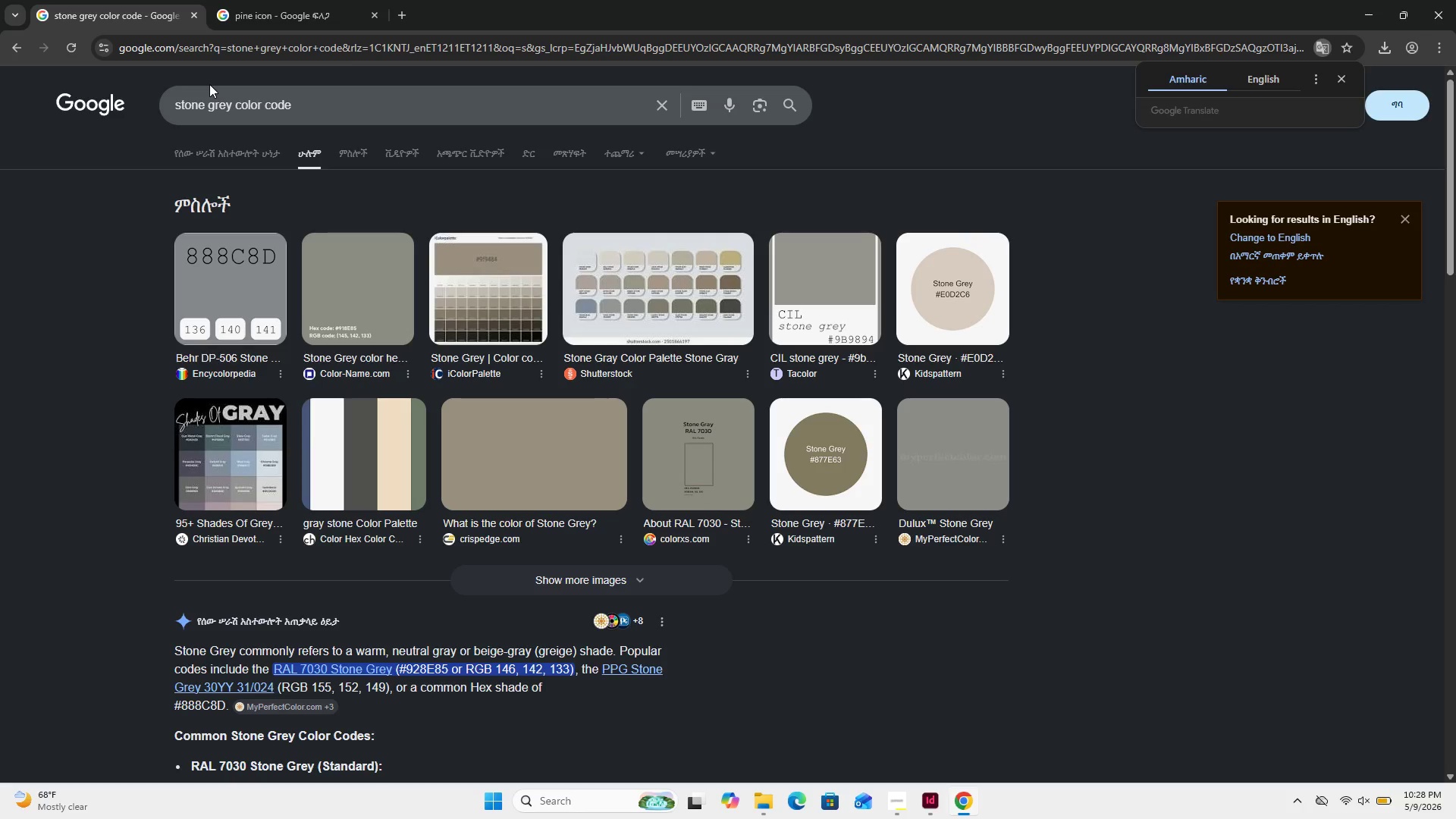 
wait(13.33)
 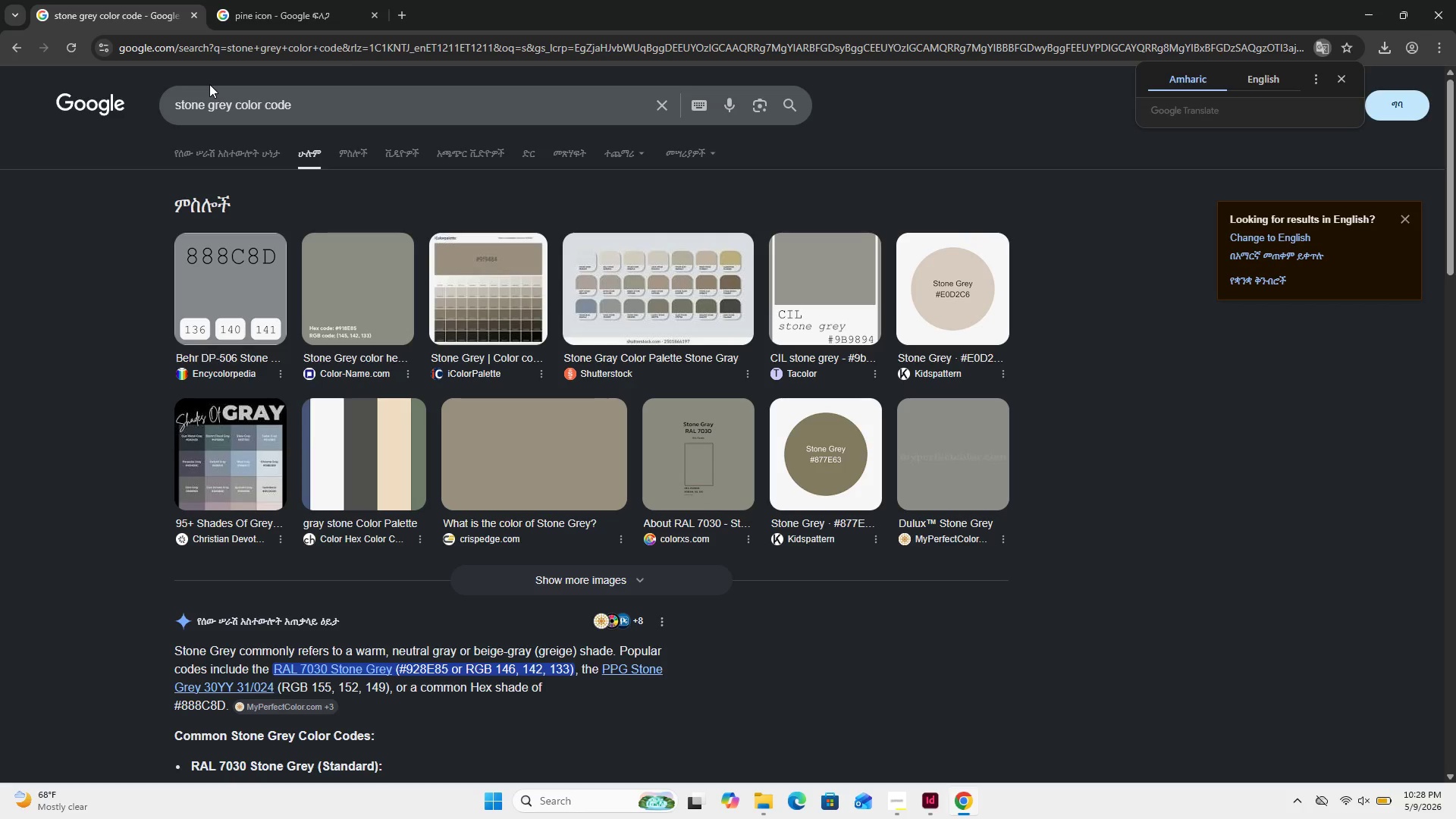 
scroll: coordinate [304, 147], scroll_direction: down, amount: 7.0
 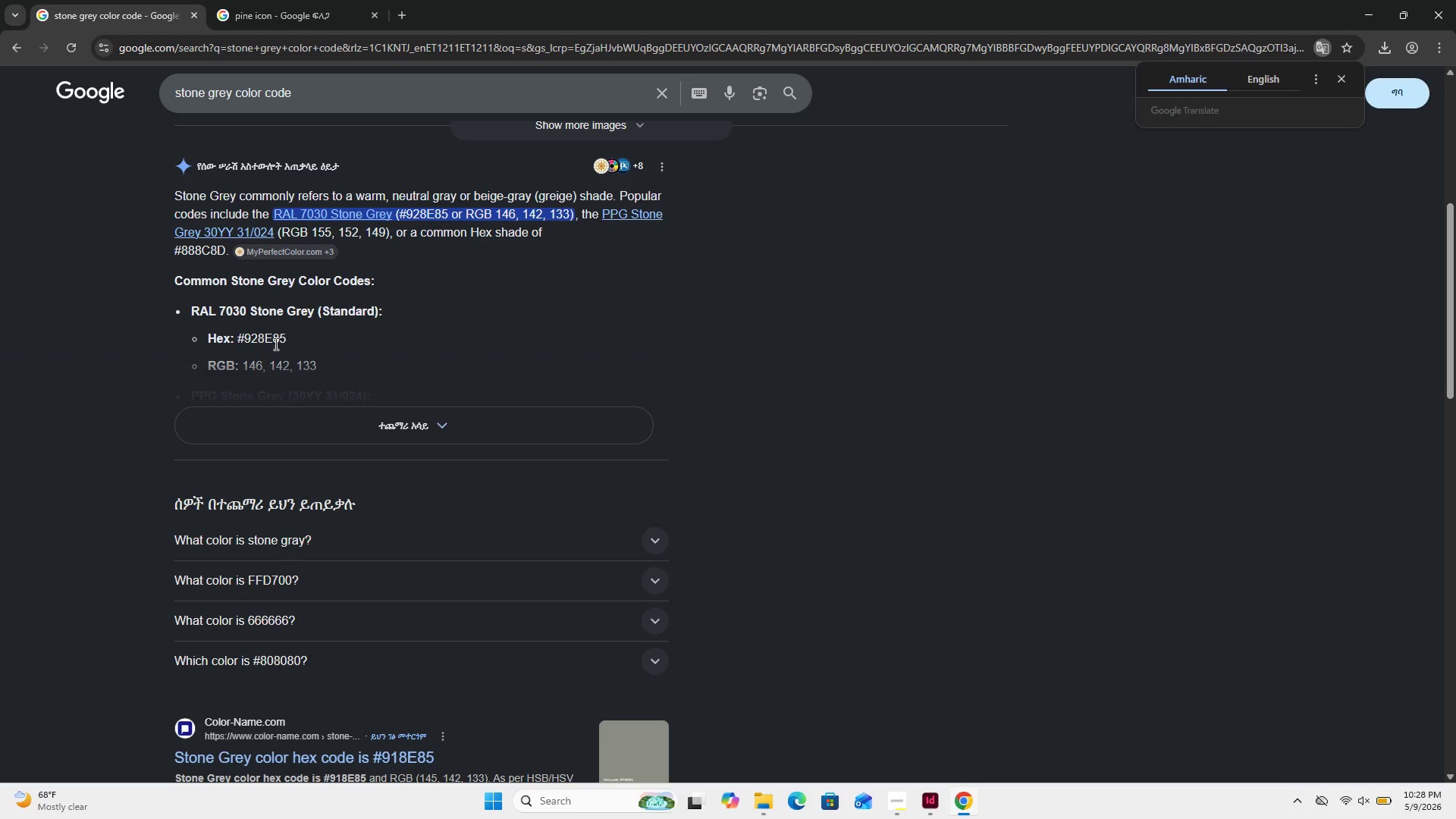 
mouse_move([367, 212])
 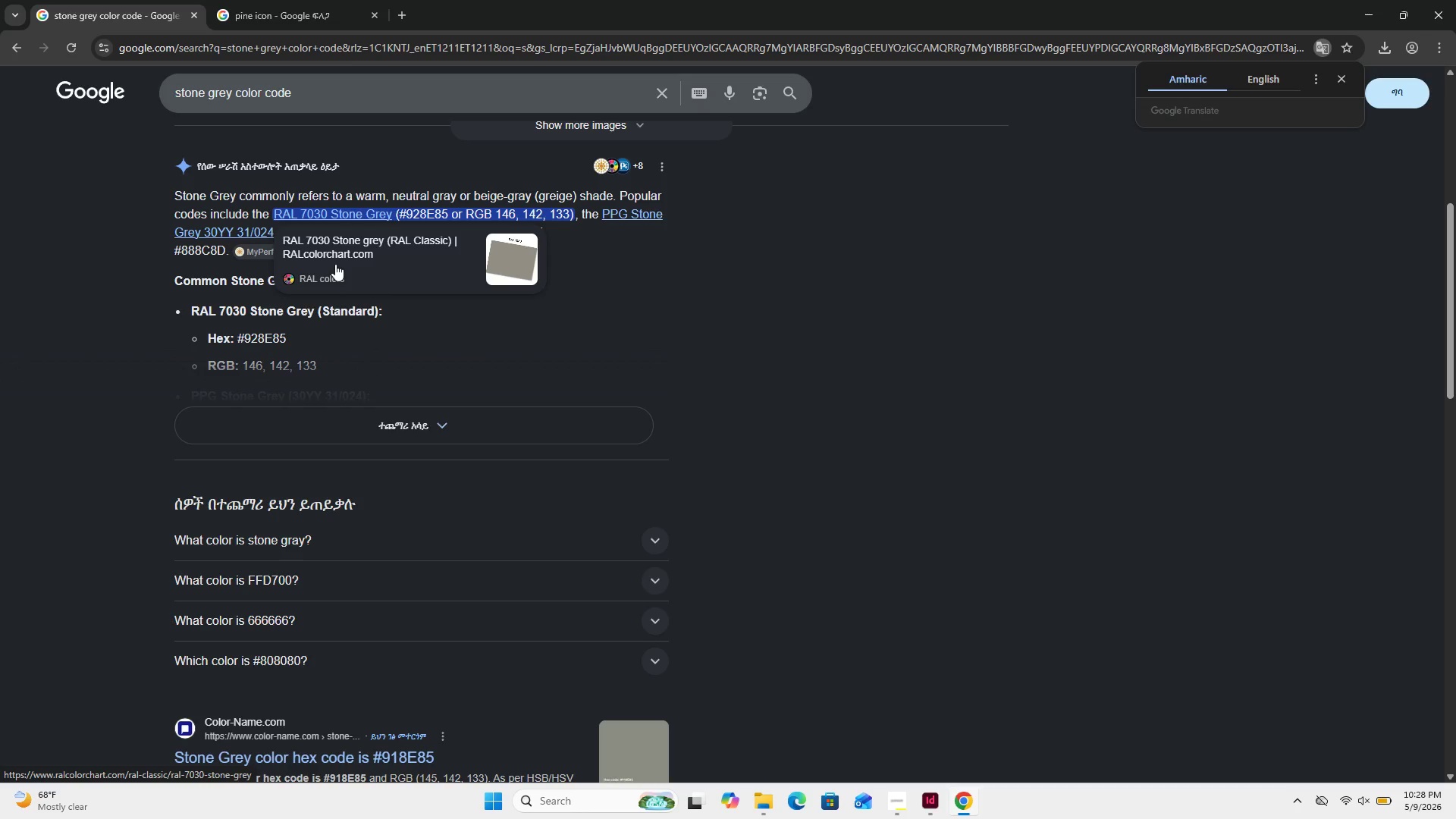 
wait(20.74)
 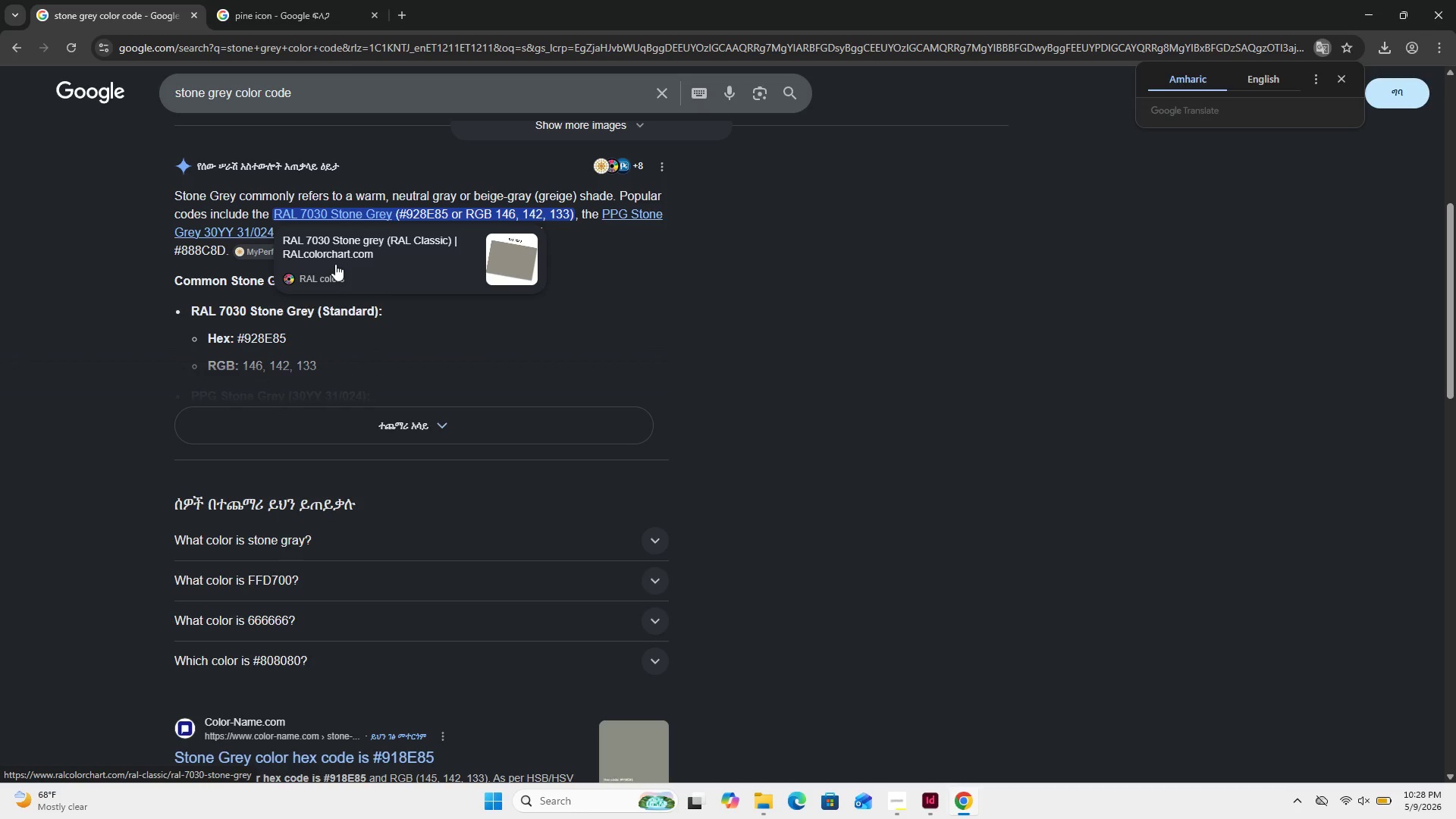 
left_click([939, 795])
 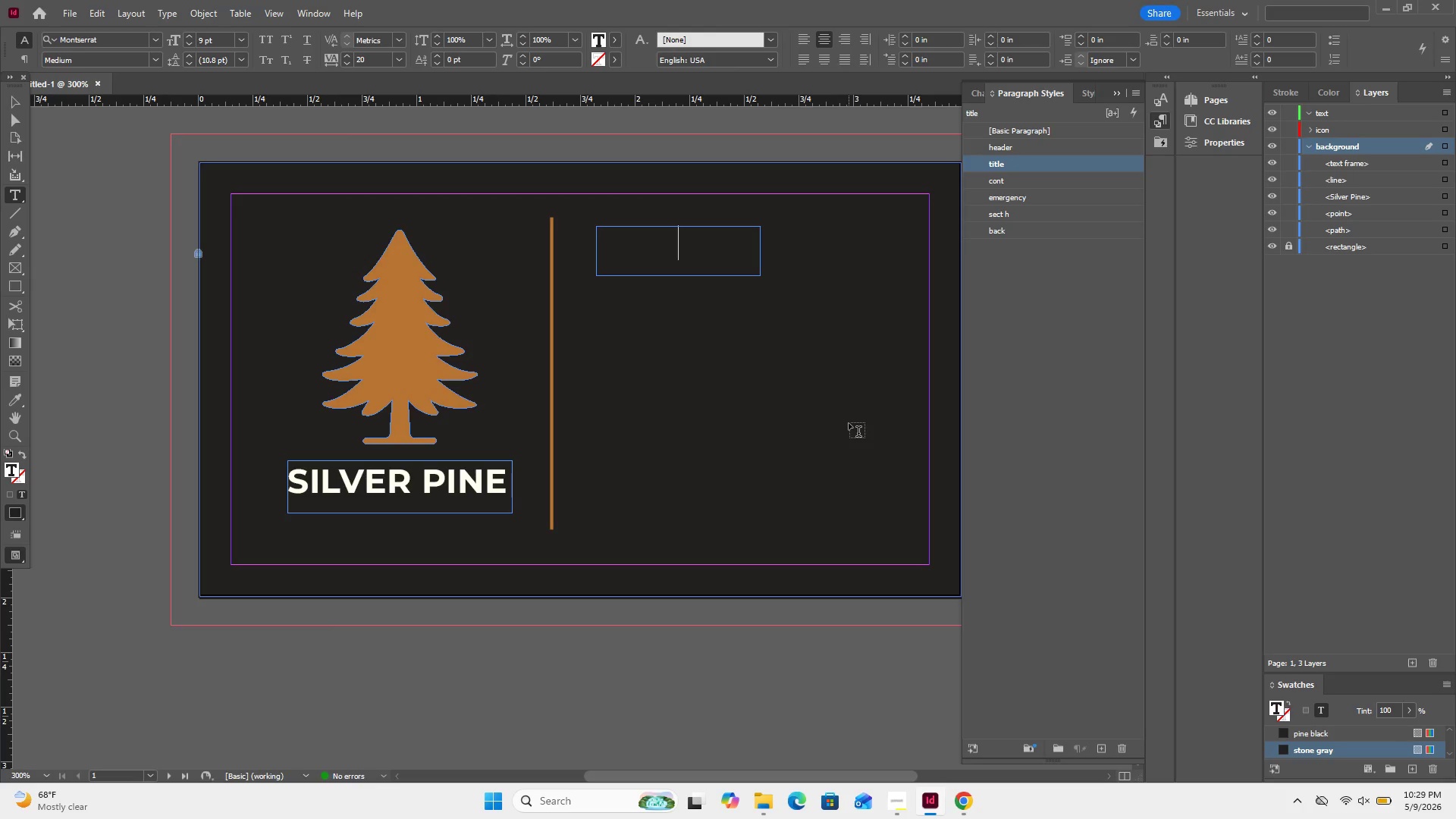 
wait(8.58)
 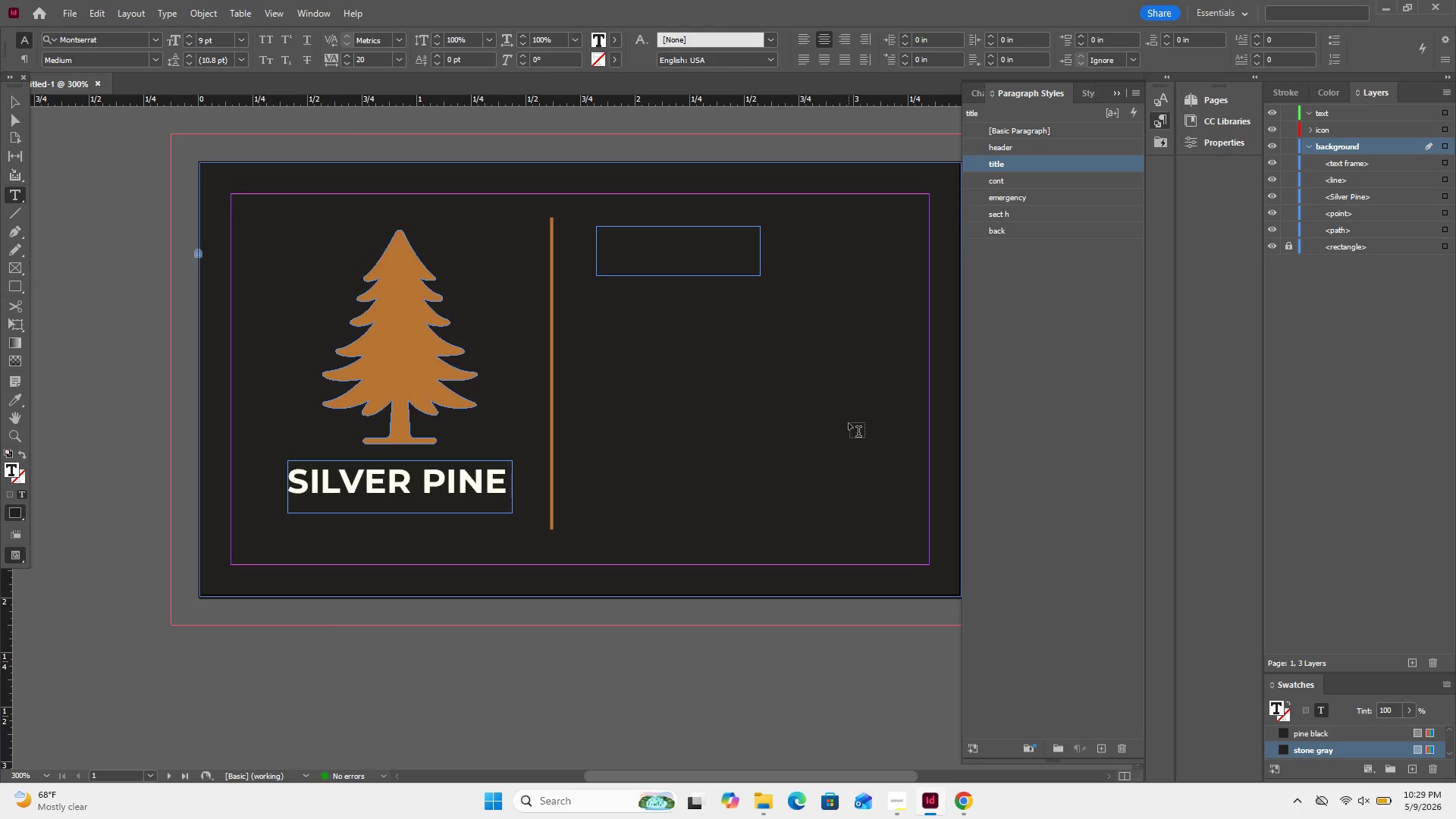 
type(Alex)
 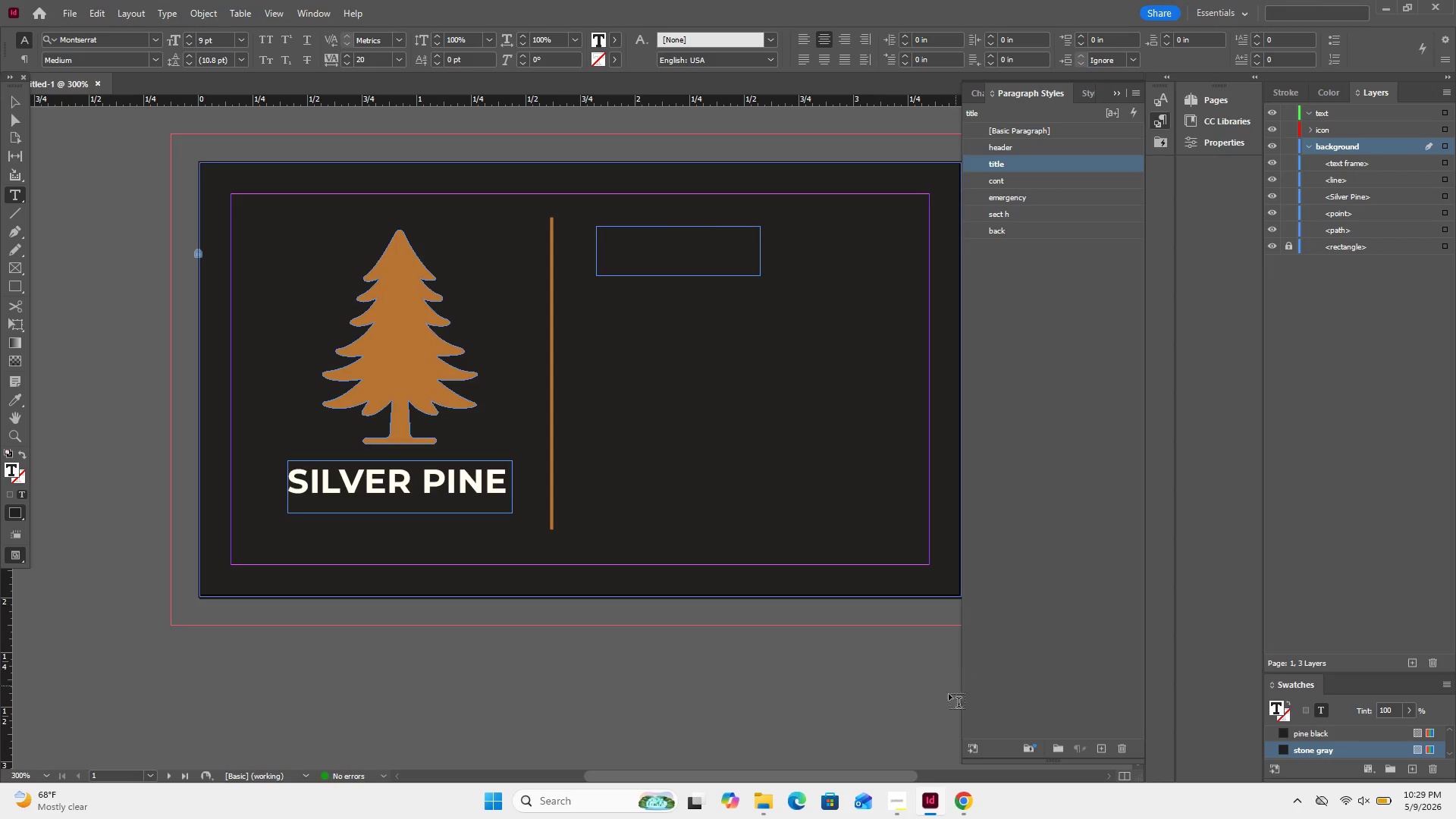 
left_click_drag(start_coordinate=[971, 818], to_coordinate=[976, 818])
 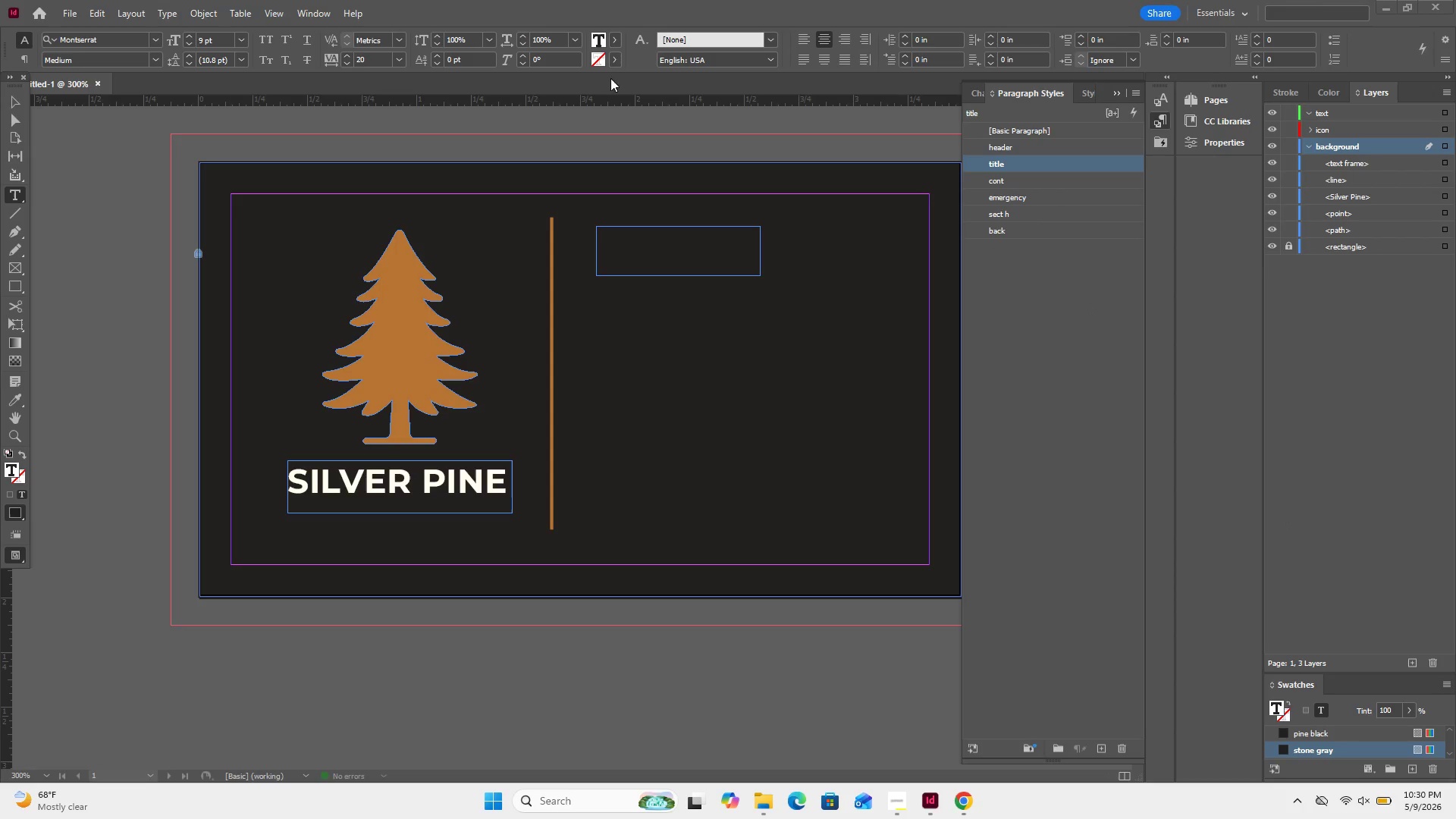 
wait(81.38)
 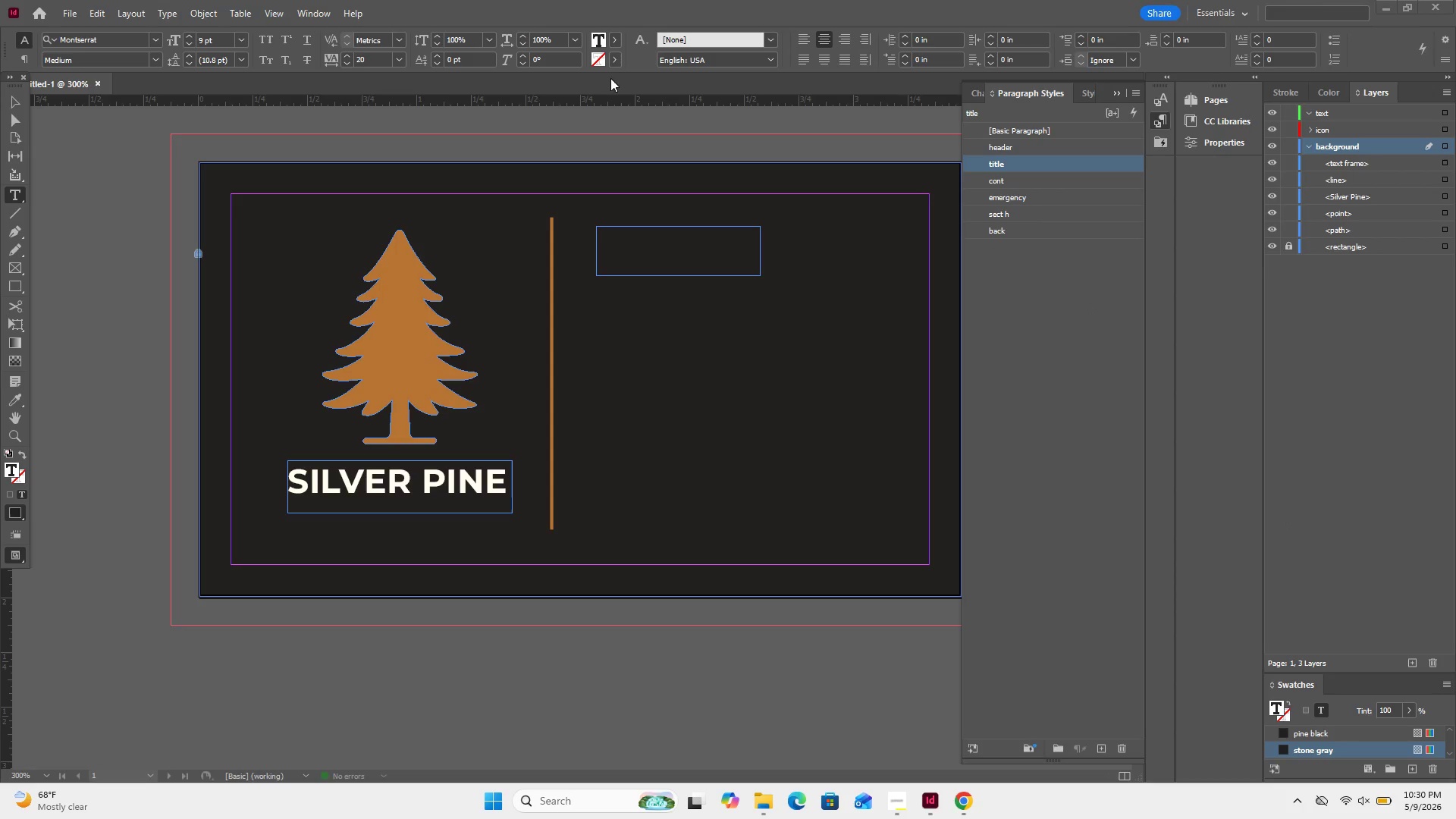 
left_click_drag(start_coordinate=[1375, 677], to_coordinate=[1376, 410])
 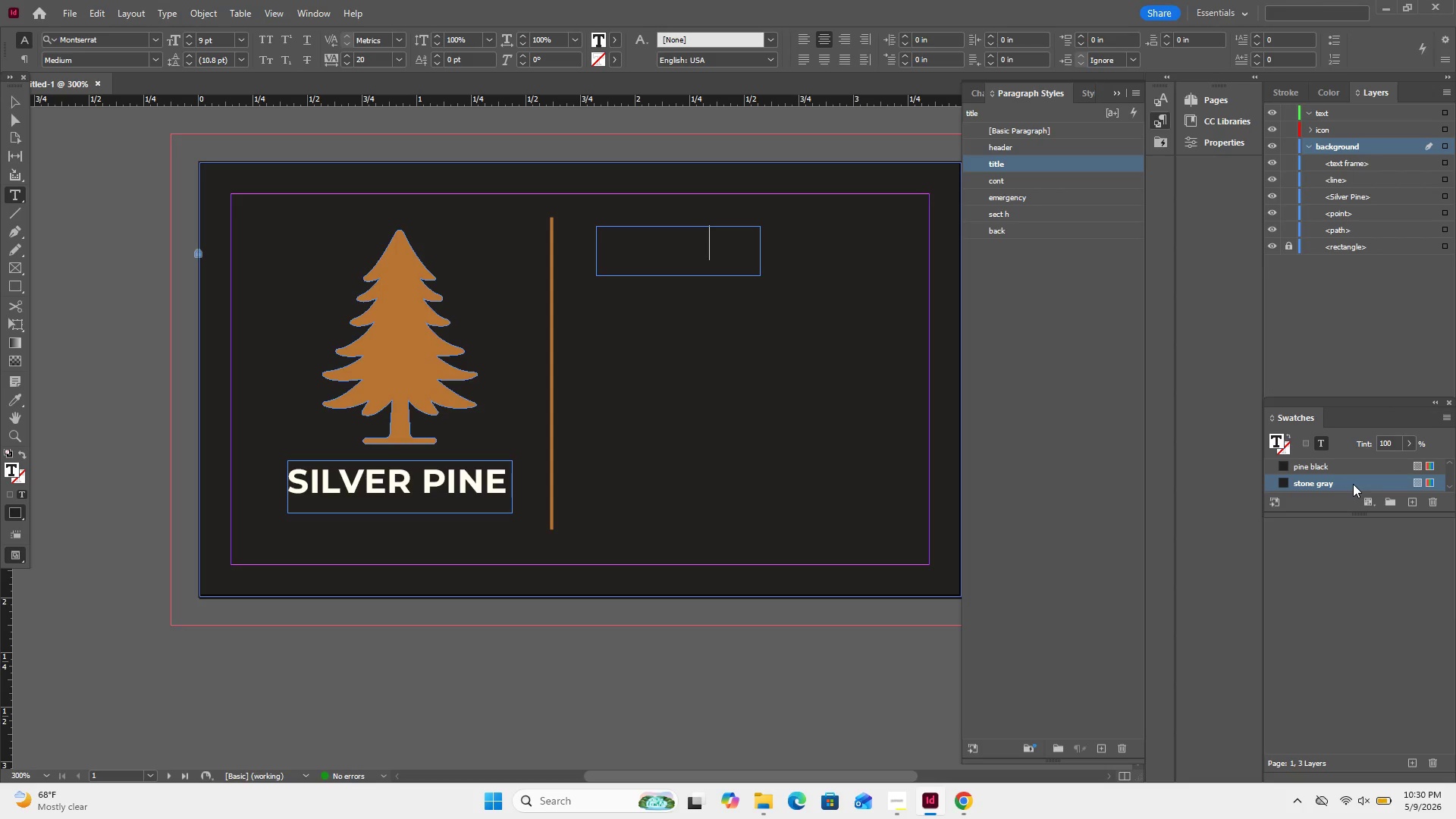 
double_click([1353, 484])
 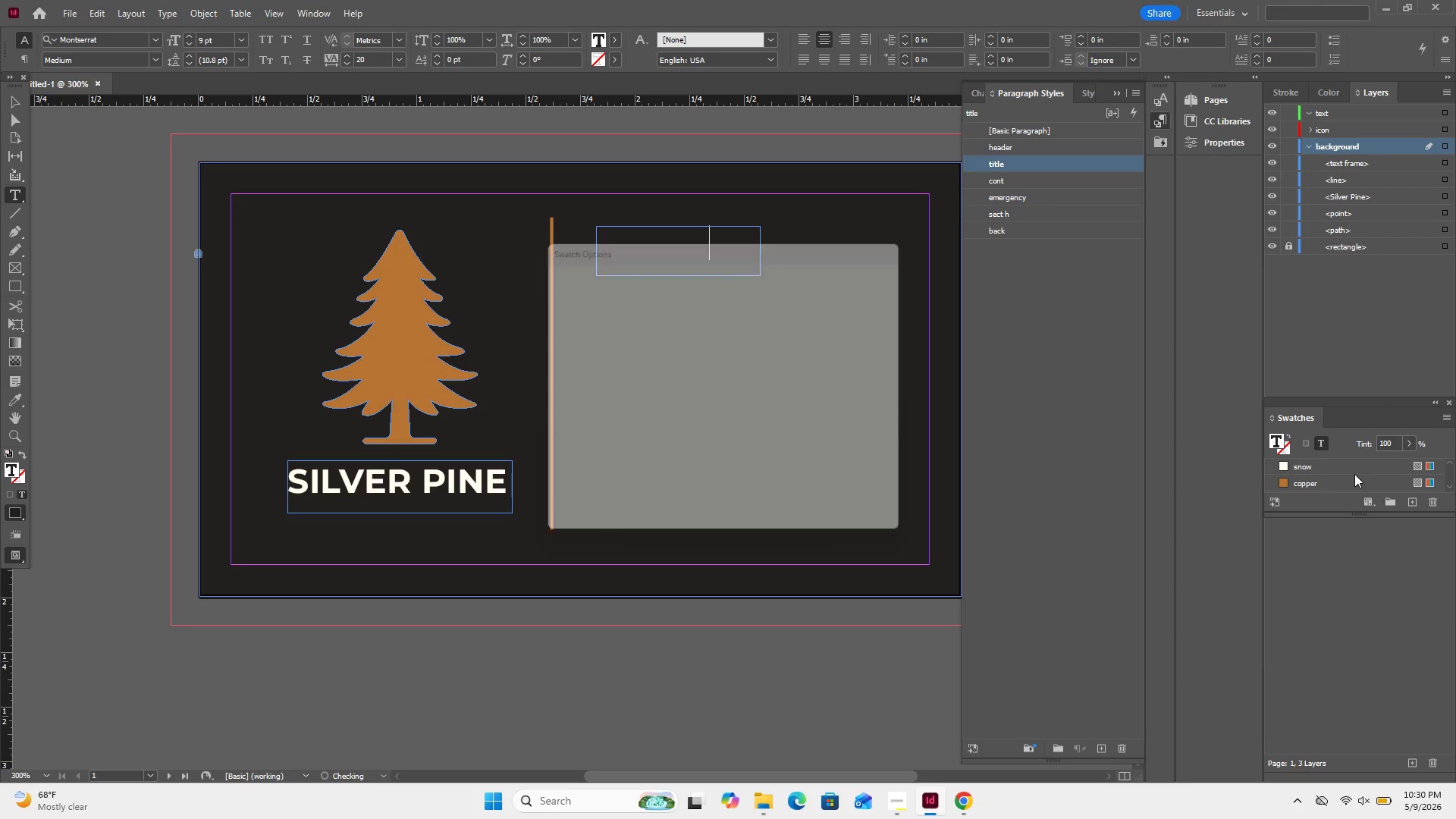 
scroll: coordinate [1355, 475], scroll_direction: down, amount: 3.0
 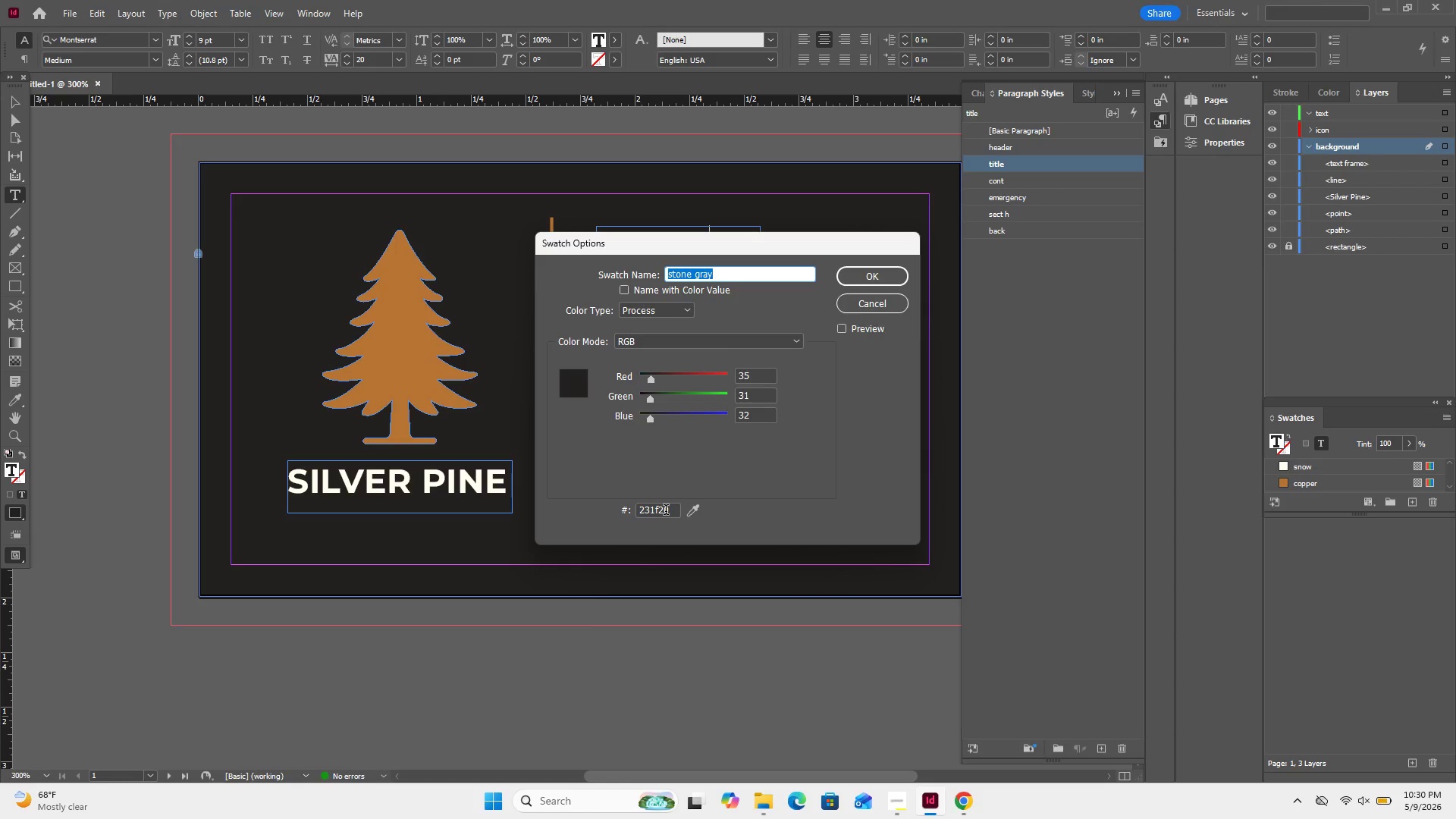 
double_click([666, 511])
 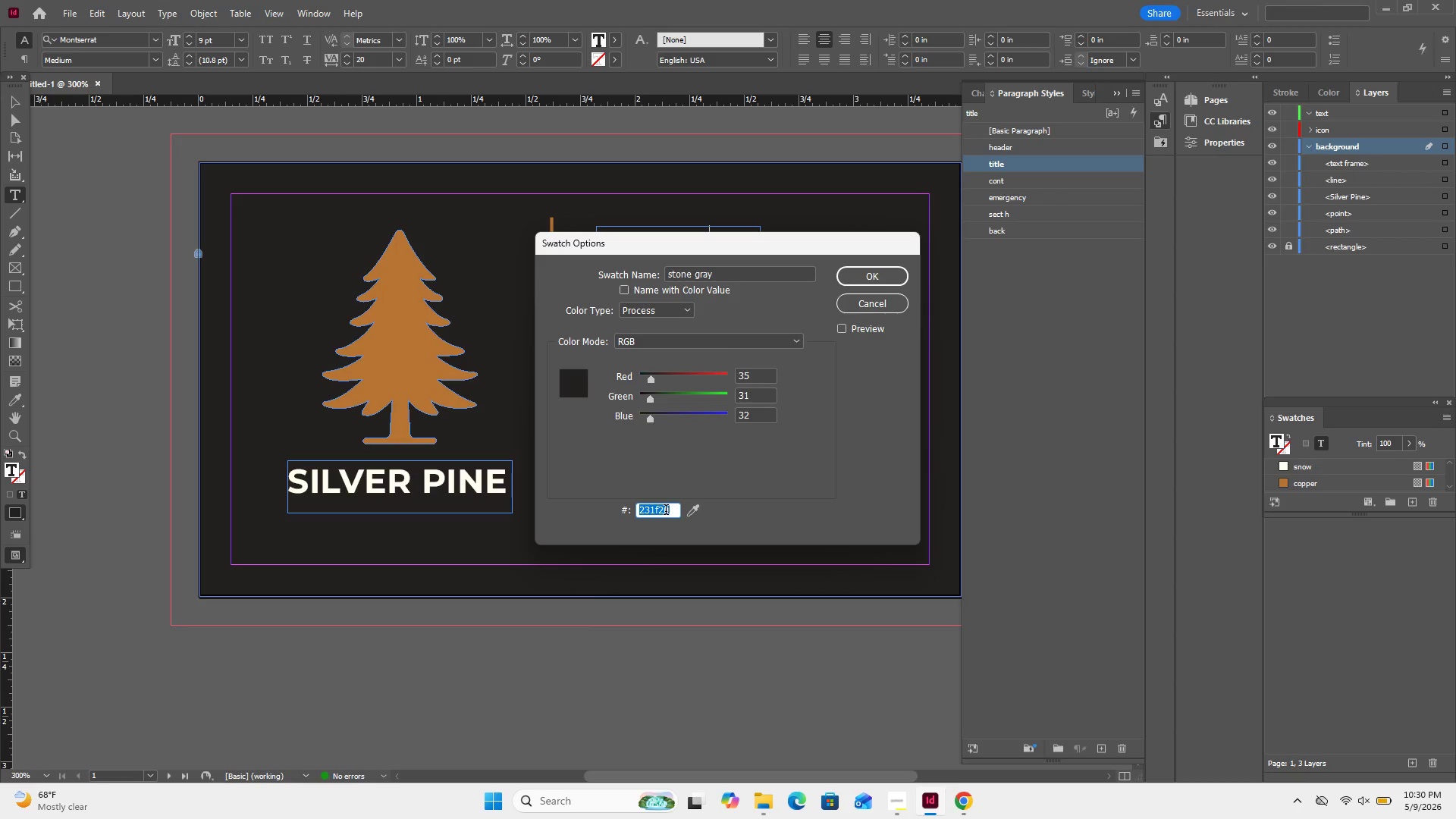 
right_click([666, 511])
 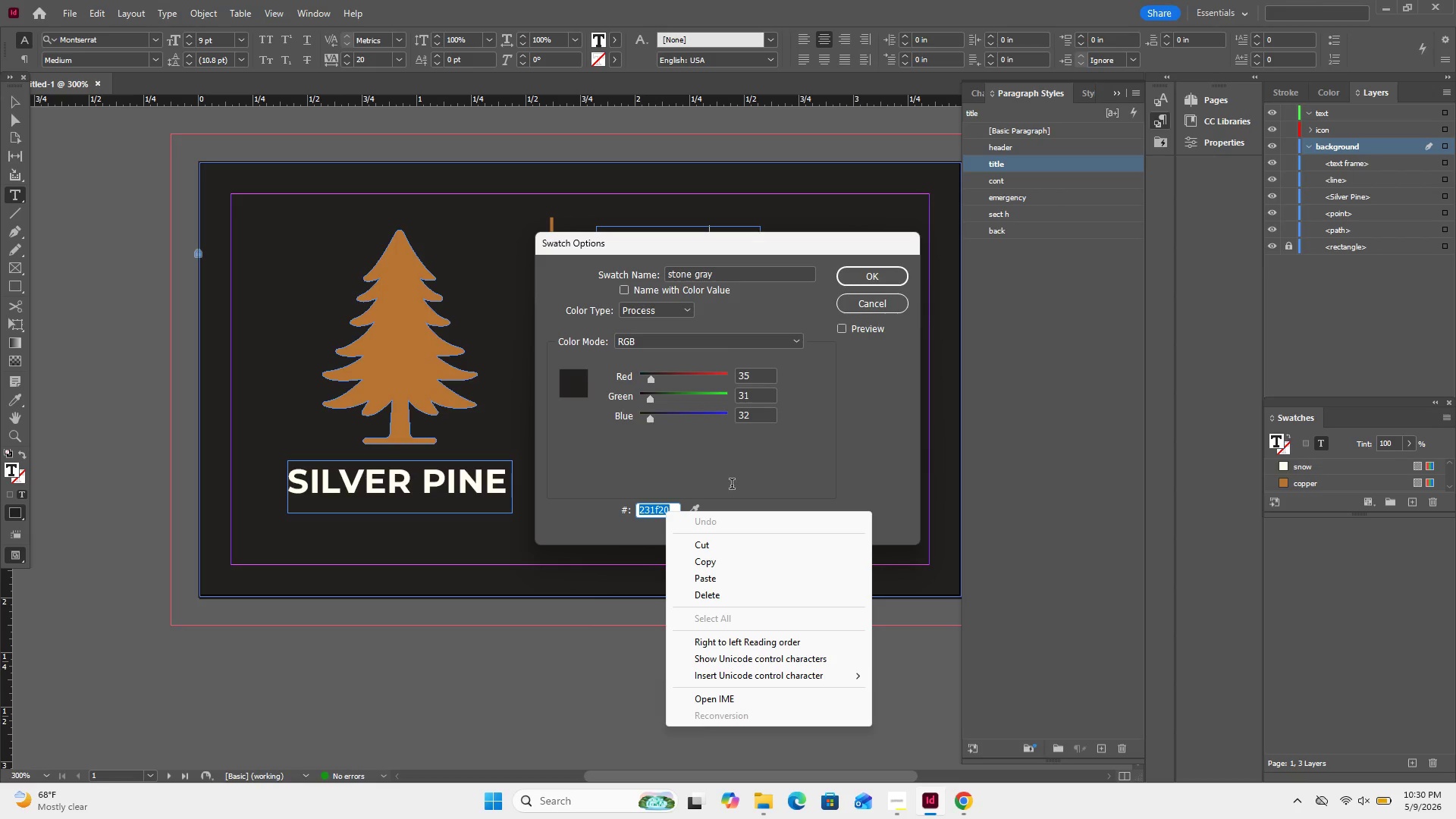 
wait(9.8)
 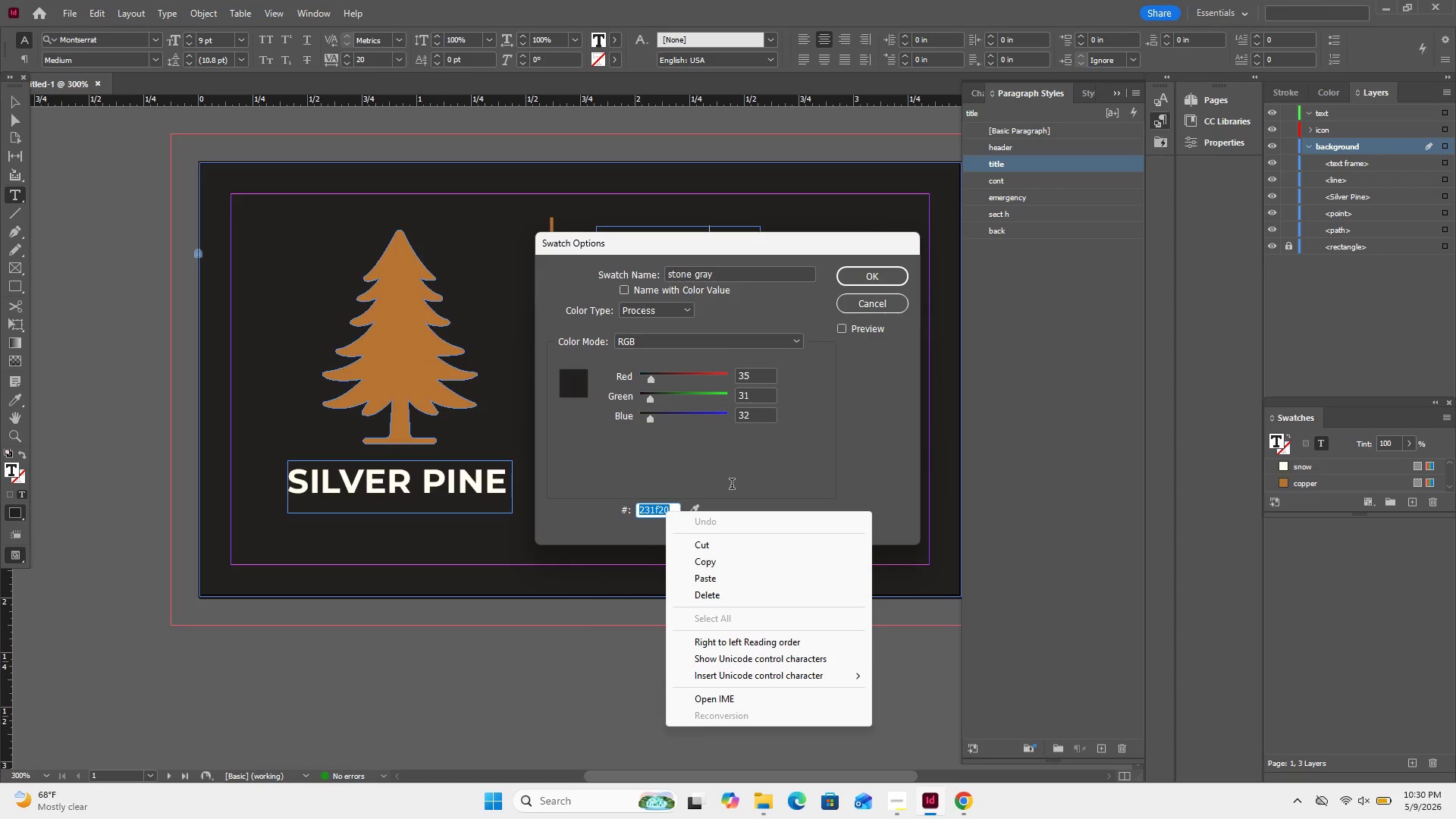 
left_click([766, 429])
 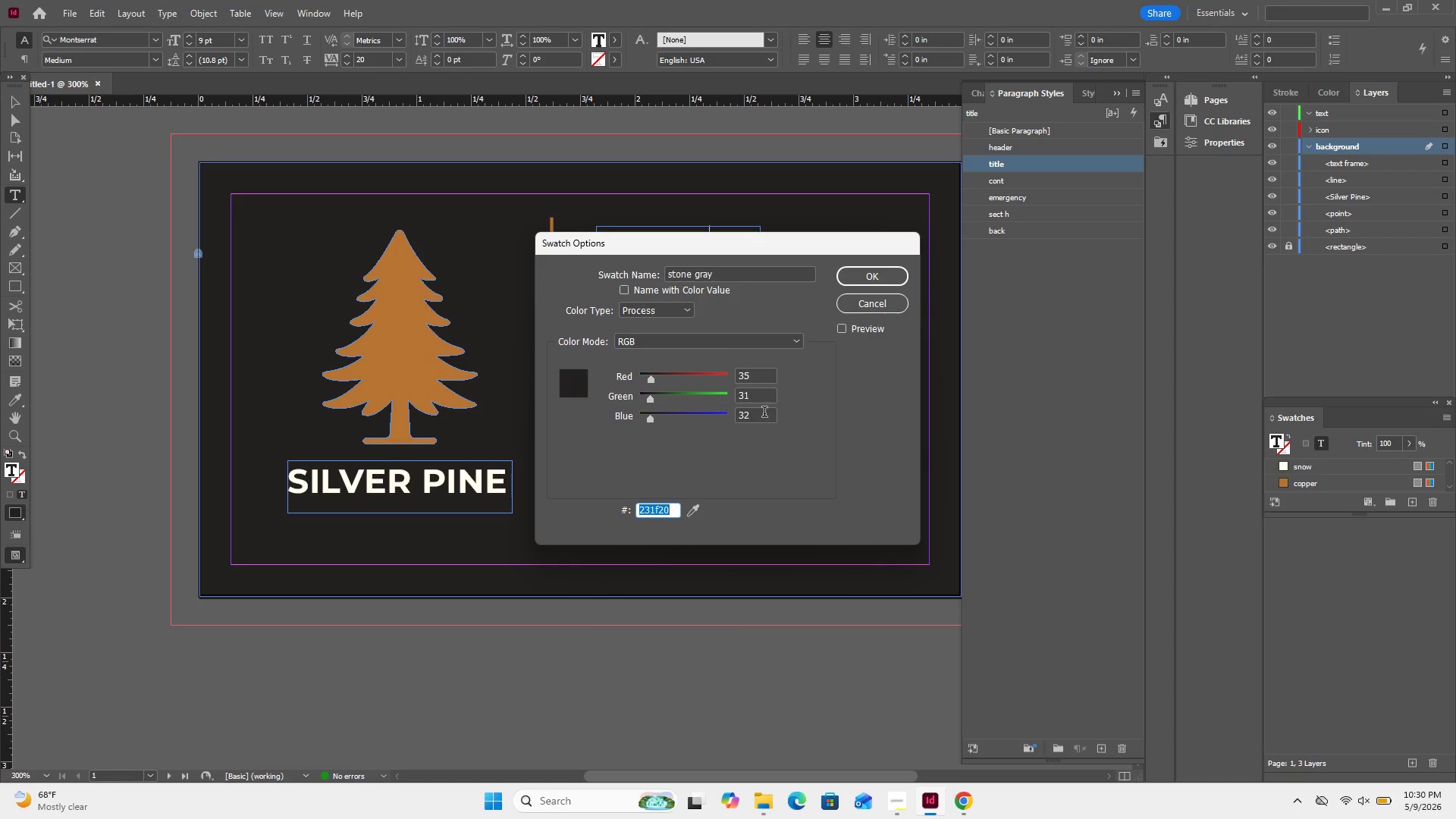 
left_click([764, 413])
 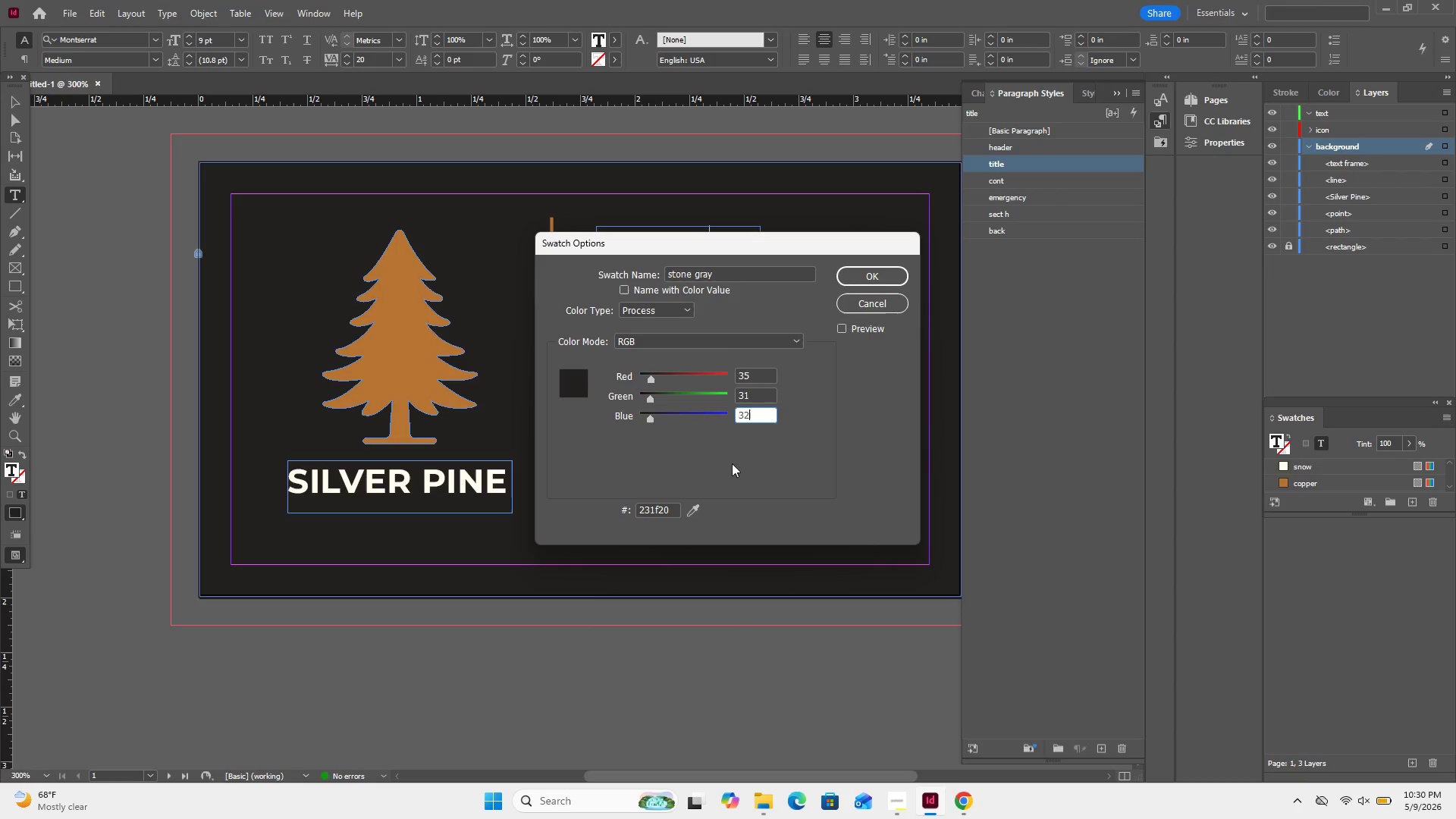 
left_click([702, 505])
 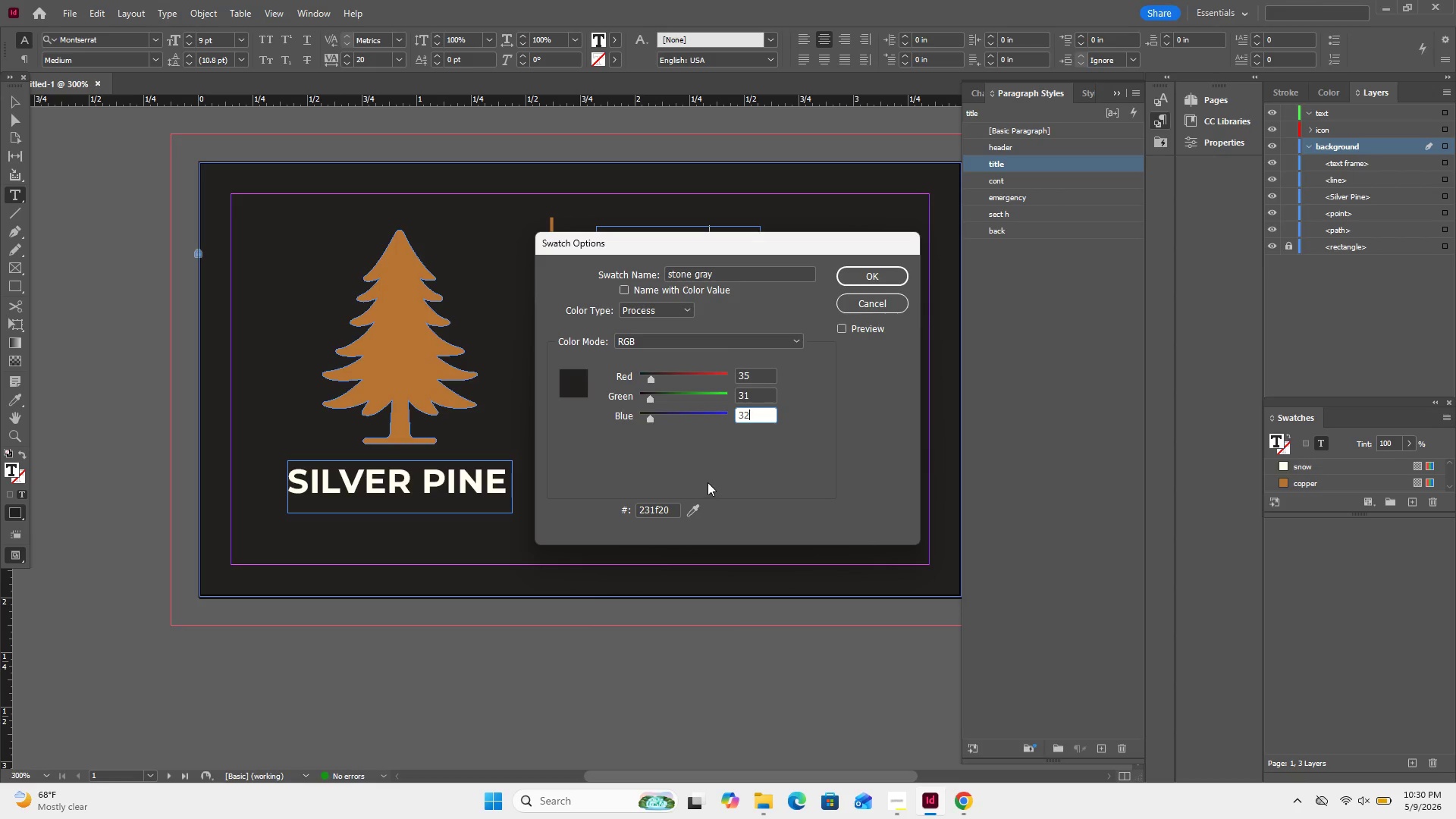 
left_click([708, 482])
 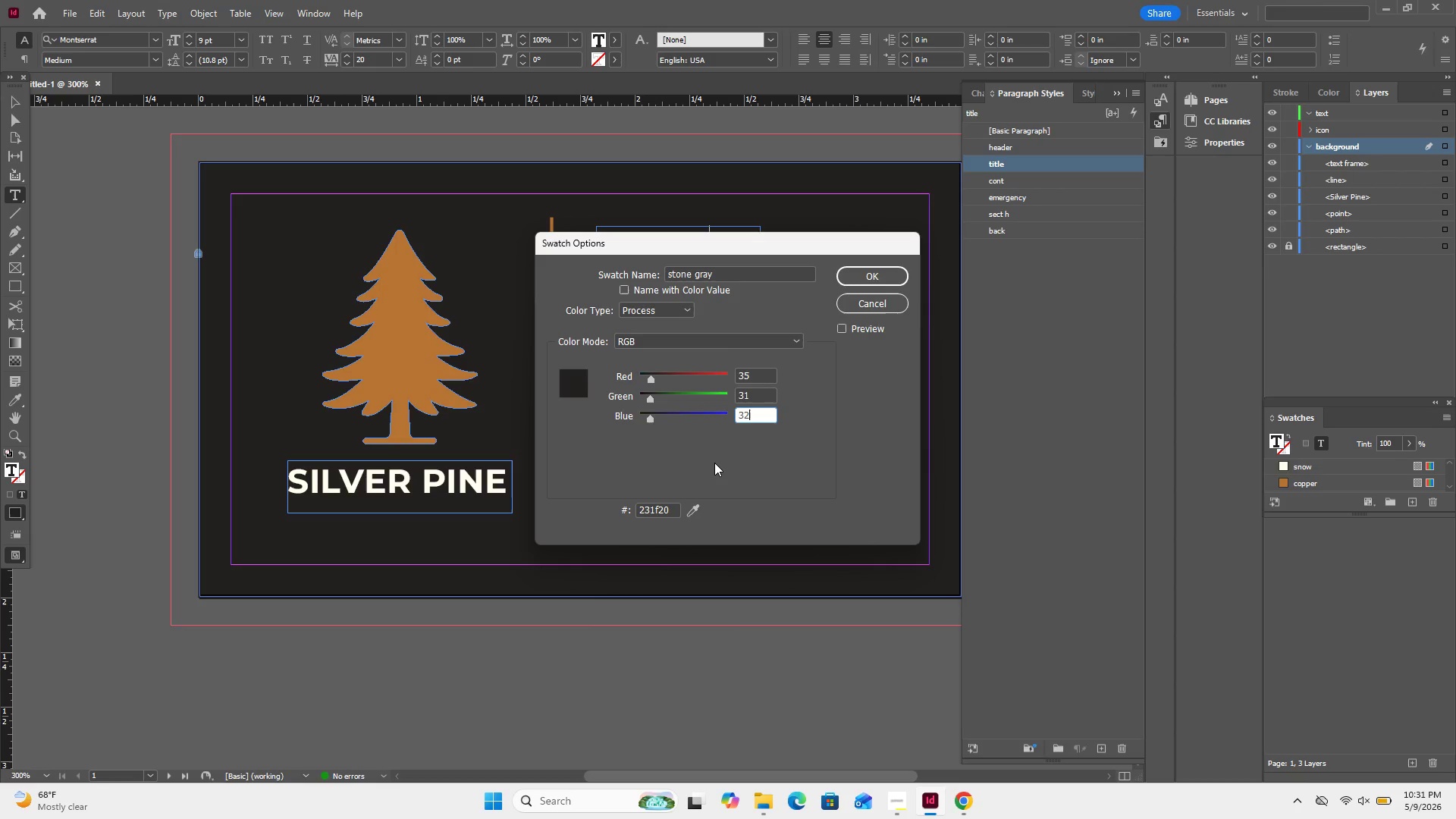 
wait(12.45)
 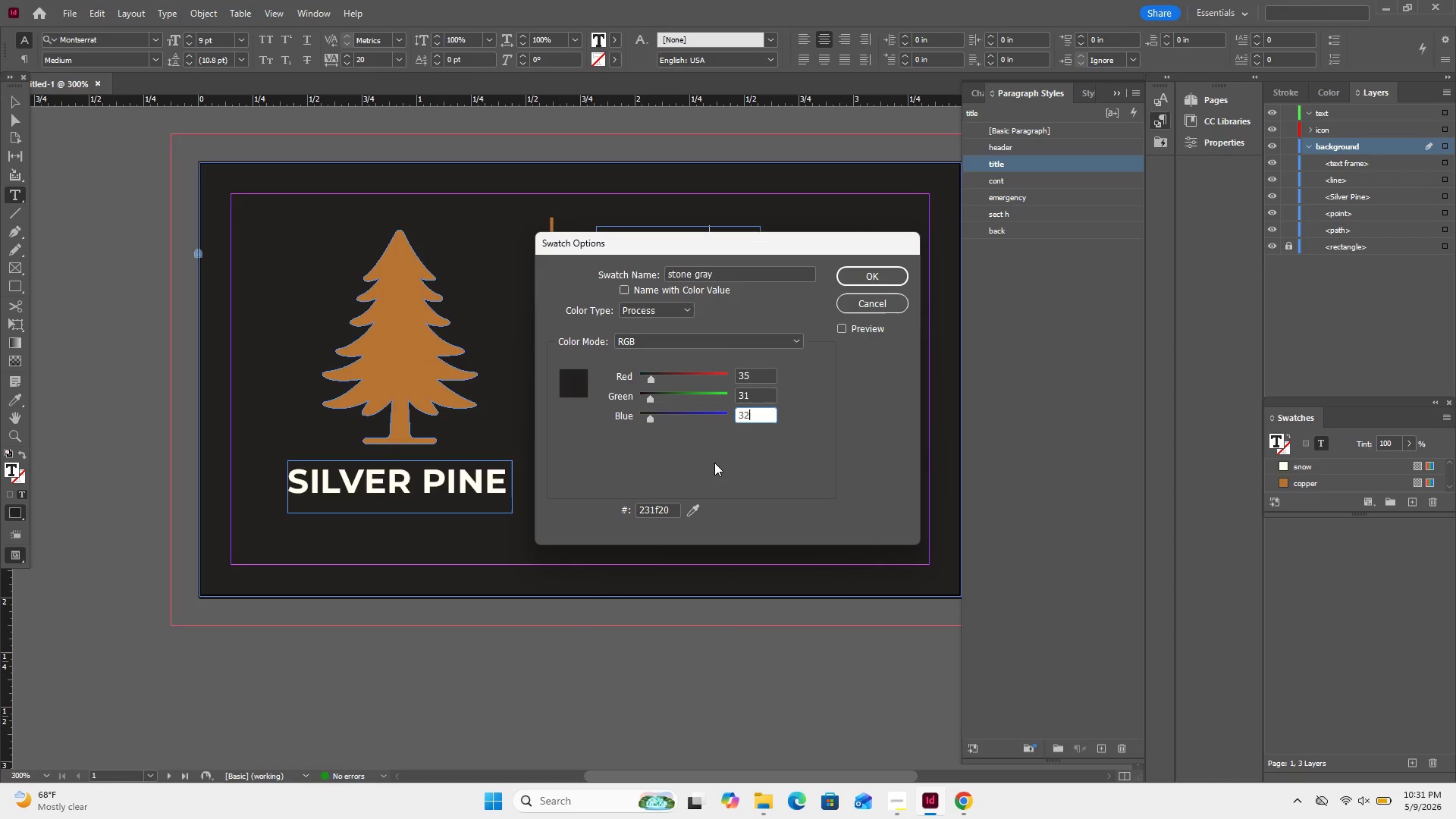 
left_click([830, 383])
 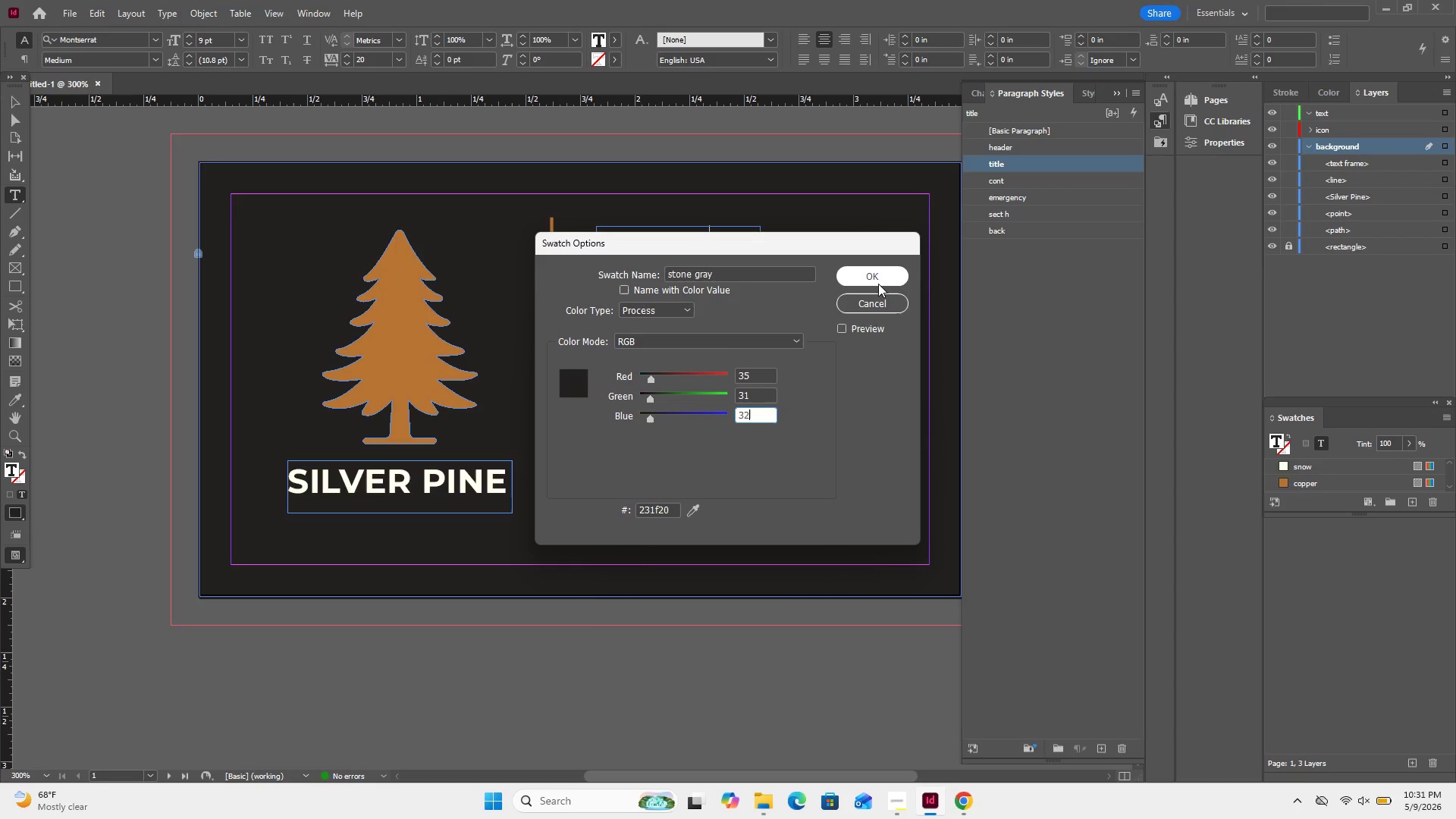 
left_click([878, 282])
 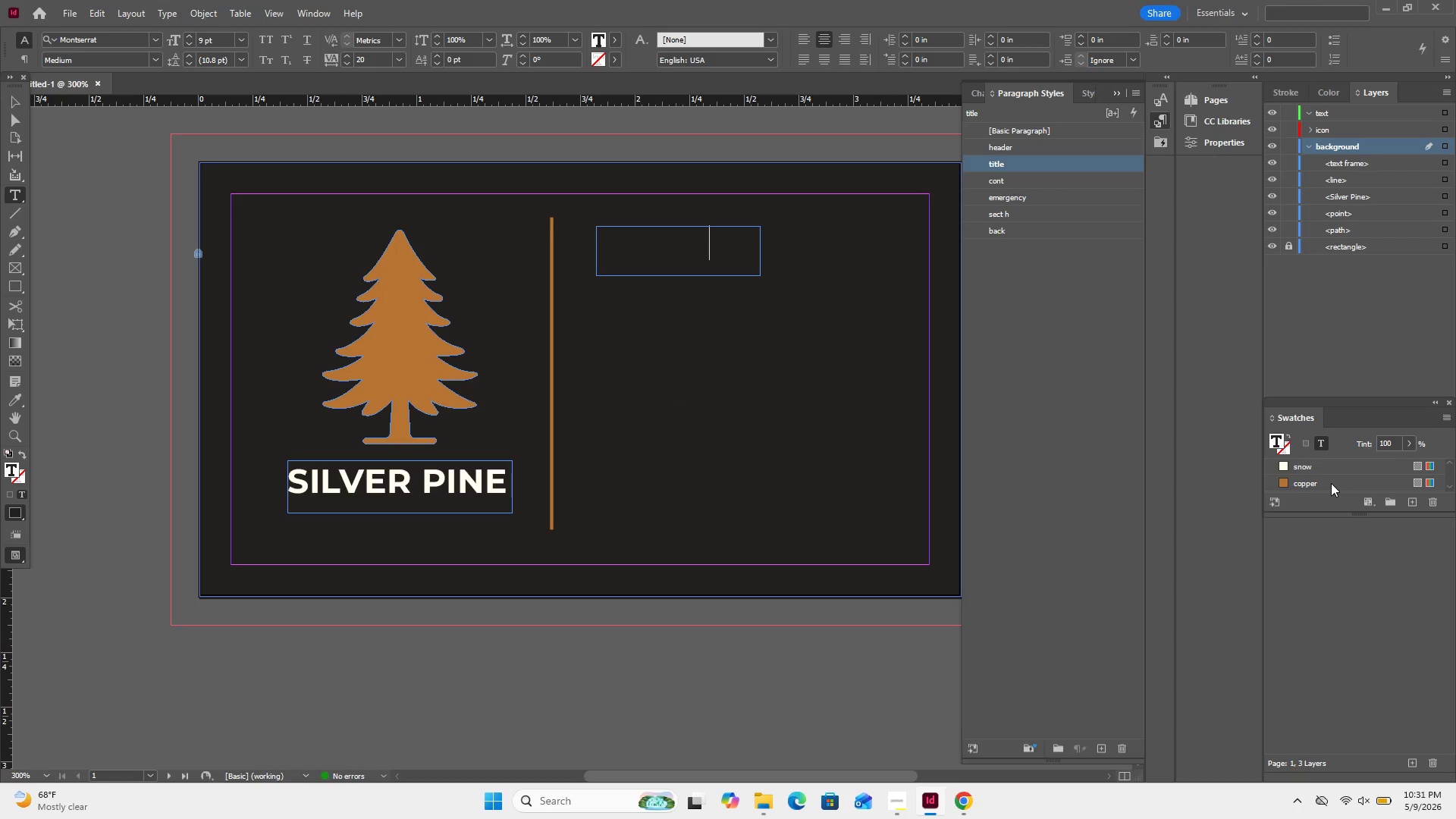 
scroll: coordinate [1331, 483], scroll_direction: up, amount: 1.0
 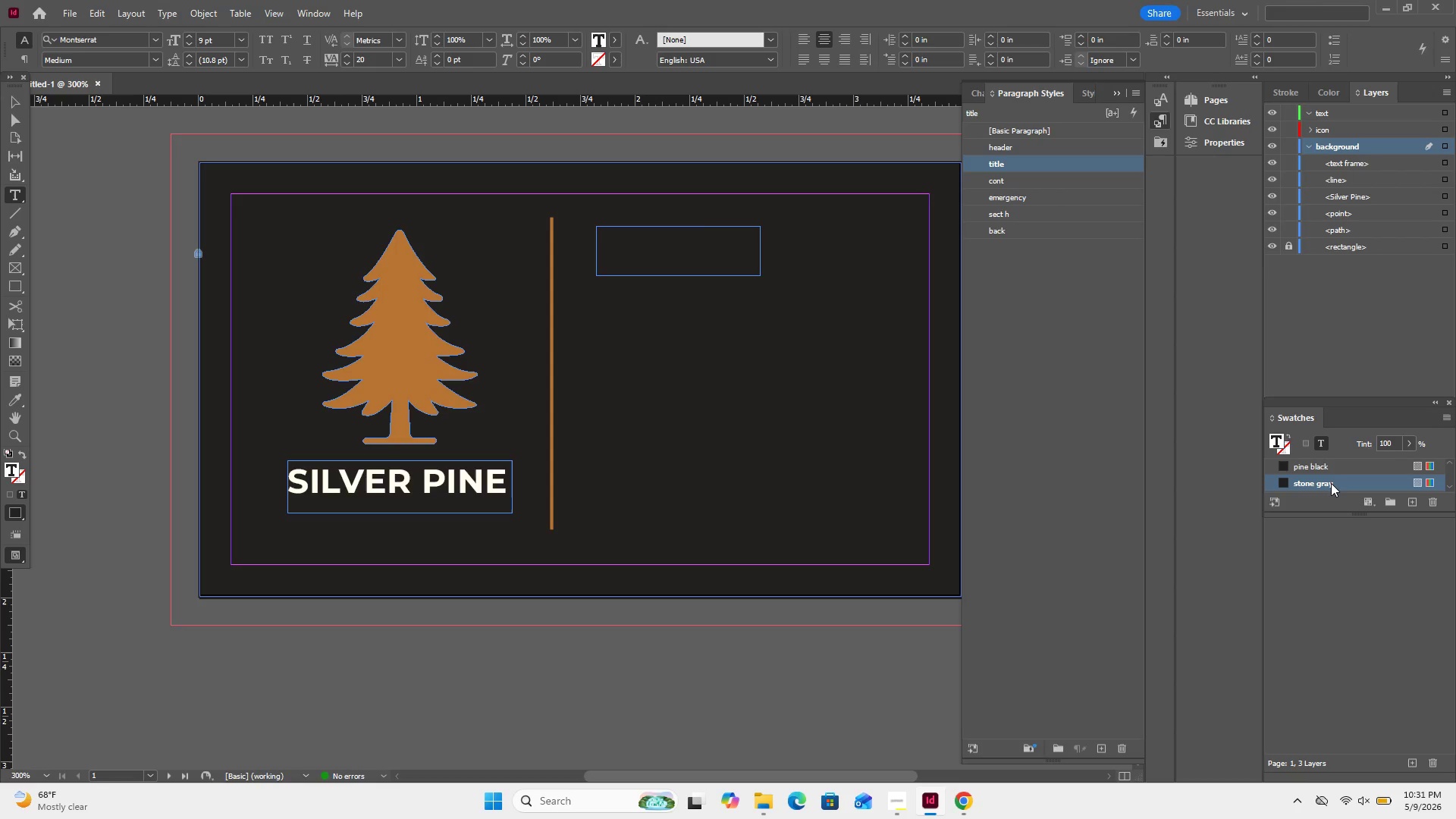 
wait(17.08)
 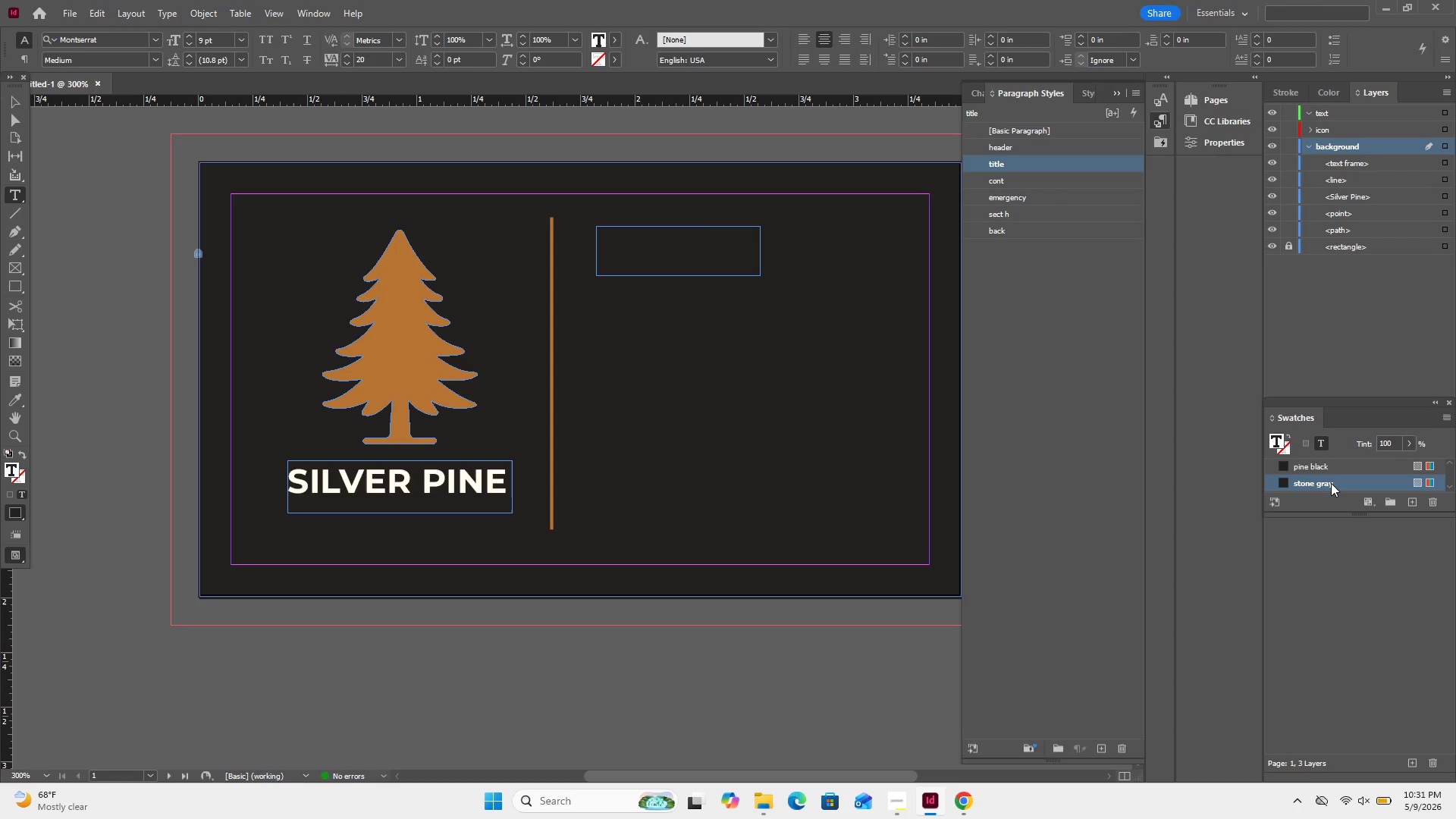 
mouse_move([1294, 469])
 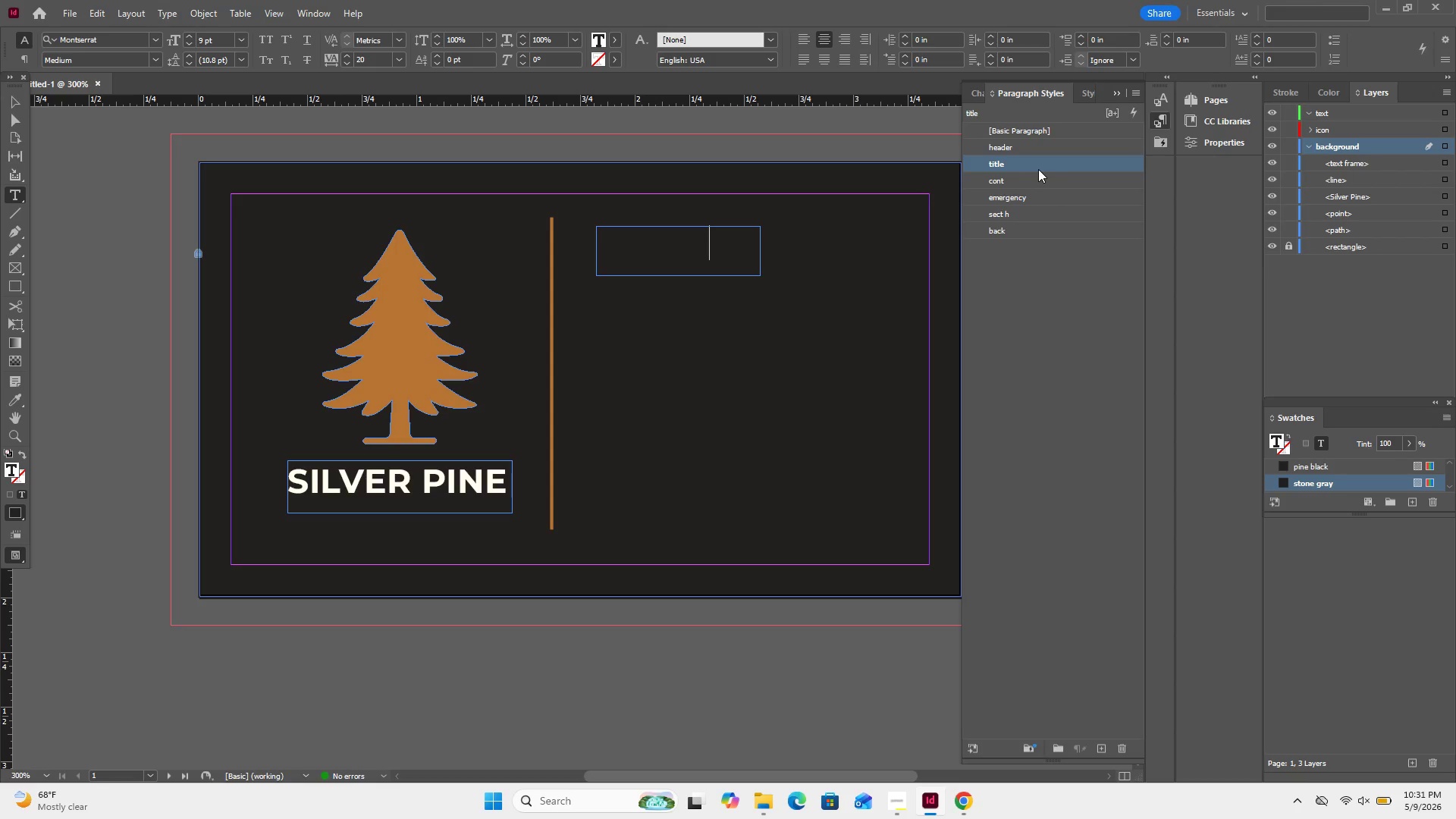 
double_click([1039, 165])
 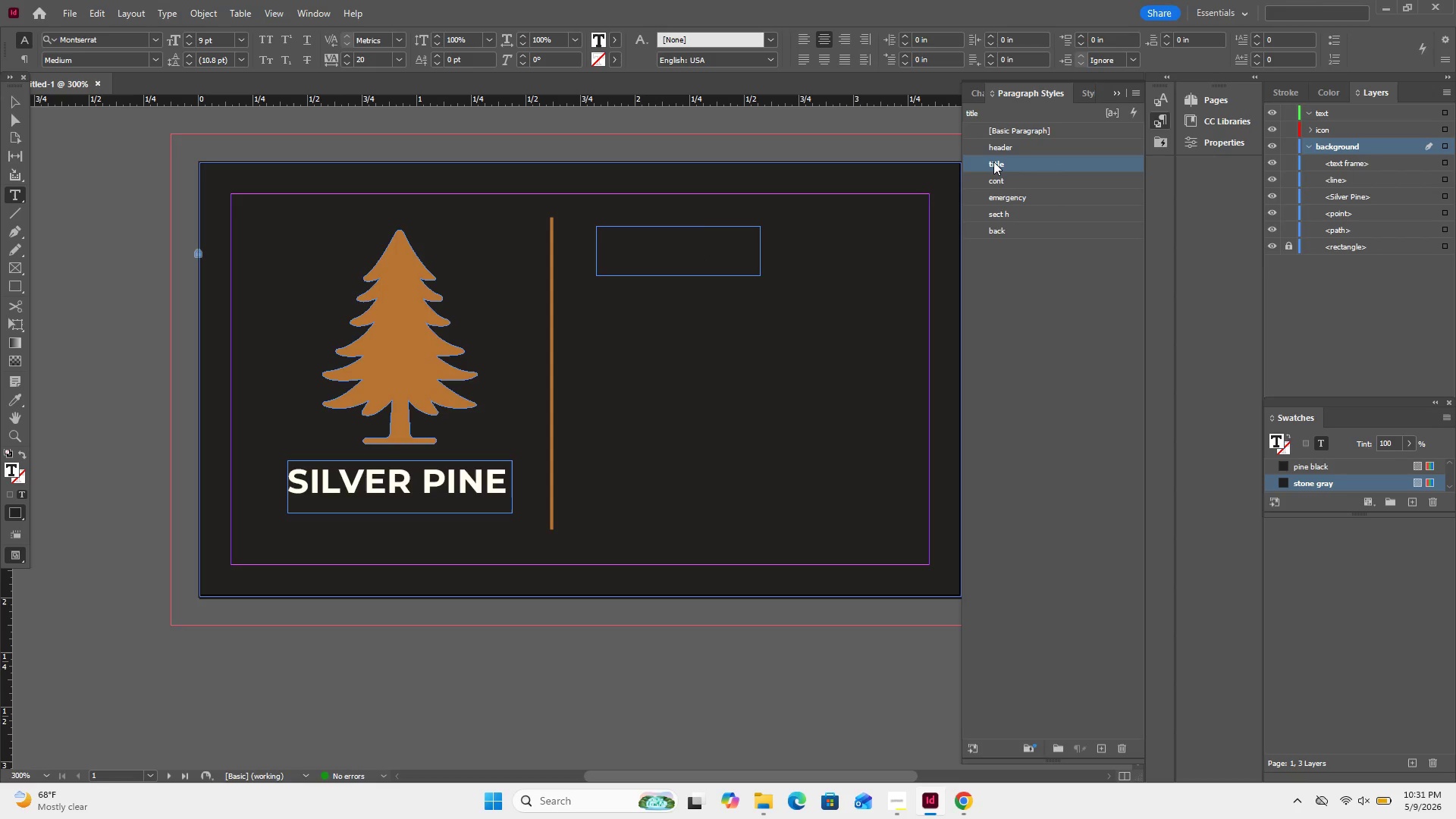 
double_click([993, 162])
 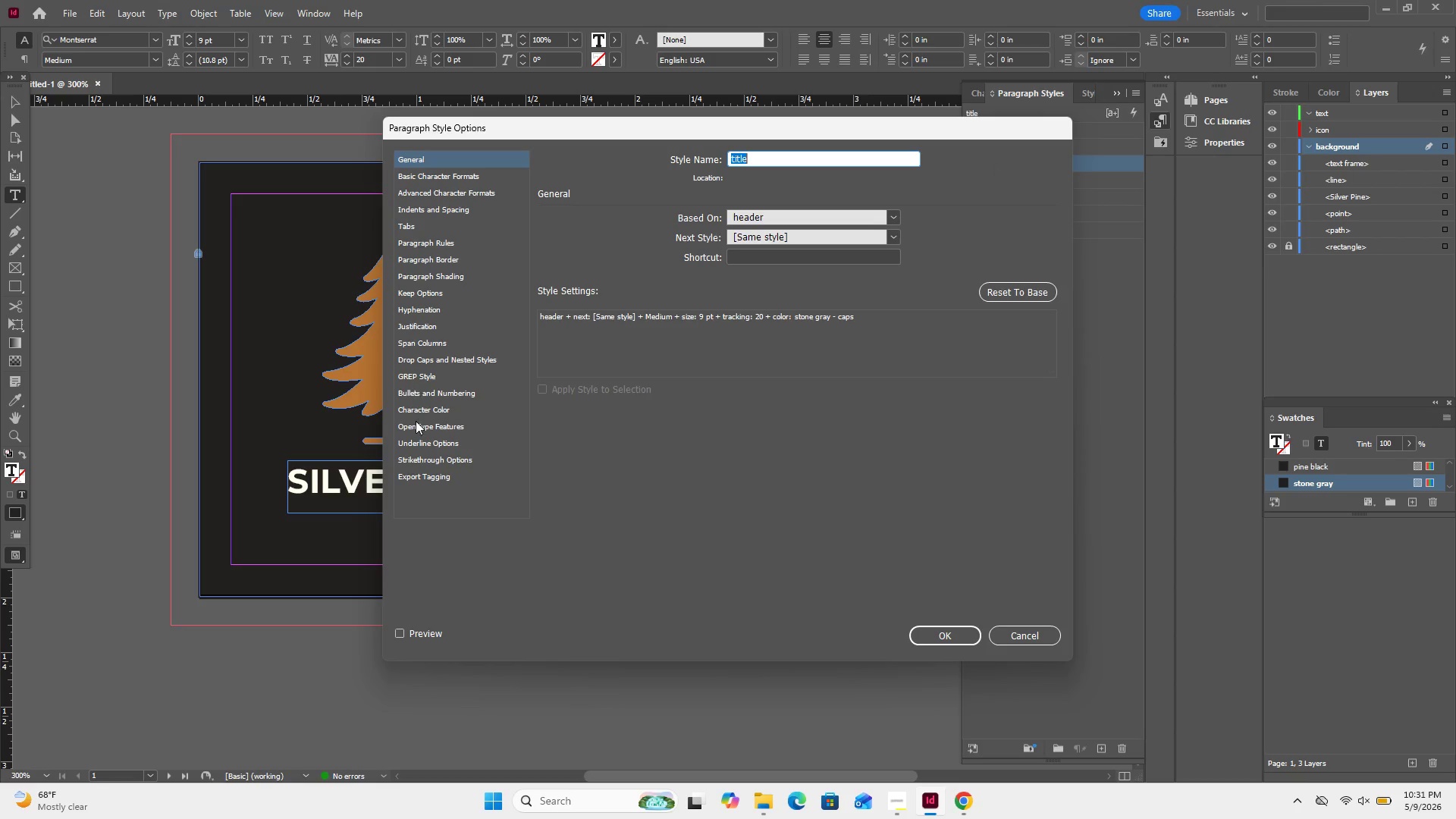 
left_click([423, 409])
 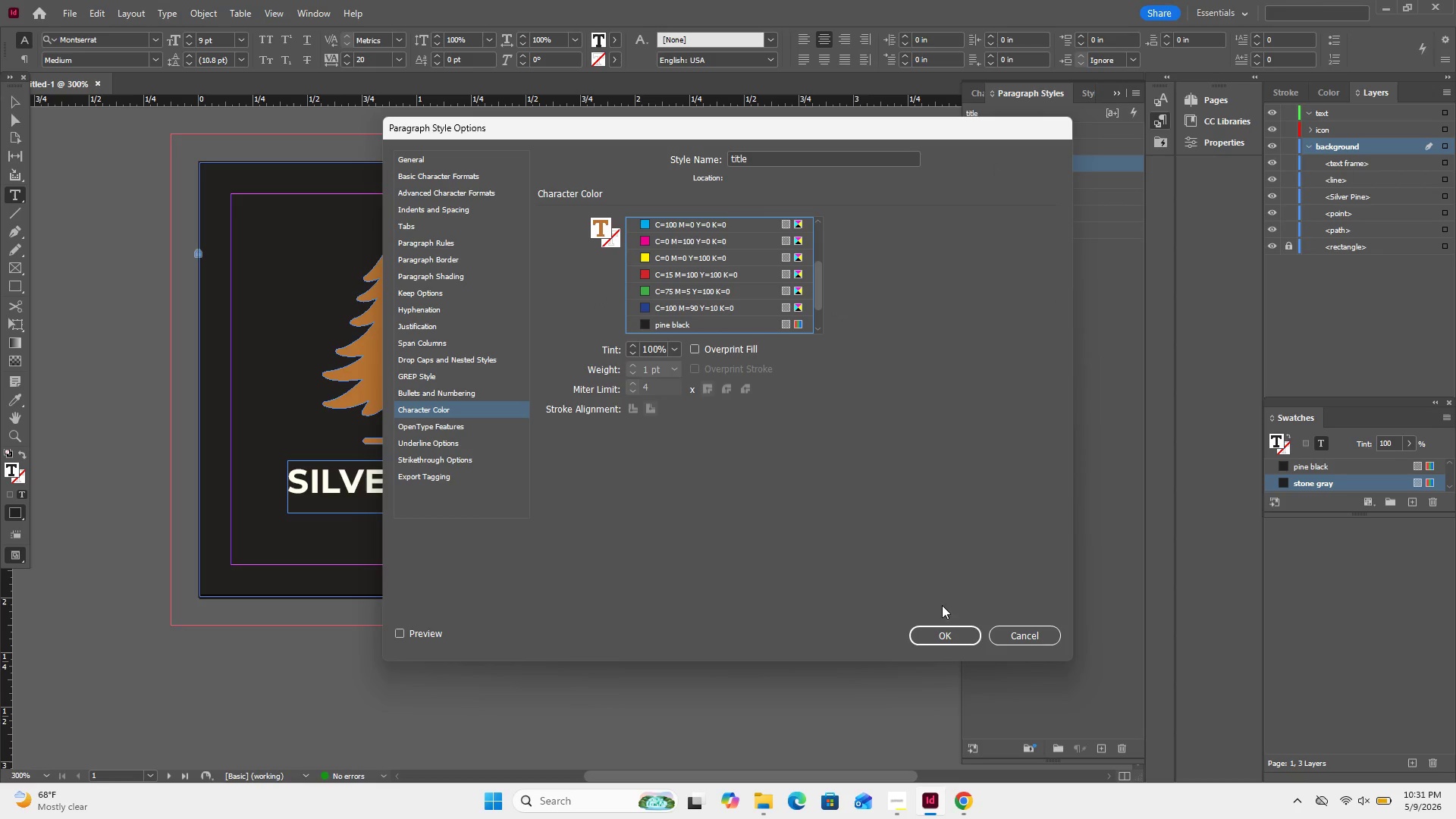 
left_click([950, 617])
 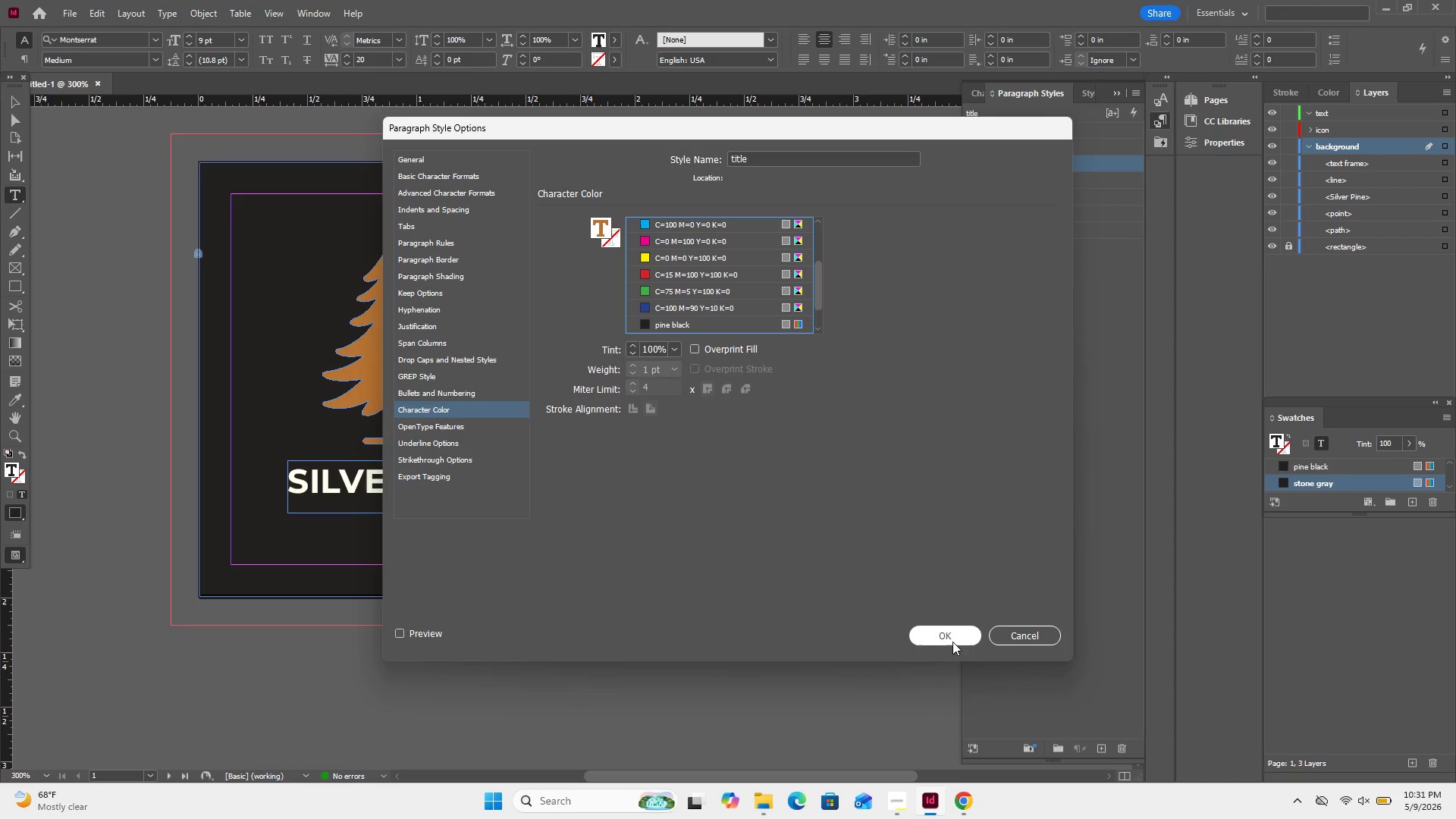 
left_click([952, 642])
 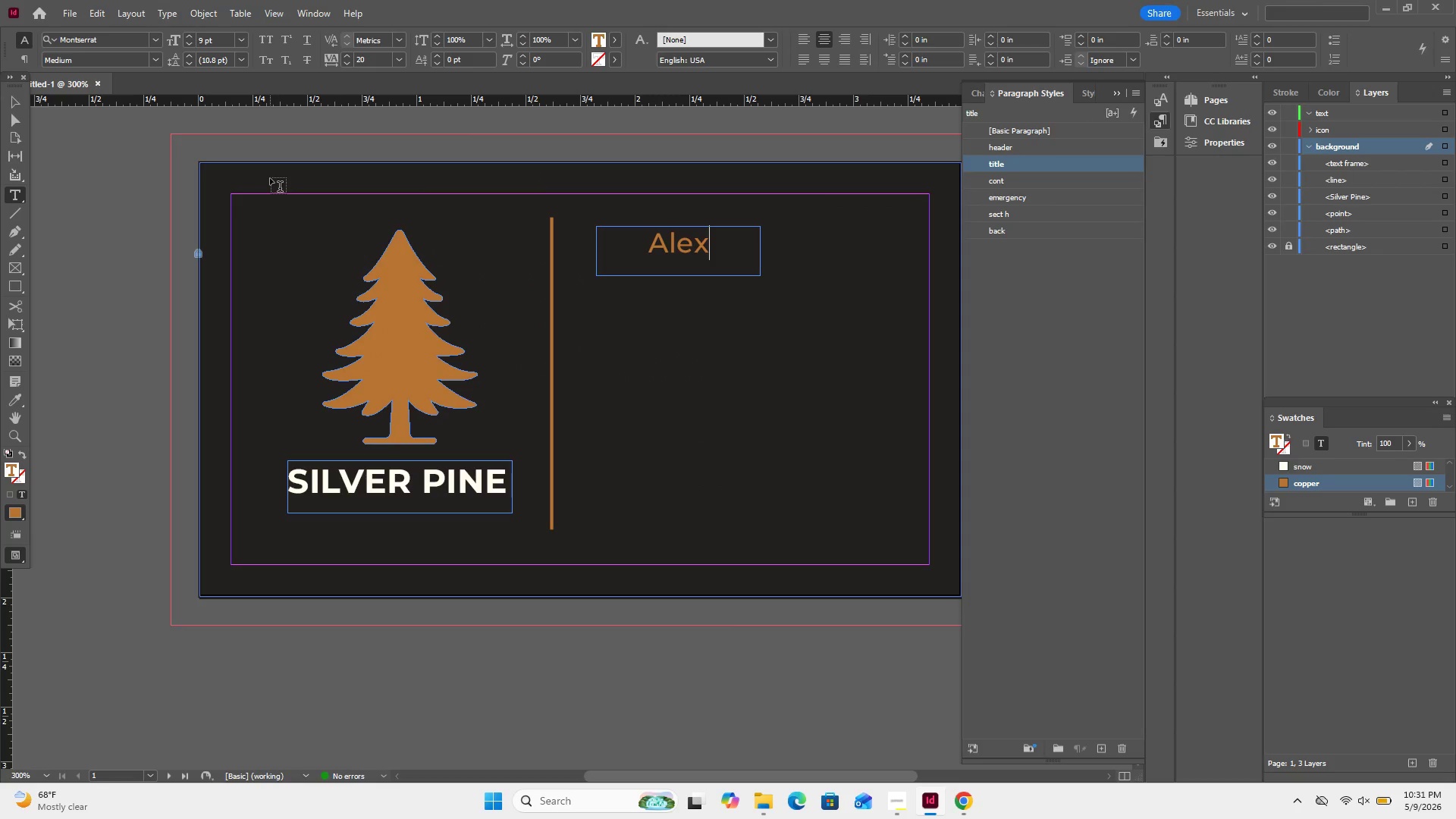 
key(Space)
 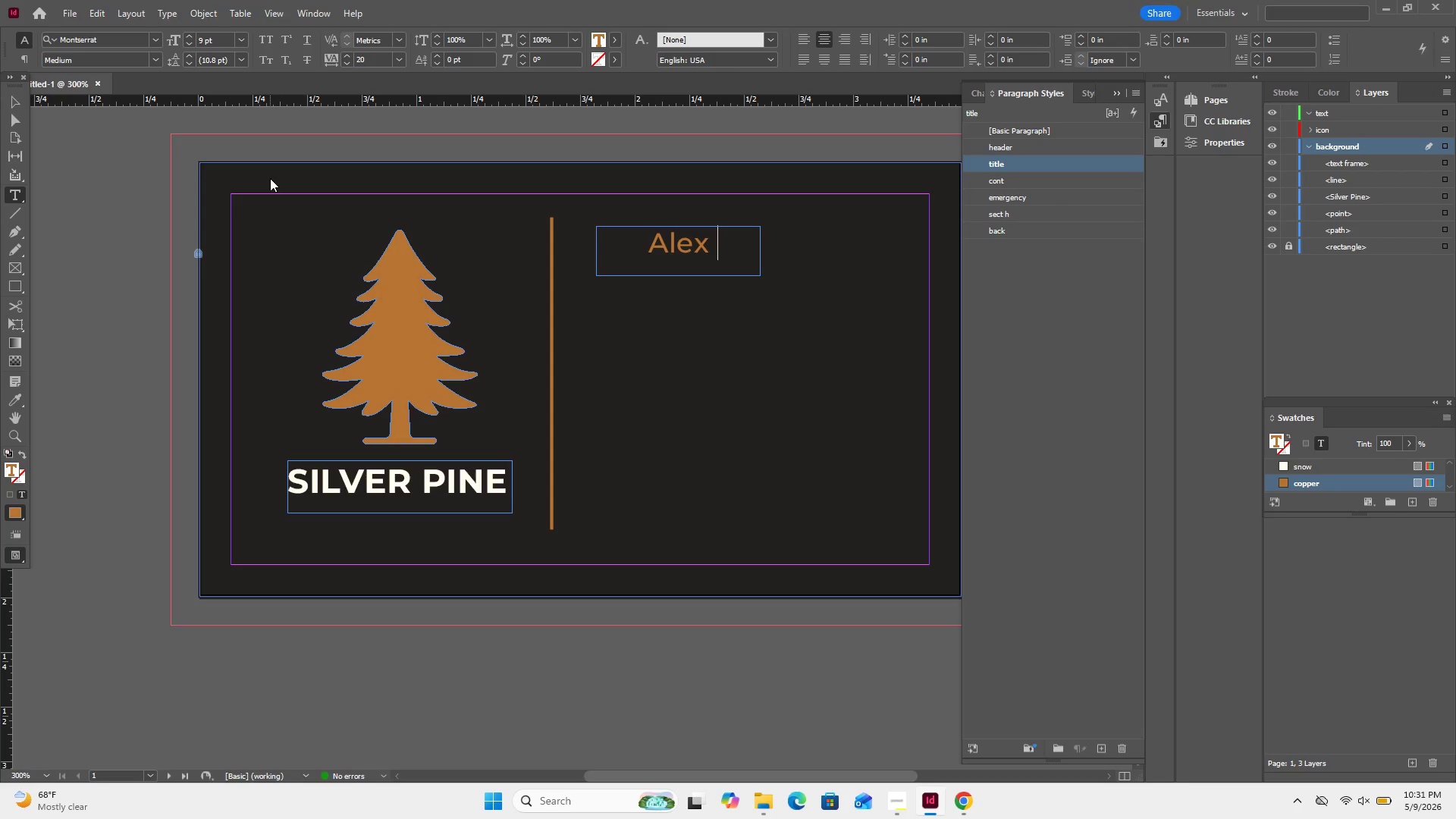 
wait(7.17)
 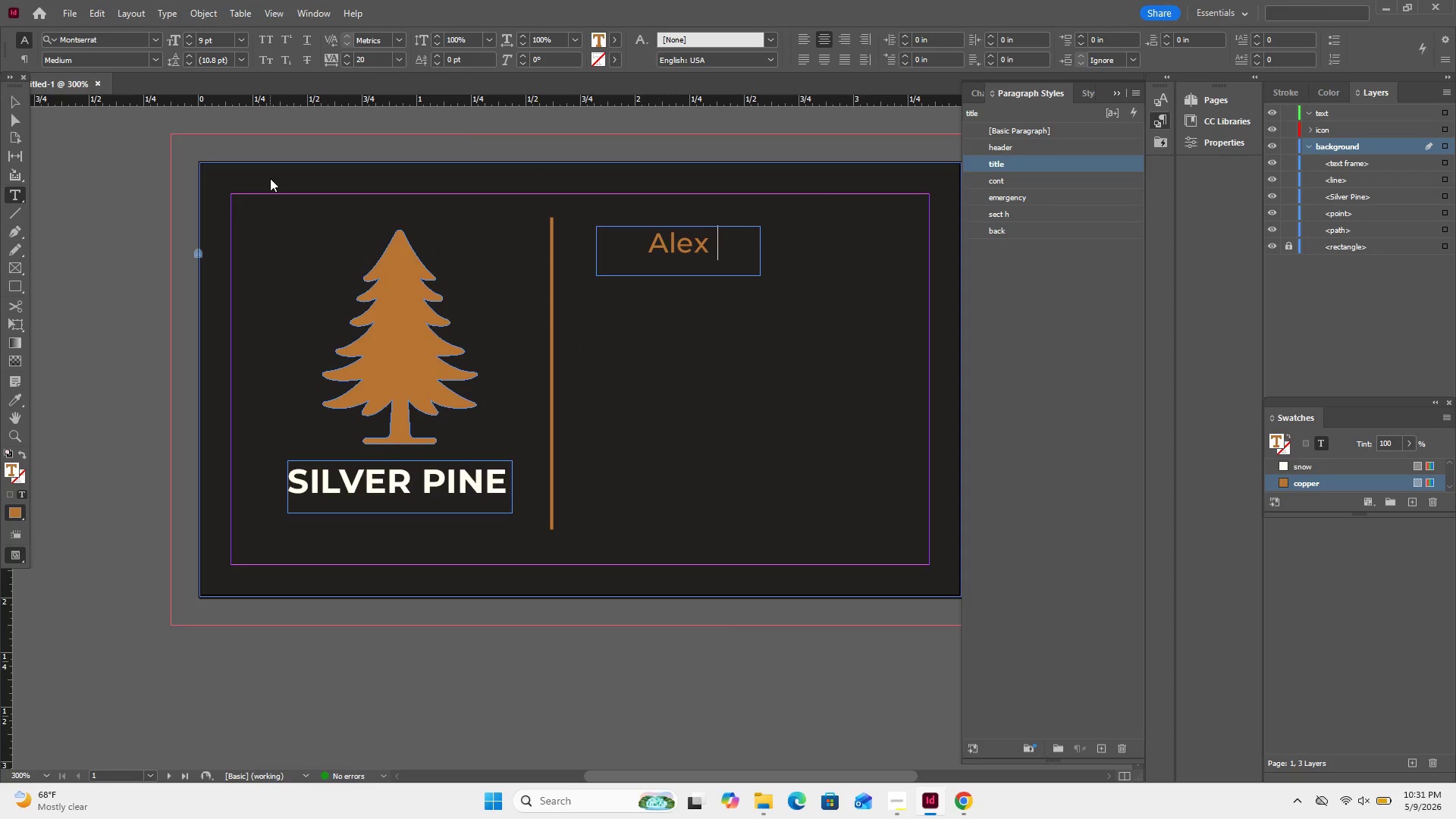 
hold_key(key=ShiftRight, duration=0.98)
 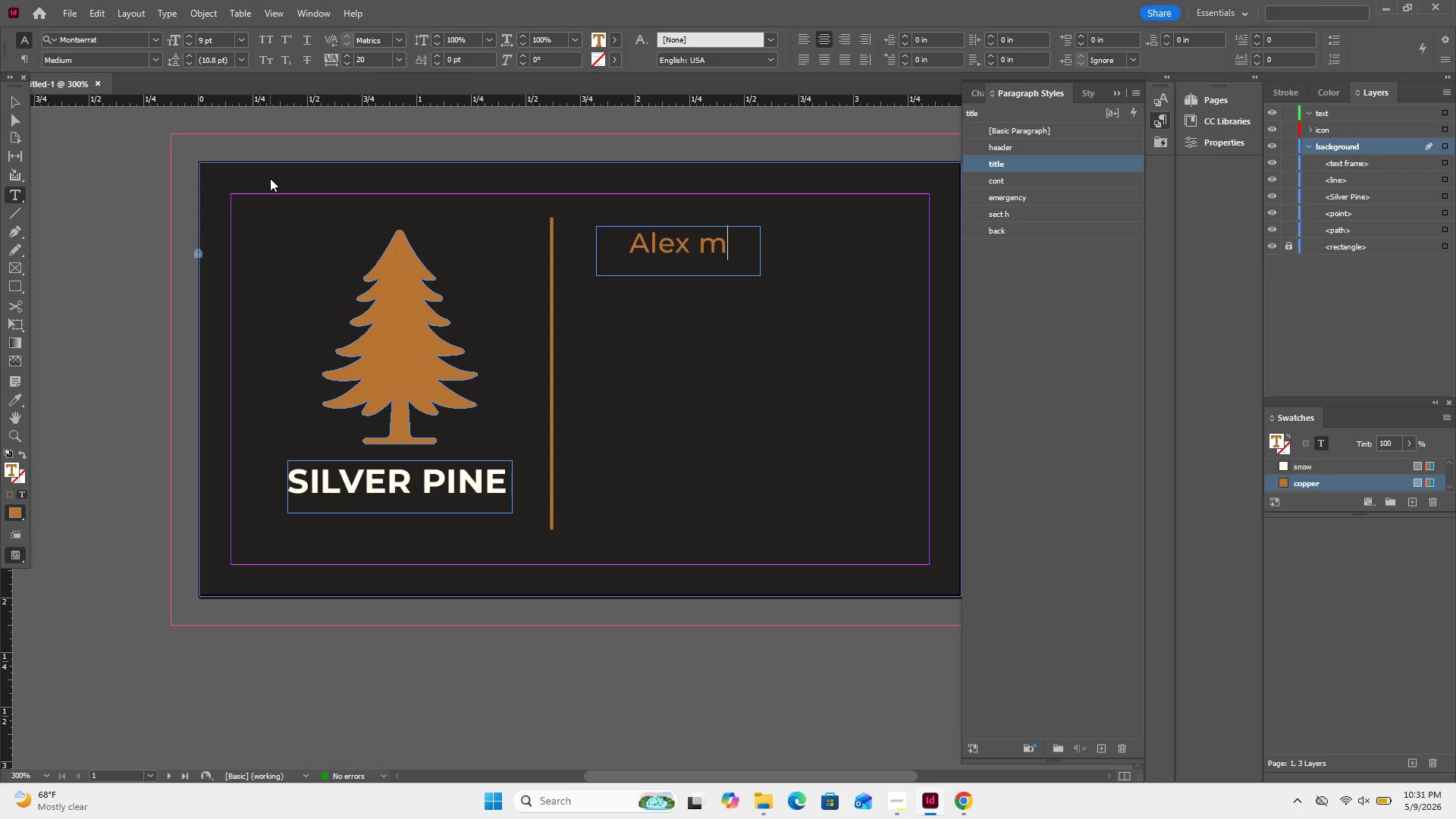 
type(m)
key(Backspace)
type(Morgan)
 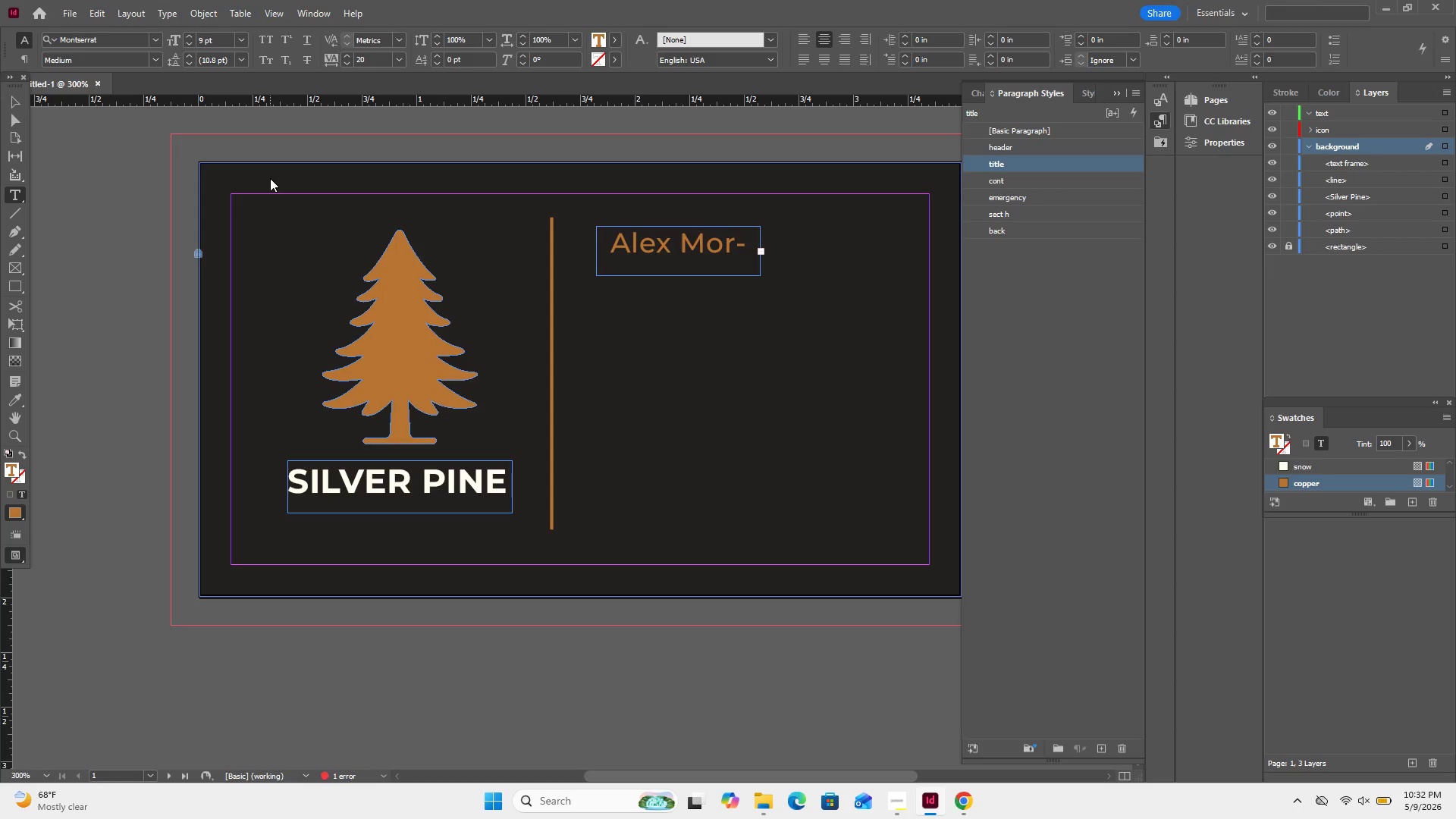 
left_click([14, 102])
 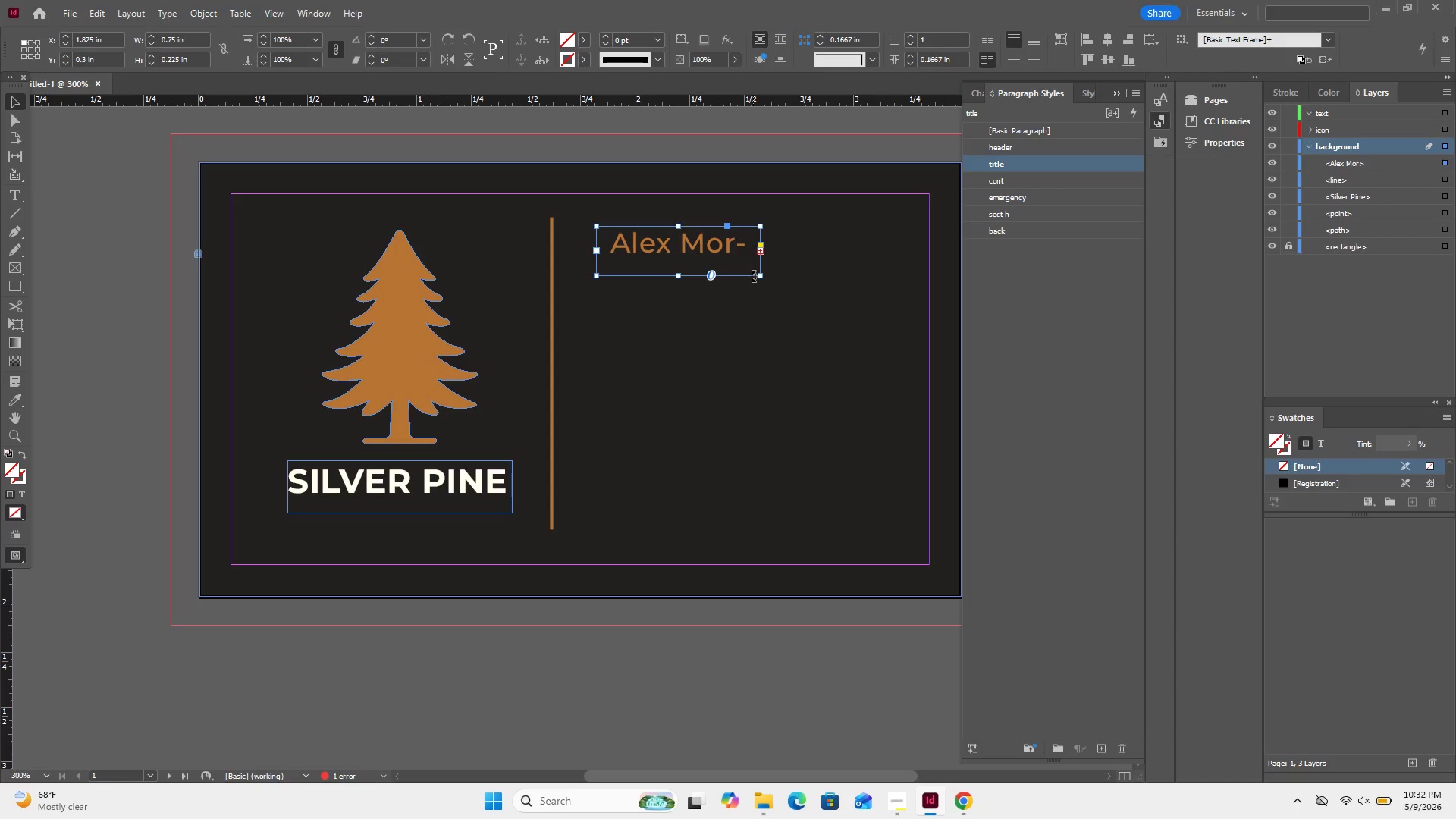 
left_click_drag(start_coordinate=[767, 276], to_coordinate=[818, 297])
 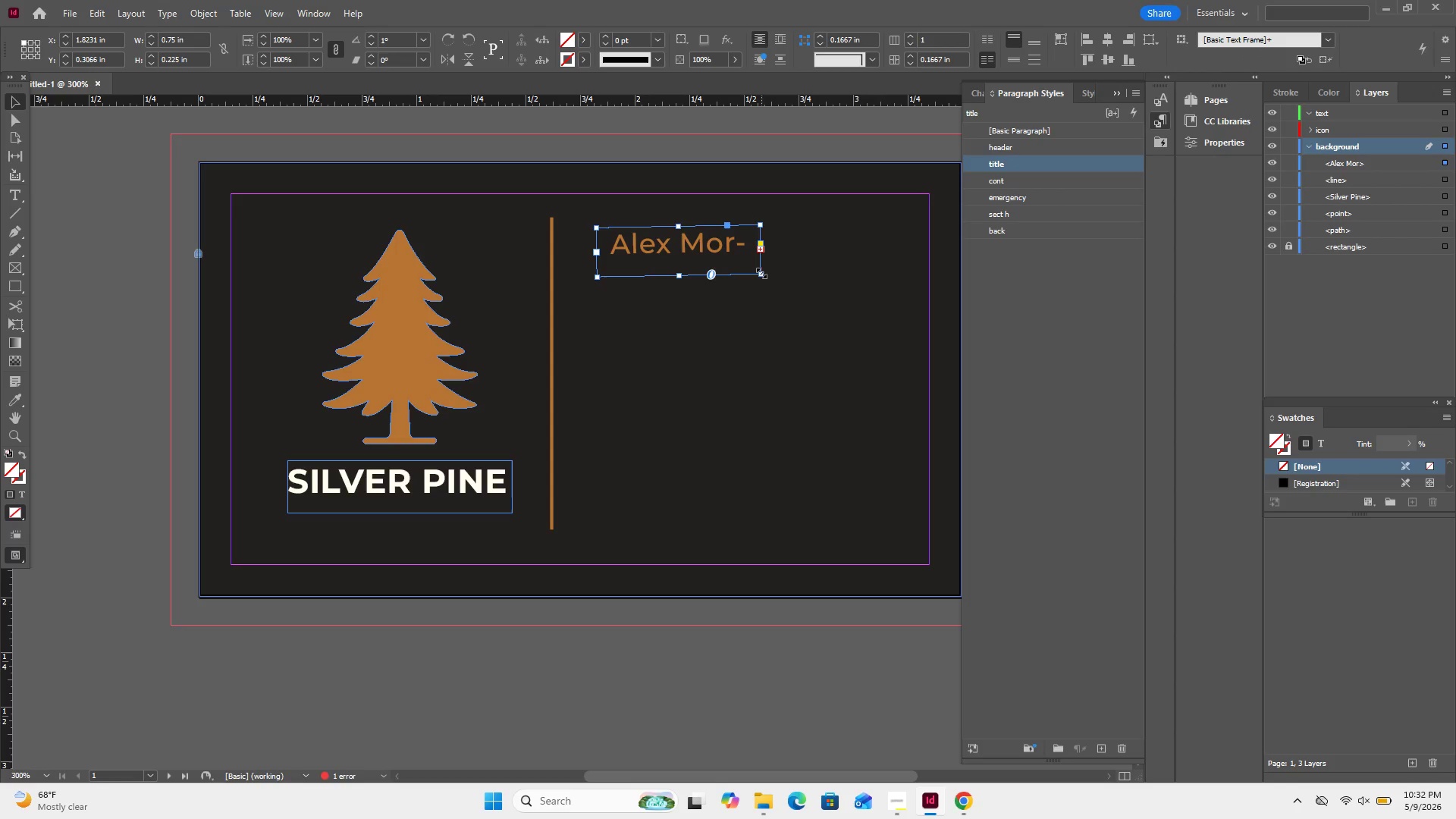 
left_click_drag(start_coordinate=[762, 271], to_coordinate=[815, 268])
 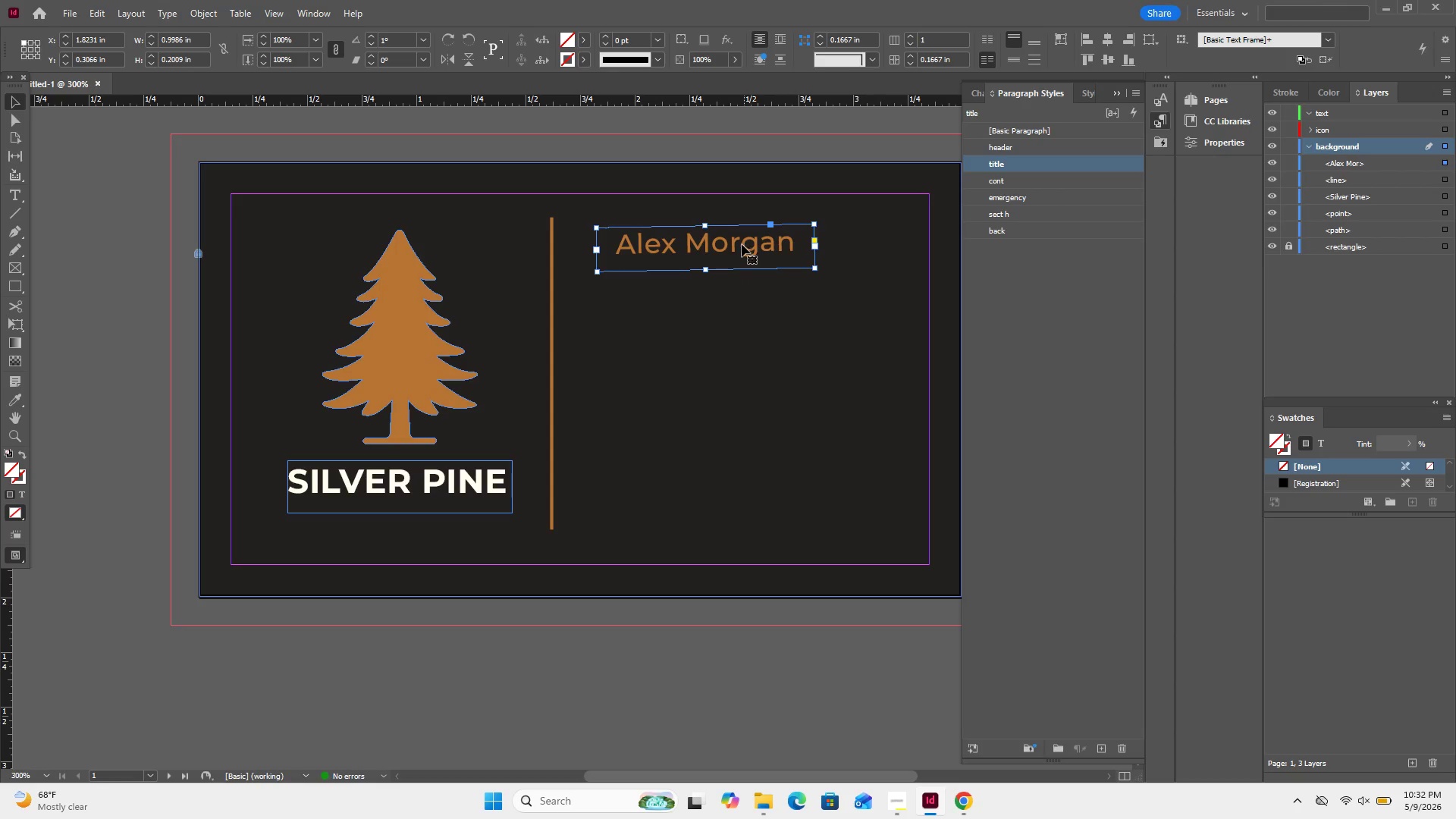 
wait(7.17)
 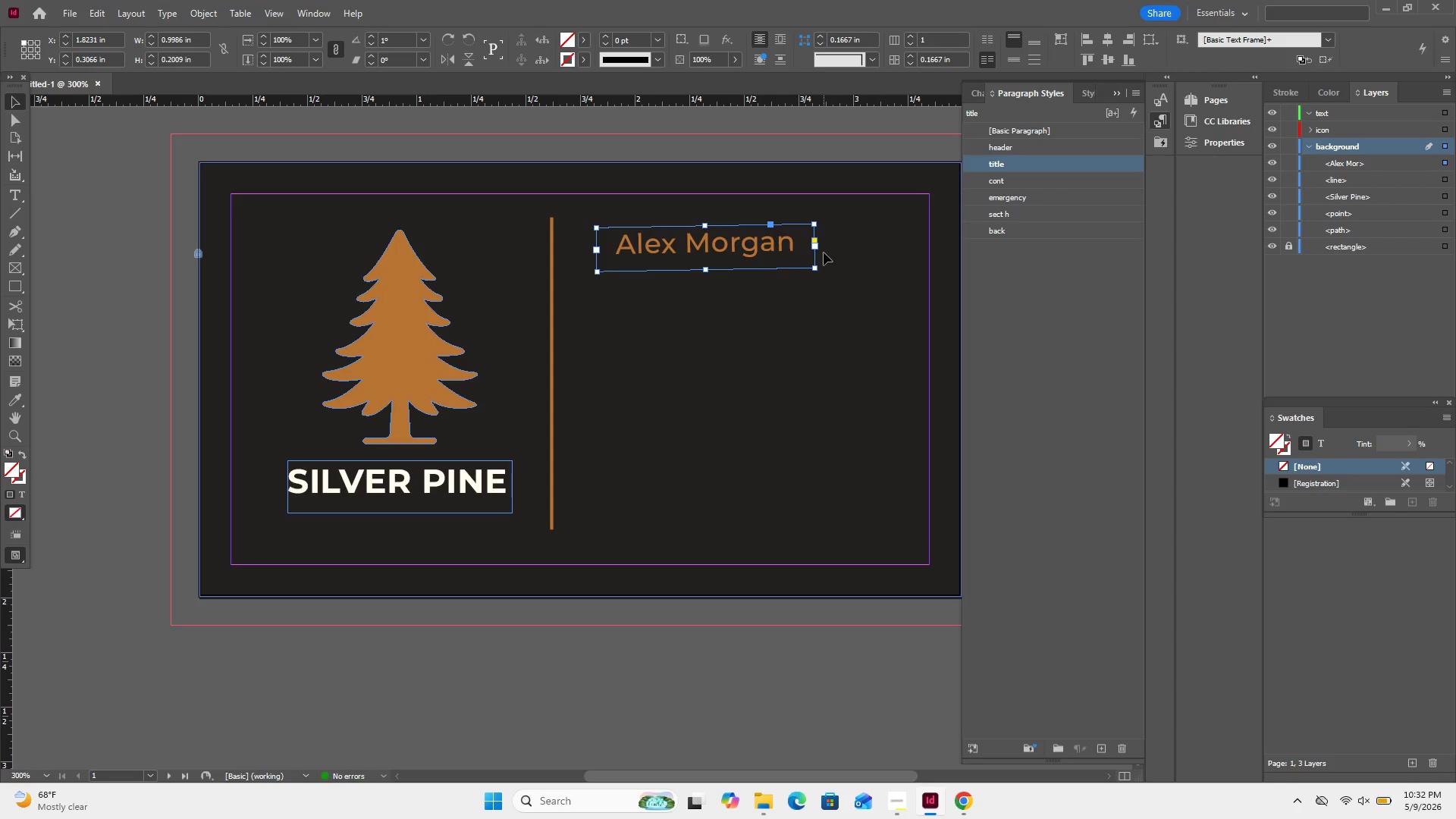 
left_click_drag(start_coordinate=[736, 247], to_coordinate=[720, 255])
 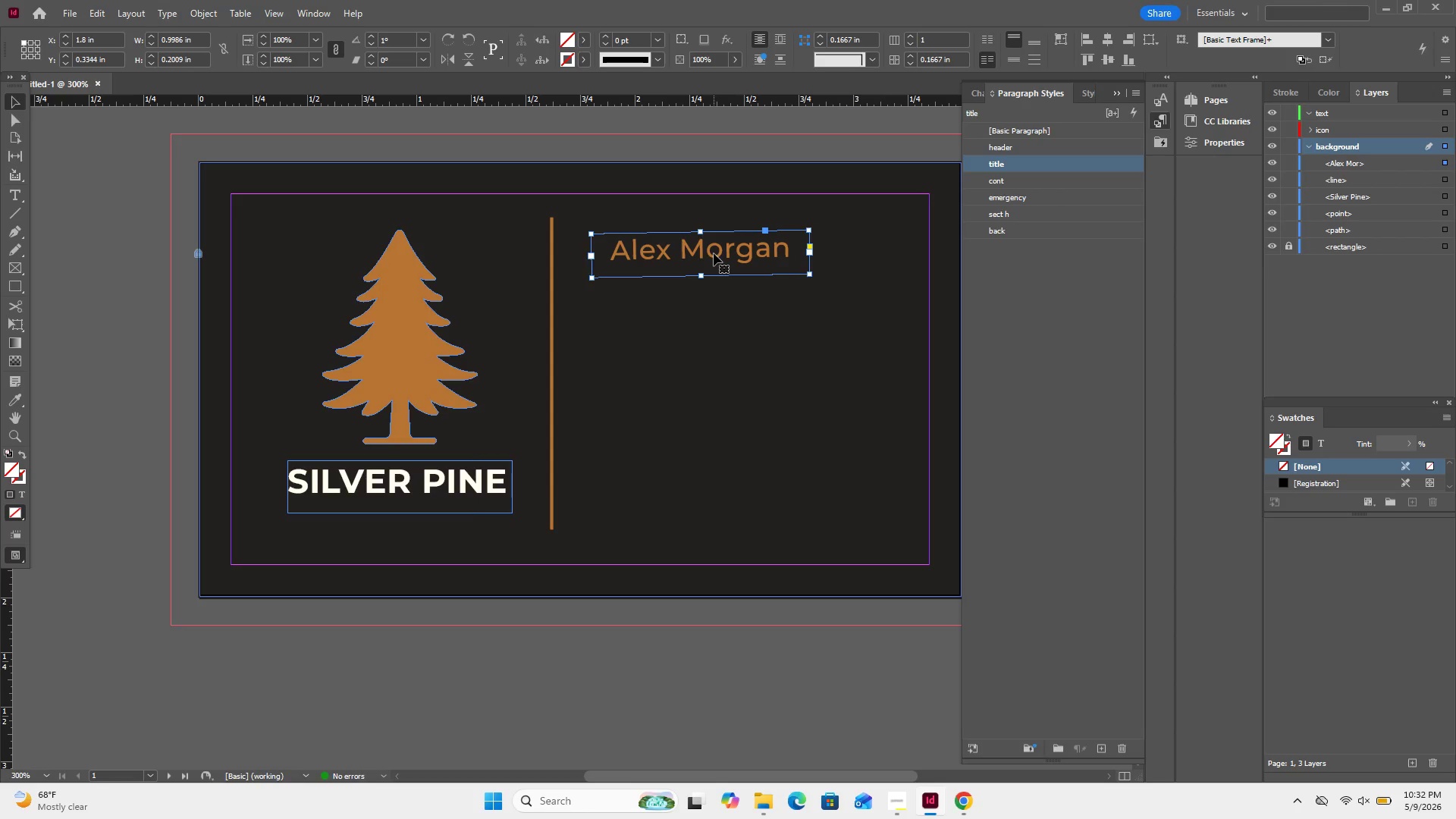 
left_click_drag(start_coordinate=[714, 253], to_coordinate=[673, 253])
 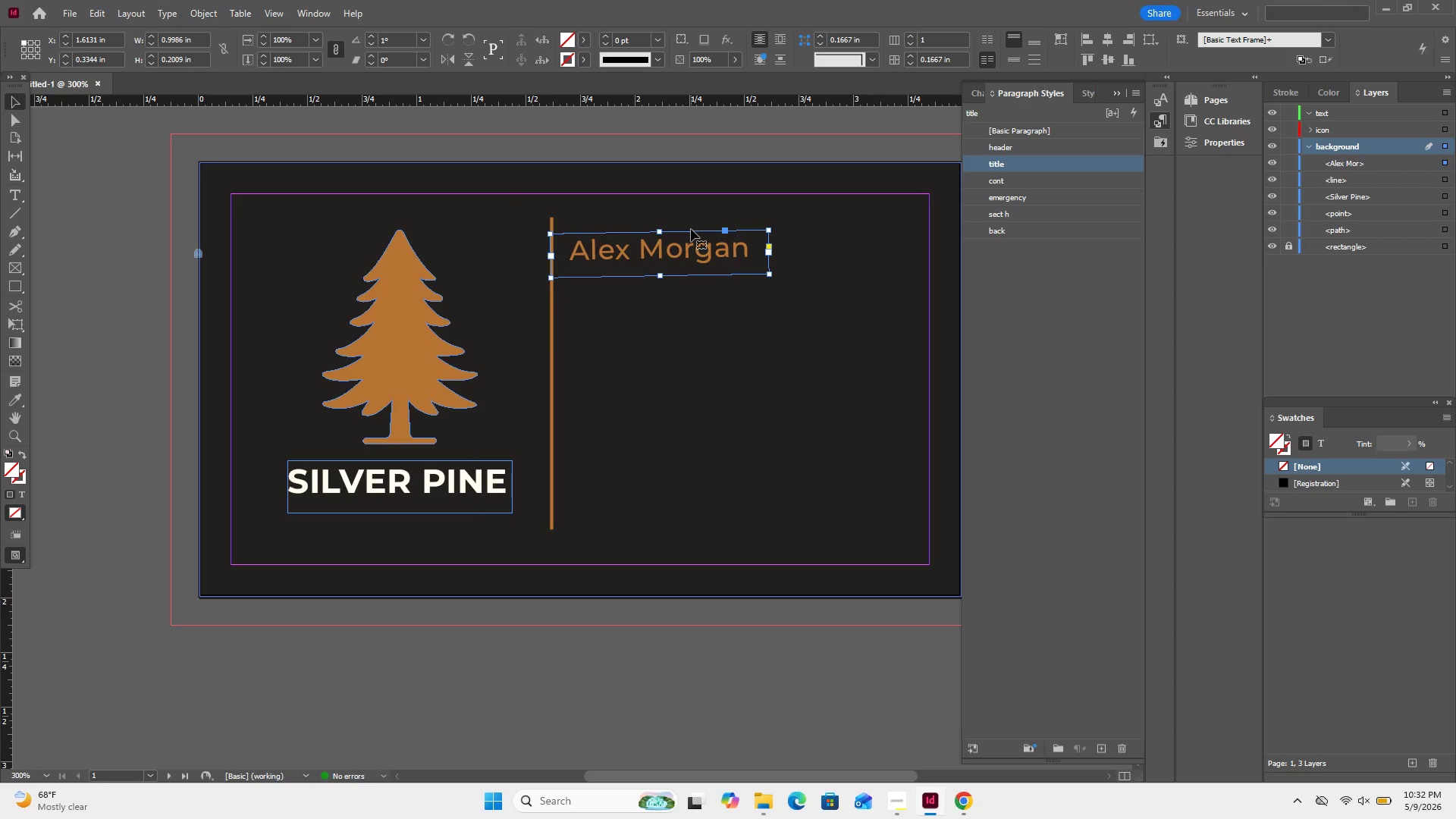 
wait(11.16)
 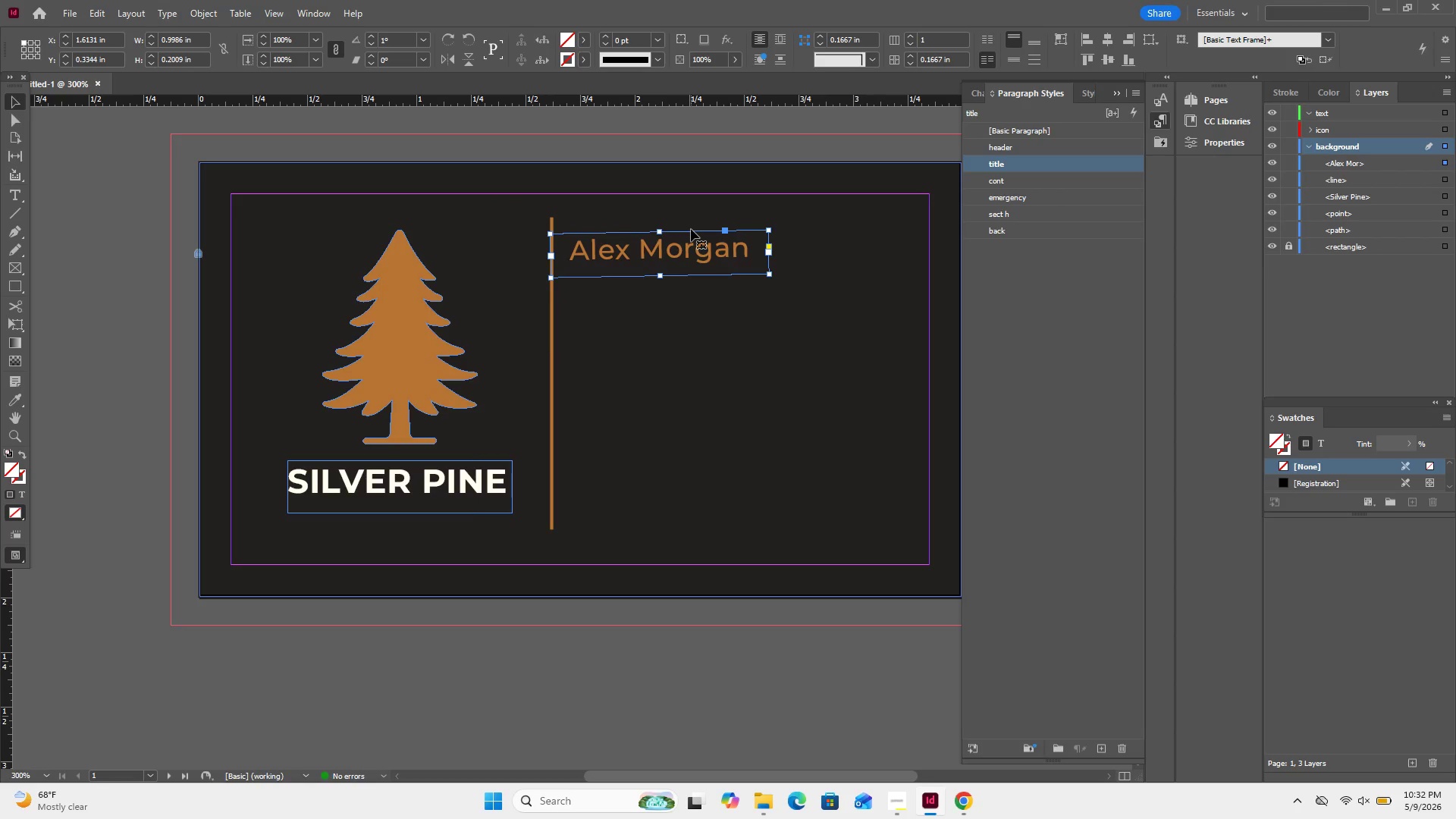 
left_click_drag(start_coordinate=[719, 251], to_coordinate=[770, 257])
 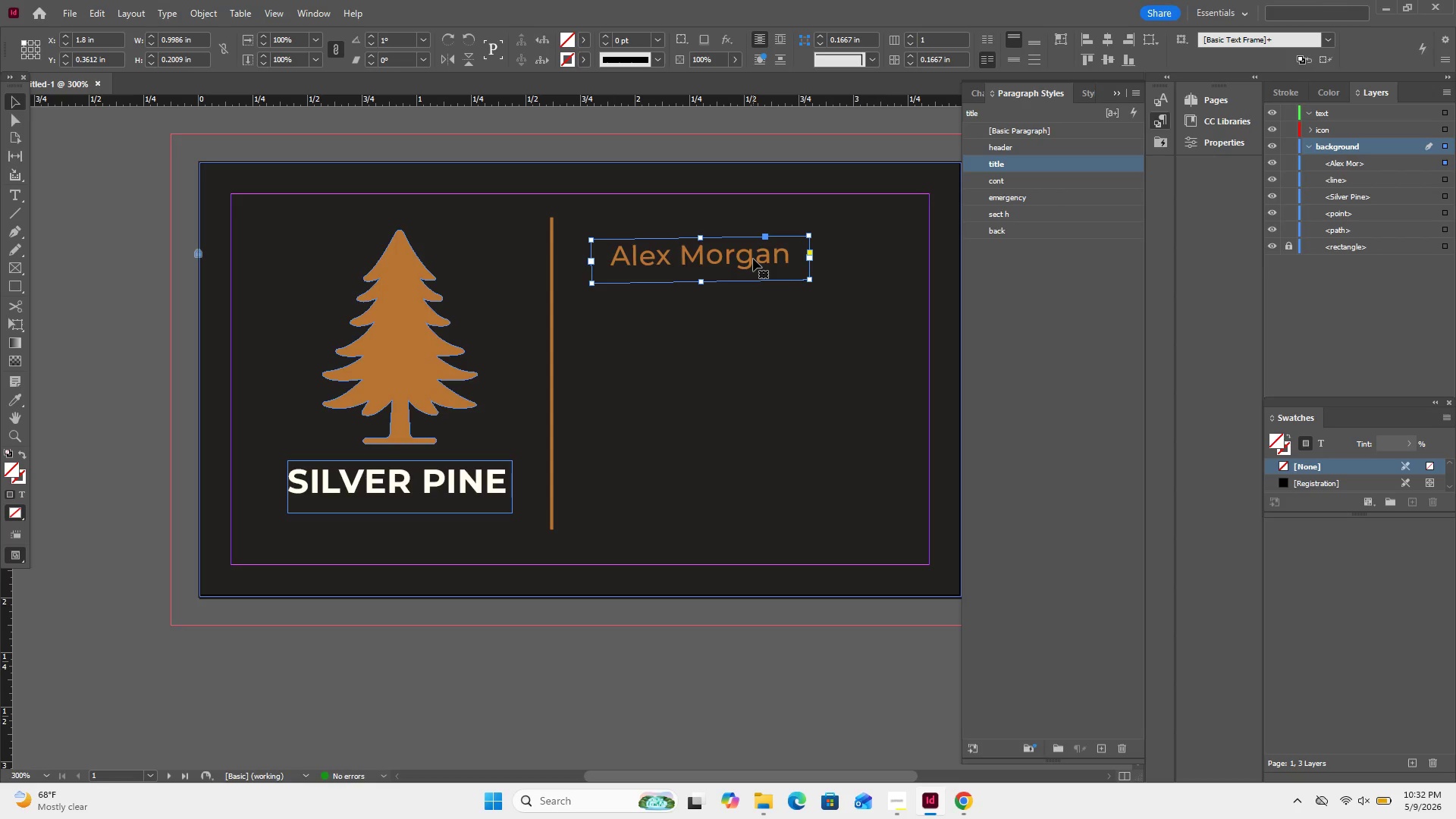 
left_click_drag(start_coordinate=[753, 259], to_coordinate=[773, 248])
 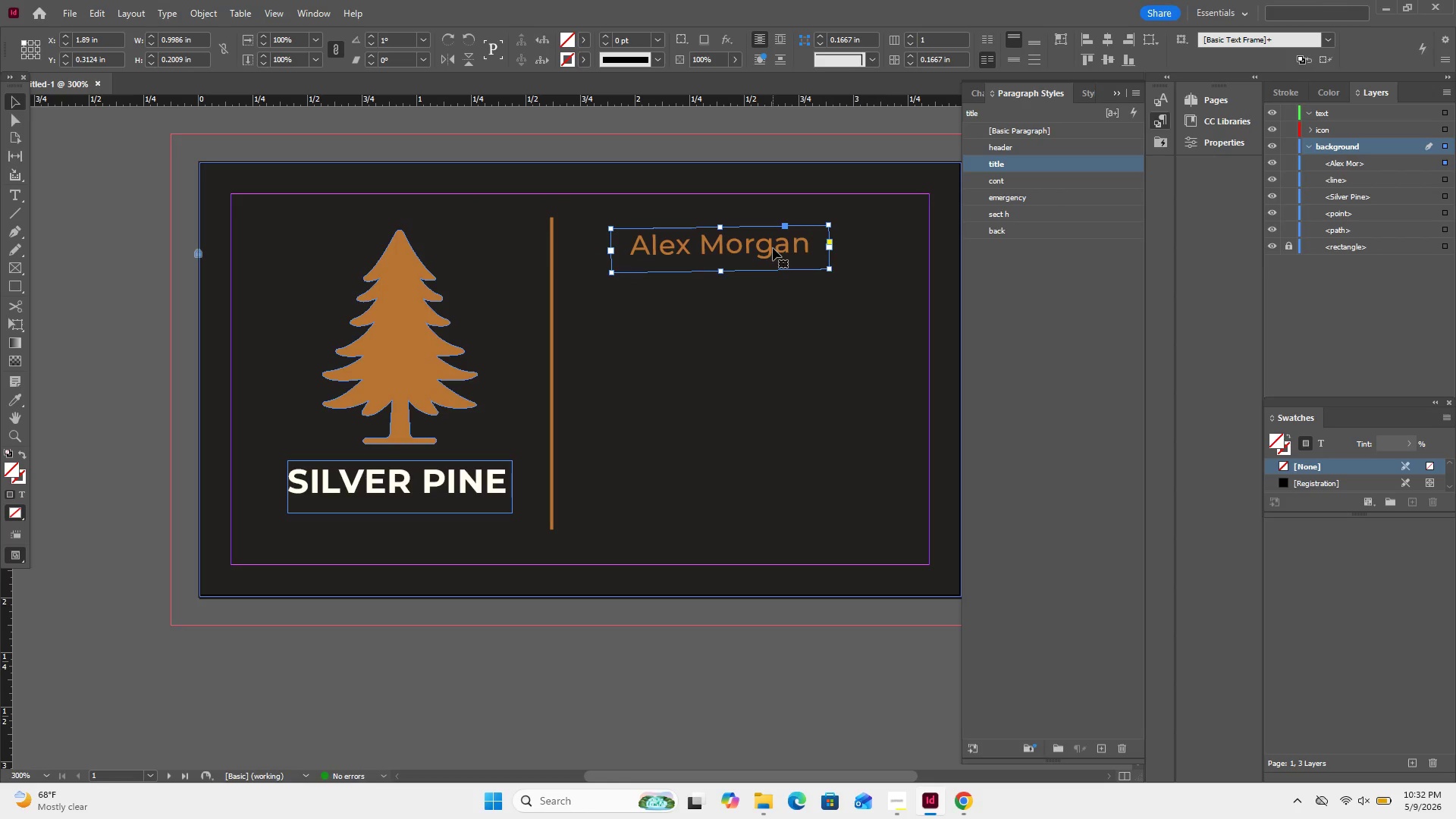 
left_click_drag(start_coordinate=[773, 248], to_coordinate=[778, 259])
 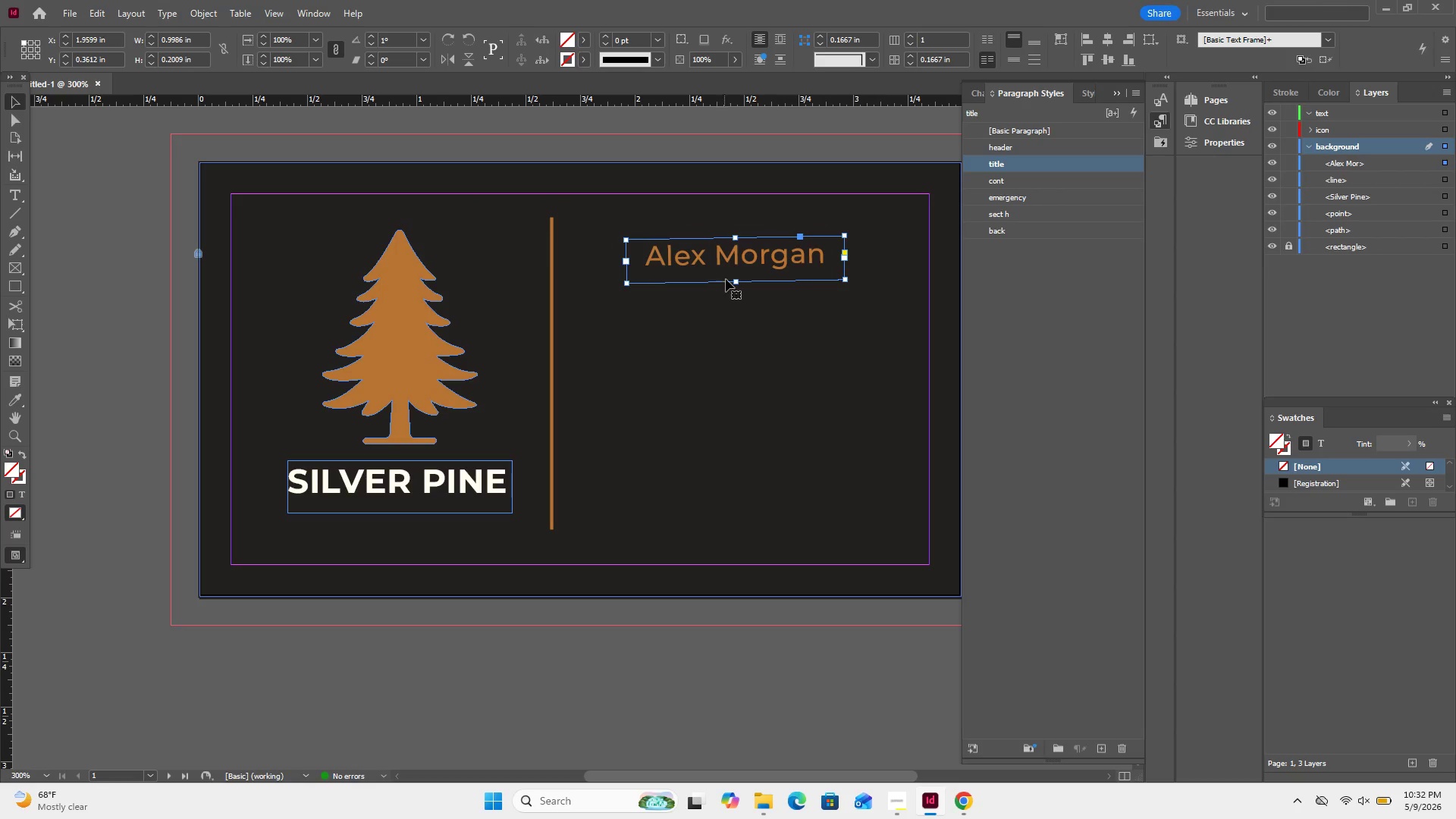 
left_click_drag(start_coordinate=[748, 251], to_coordinate=[698, 234])
 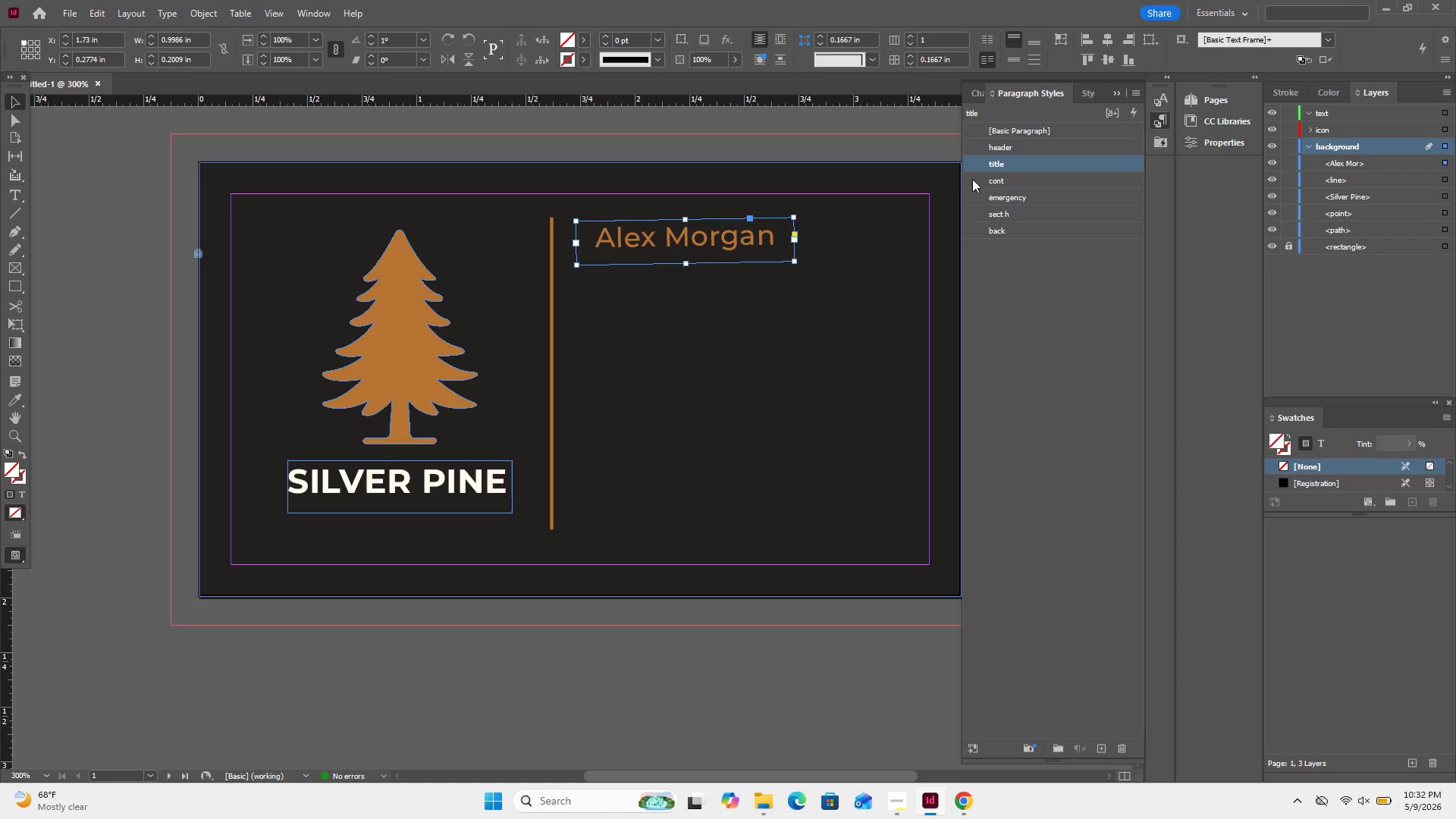 
double_click([996, 165])
 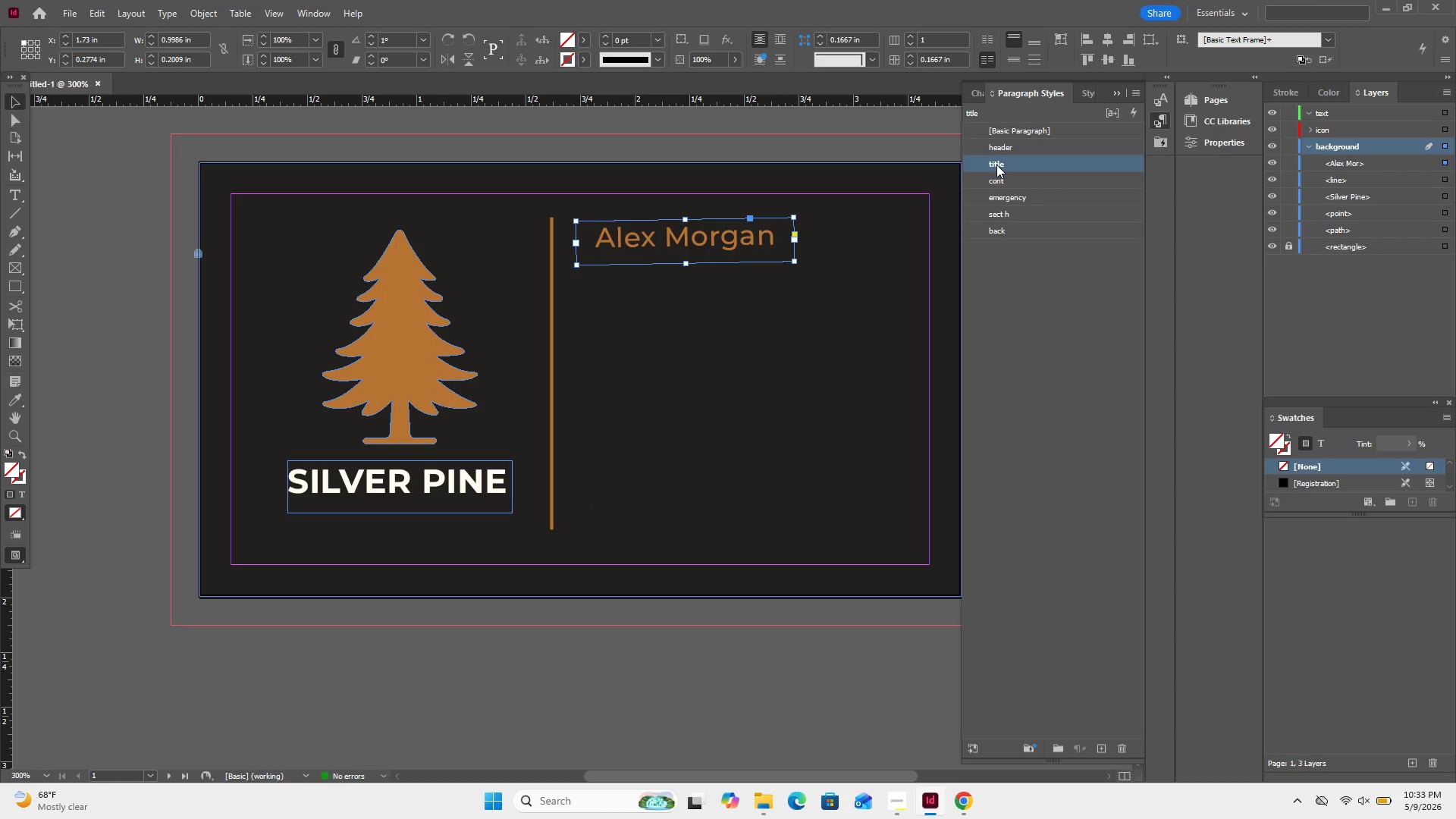 
left_click([996, 165])
 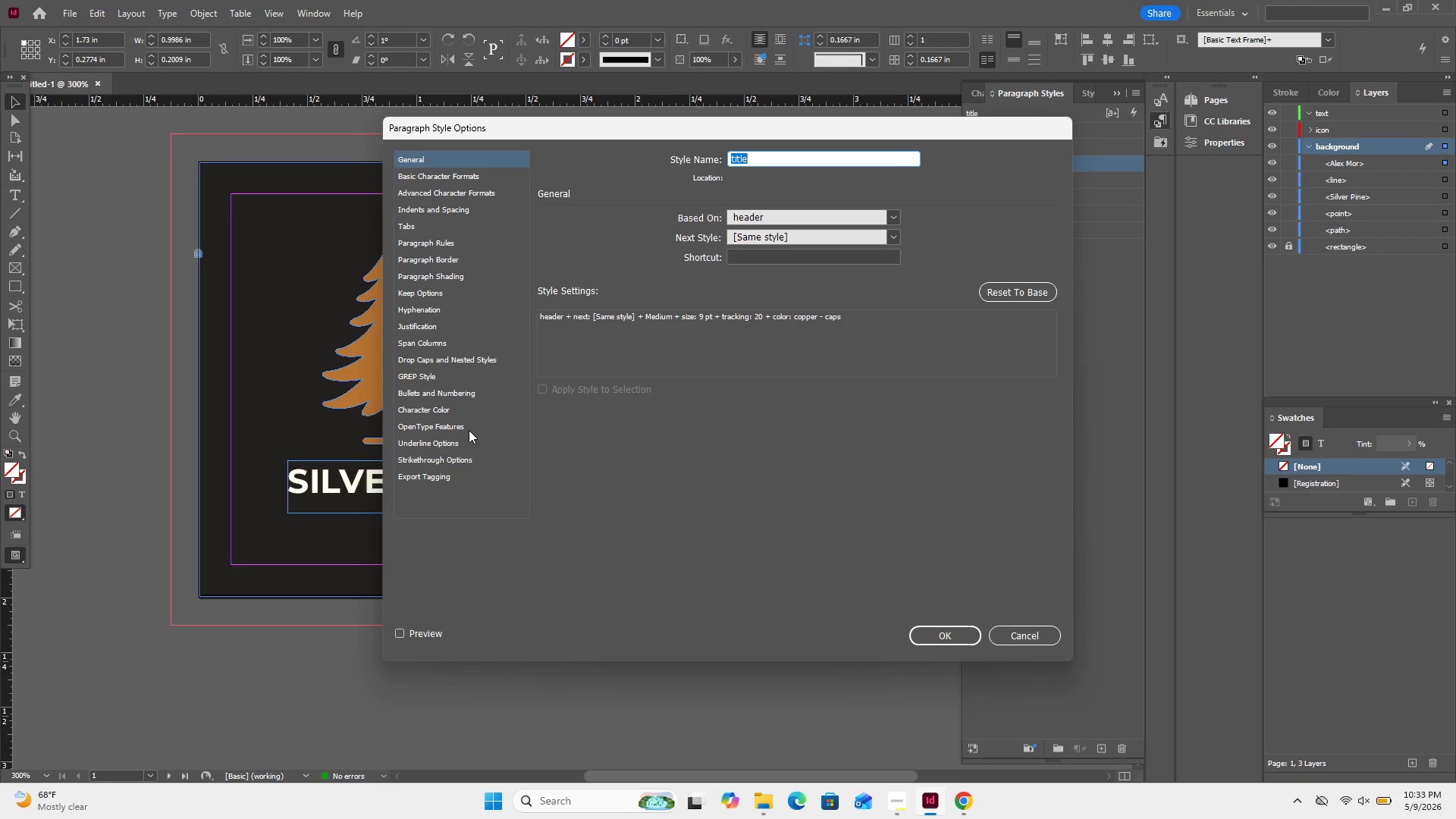 
left_click([458, 404])
 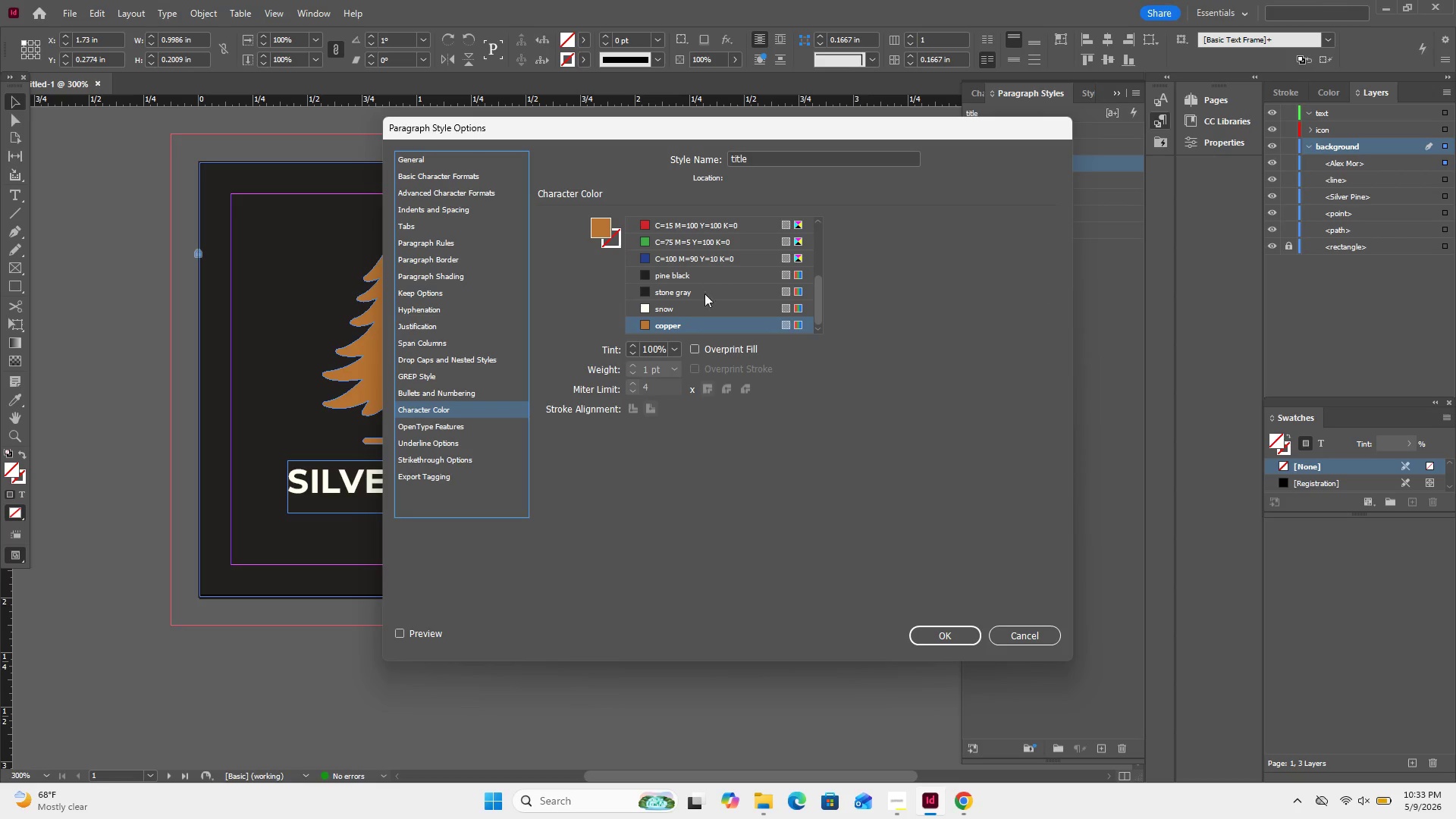 
left_click([704, 306])
 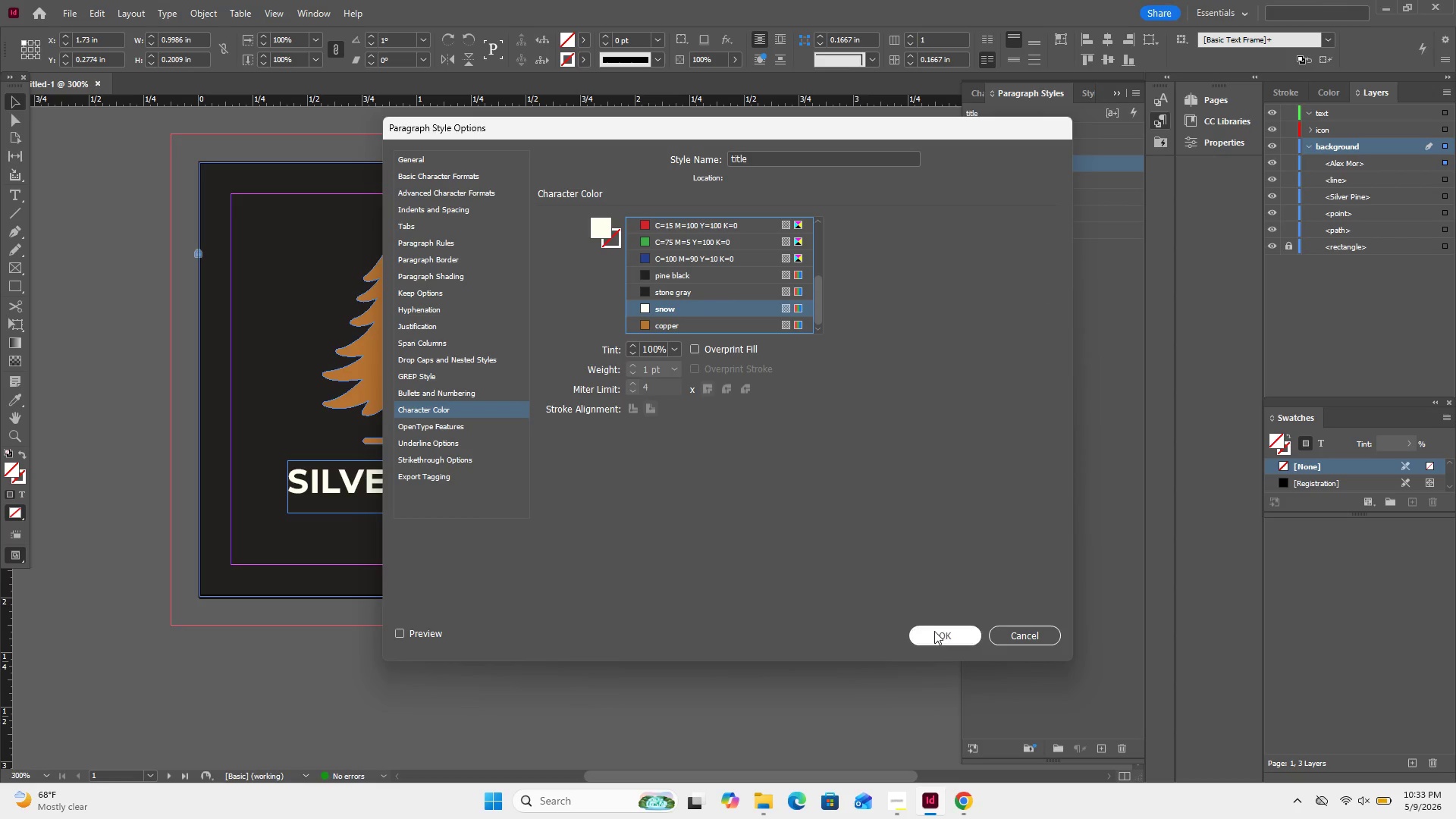 
left_click([936, 632])
 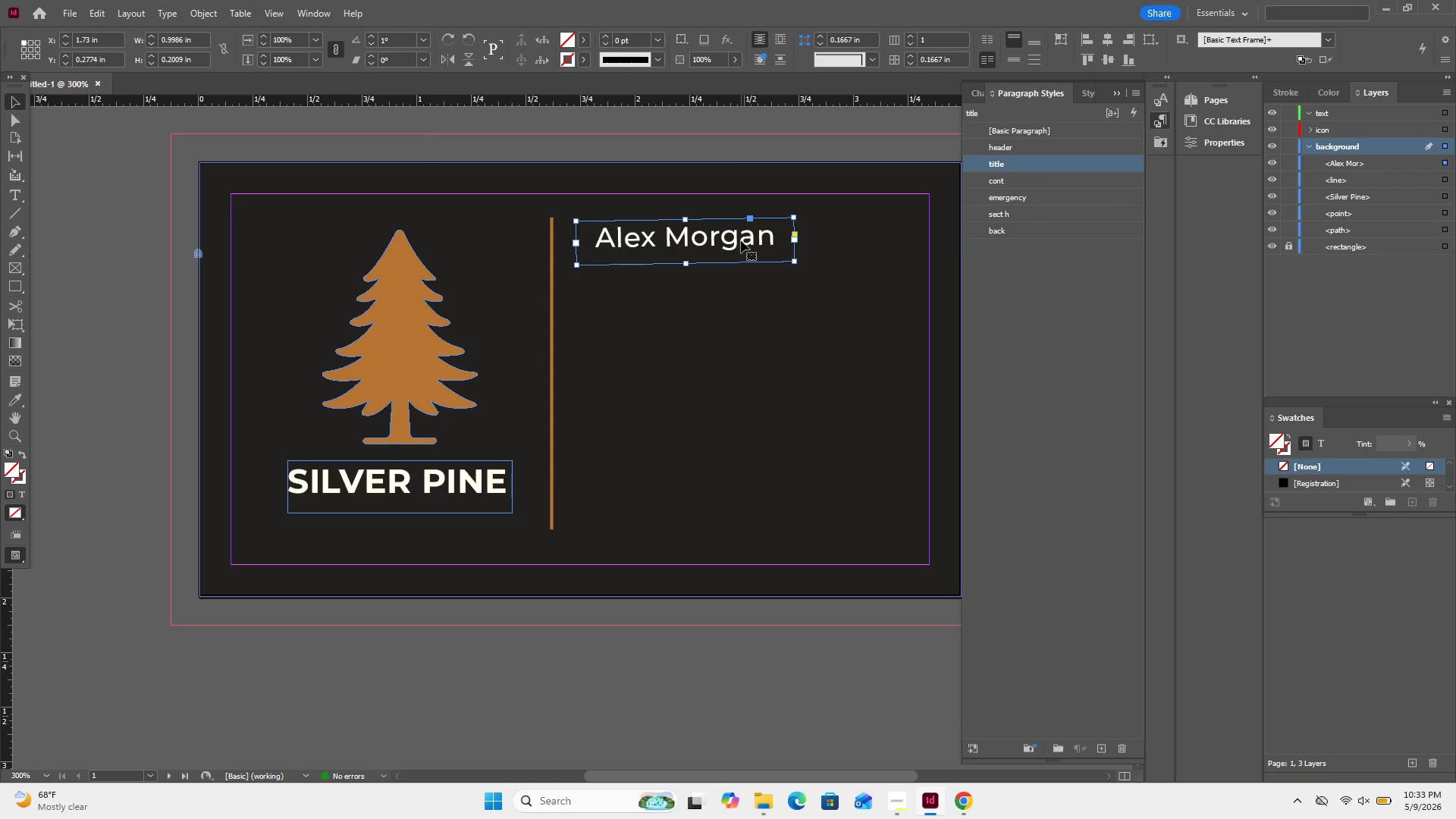 
wait(6.2)
 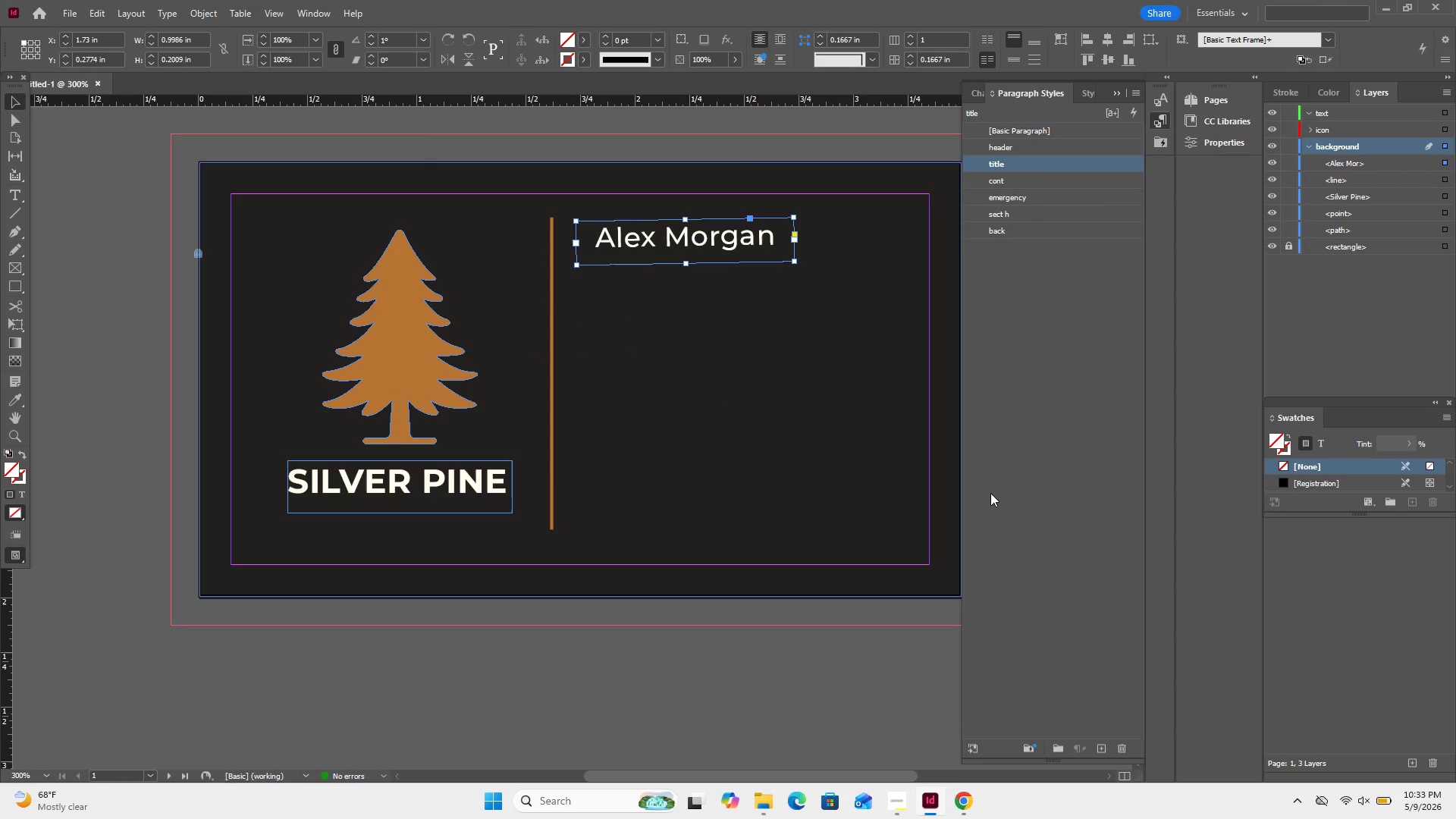 
left_click_drag(start_coordinate=[795, 263], to_coordinate=[793, 254])
 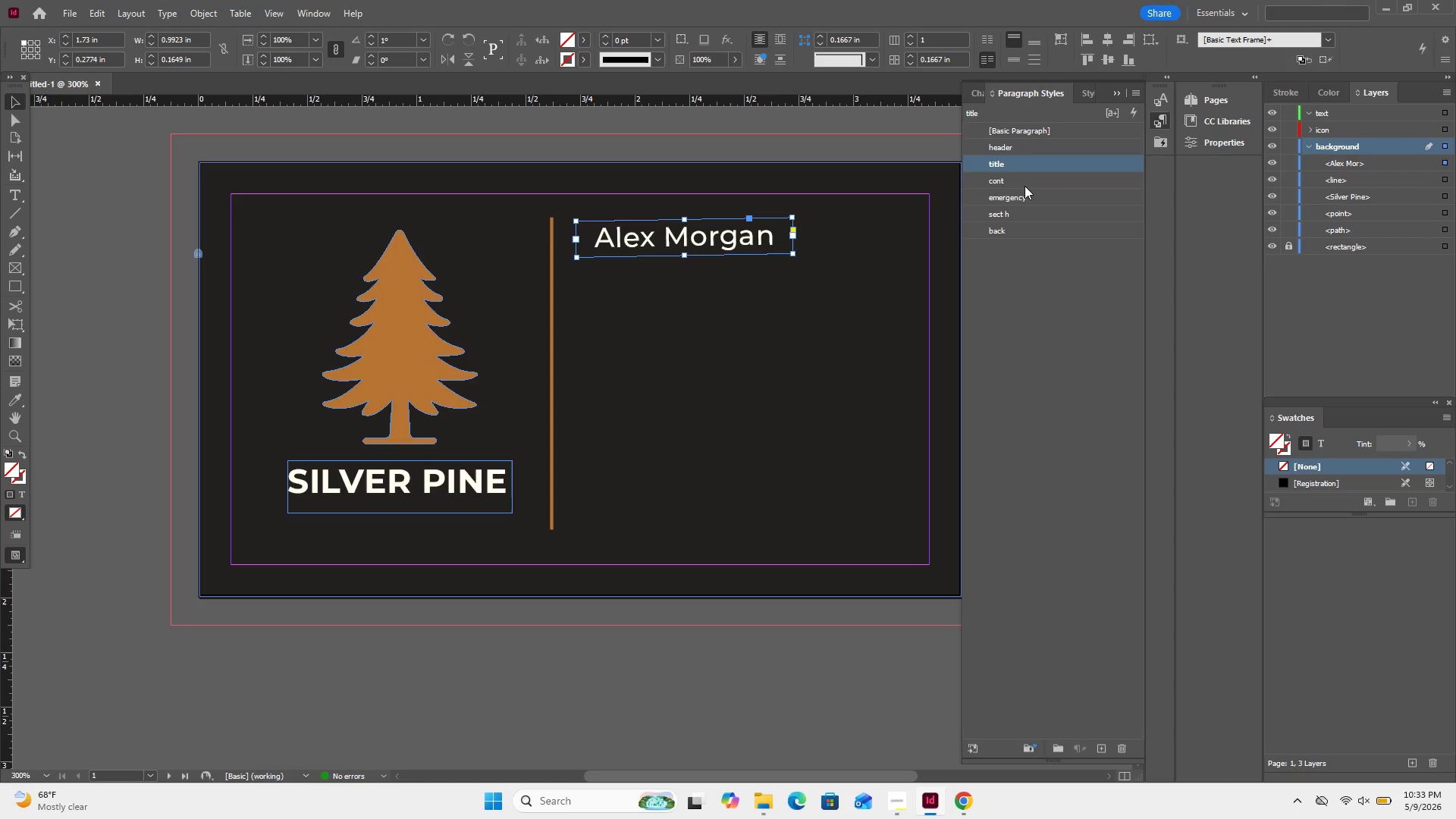 
left_click([1028, 182])
 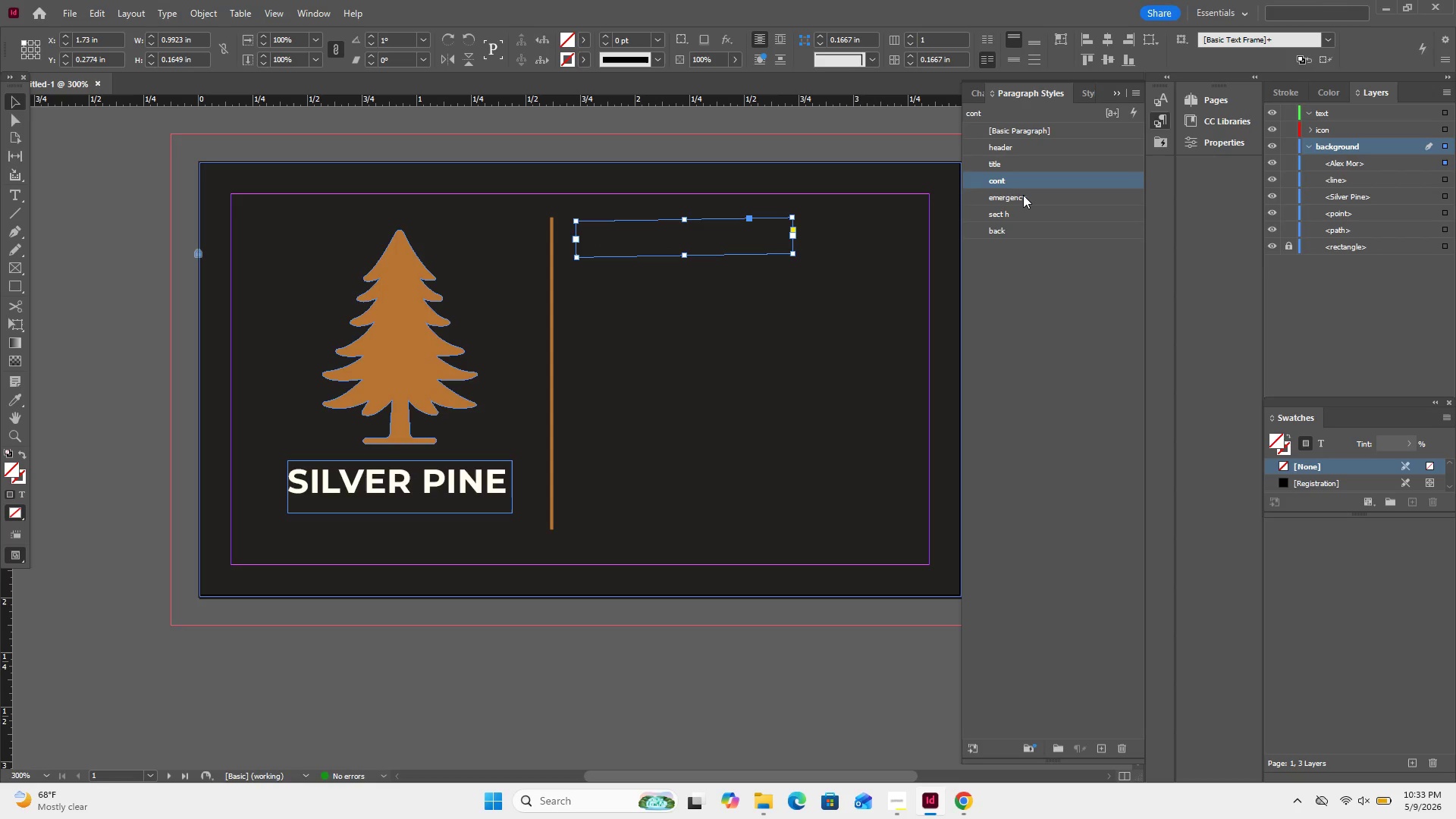 
left_click([1023, 195])
 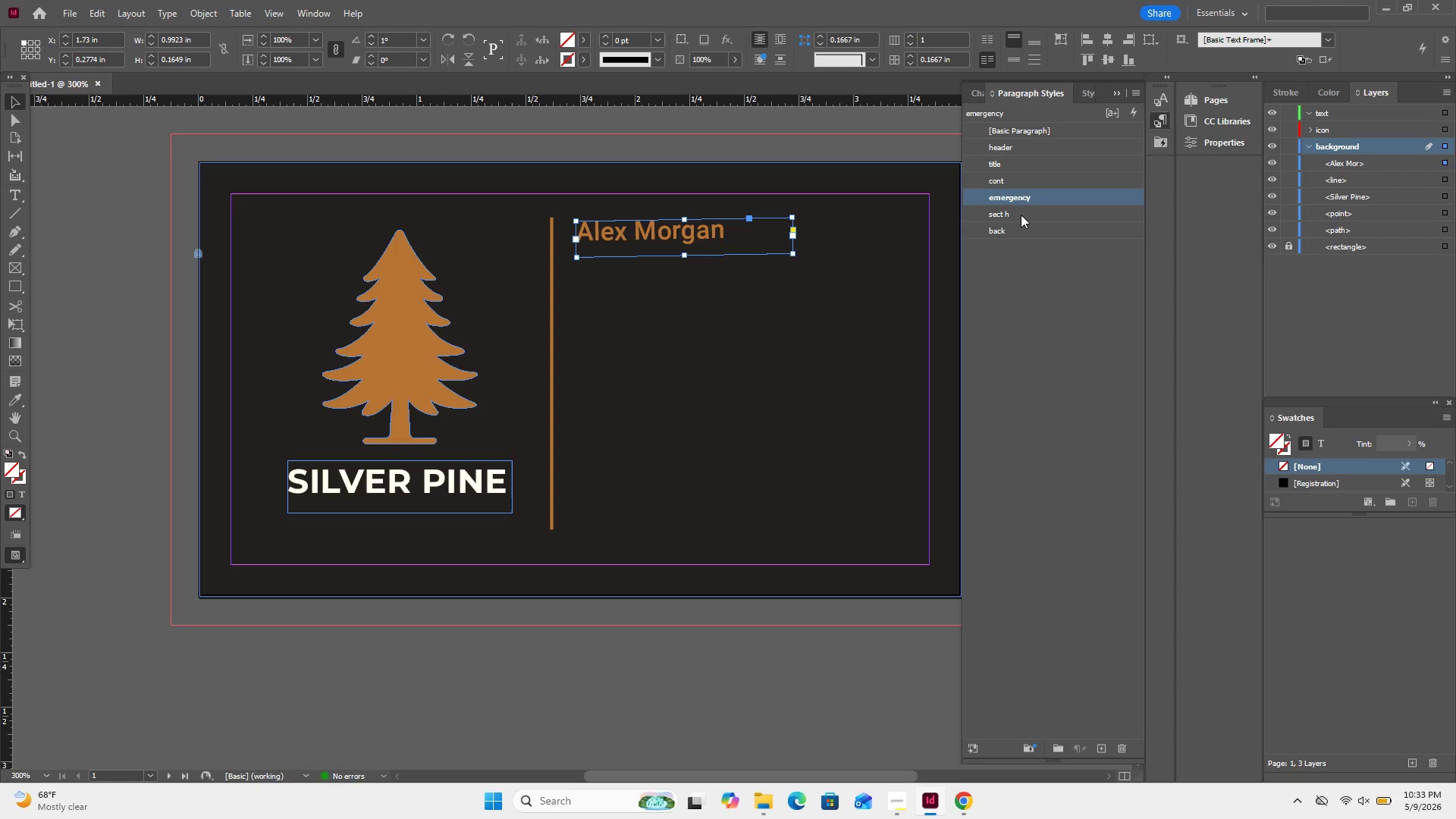 
left_click([1021, 215])
 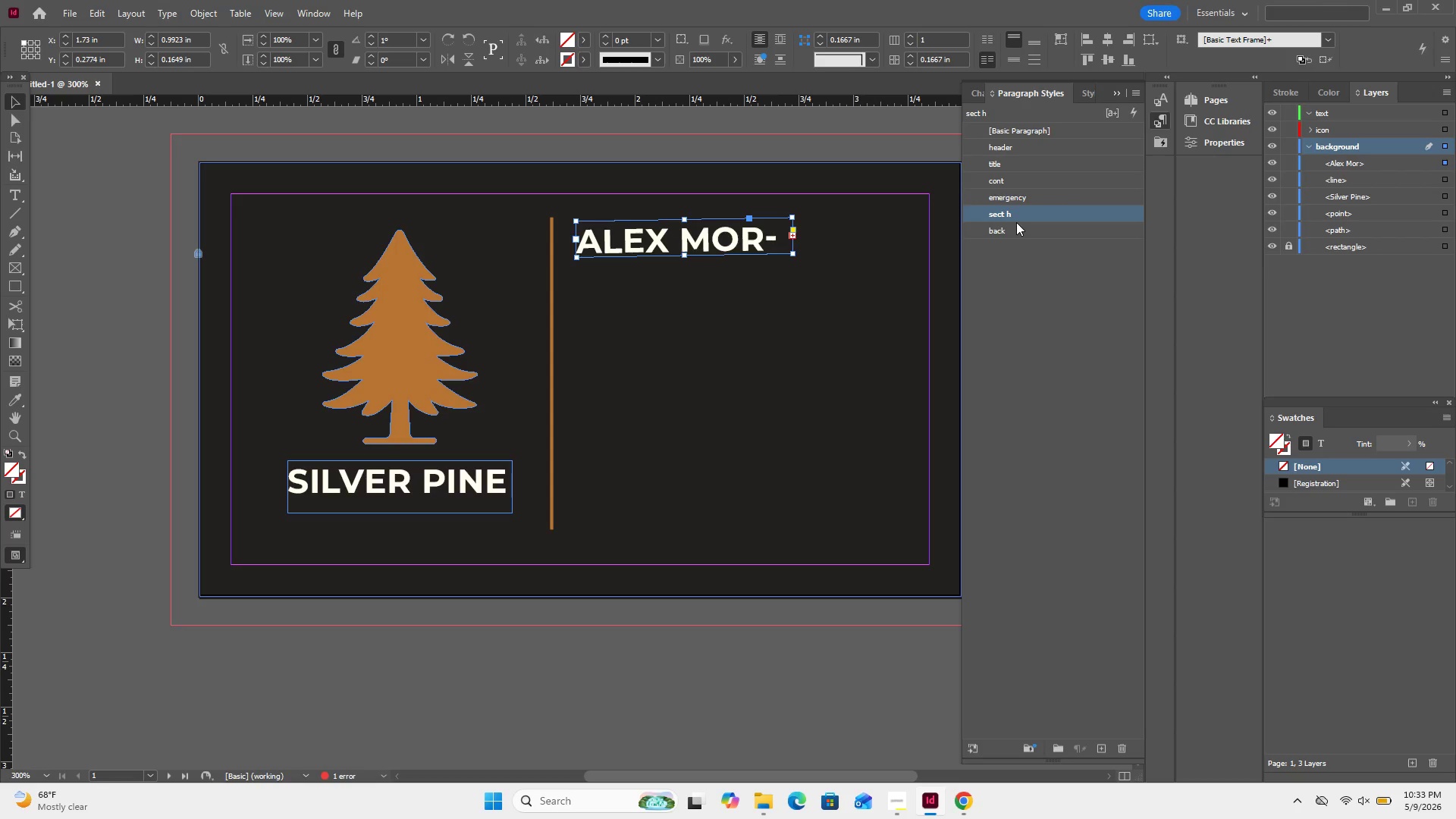 
left_click([1016, 222])
 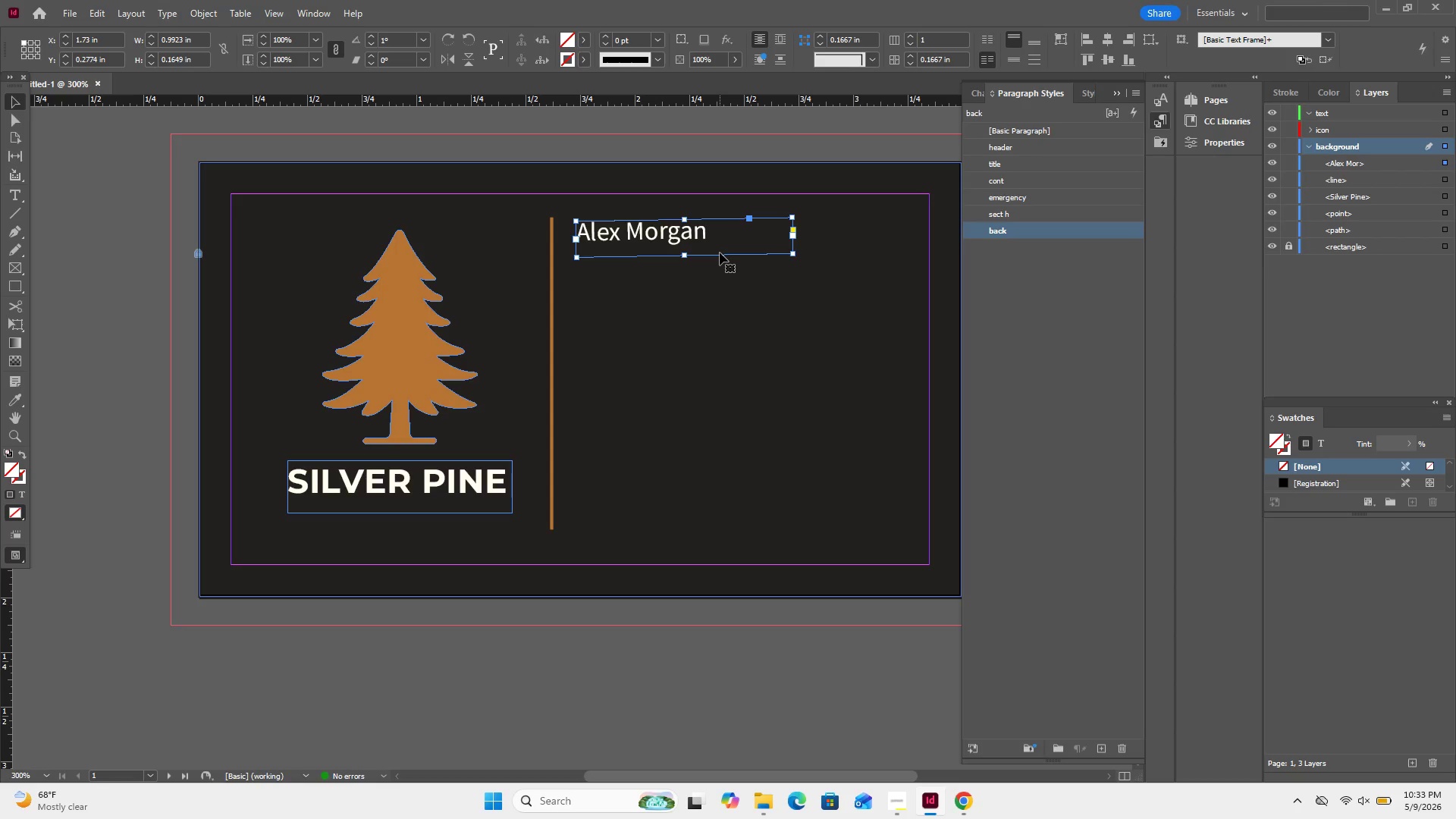 
wait(30.44)
 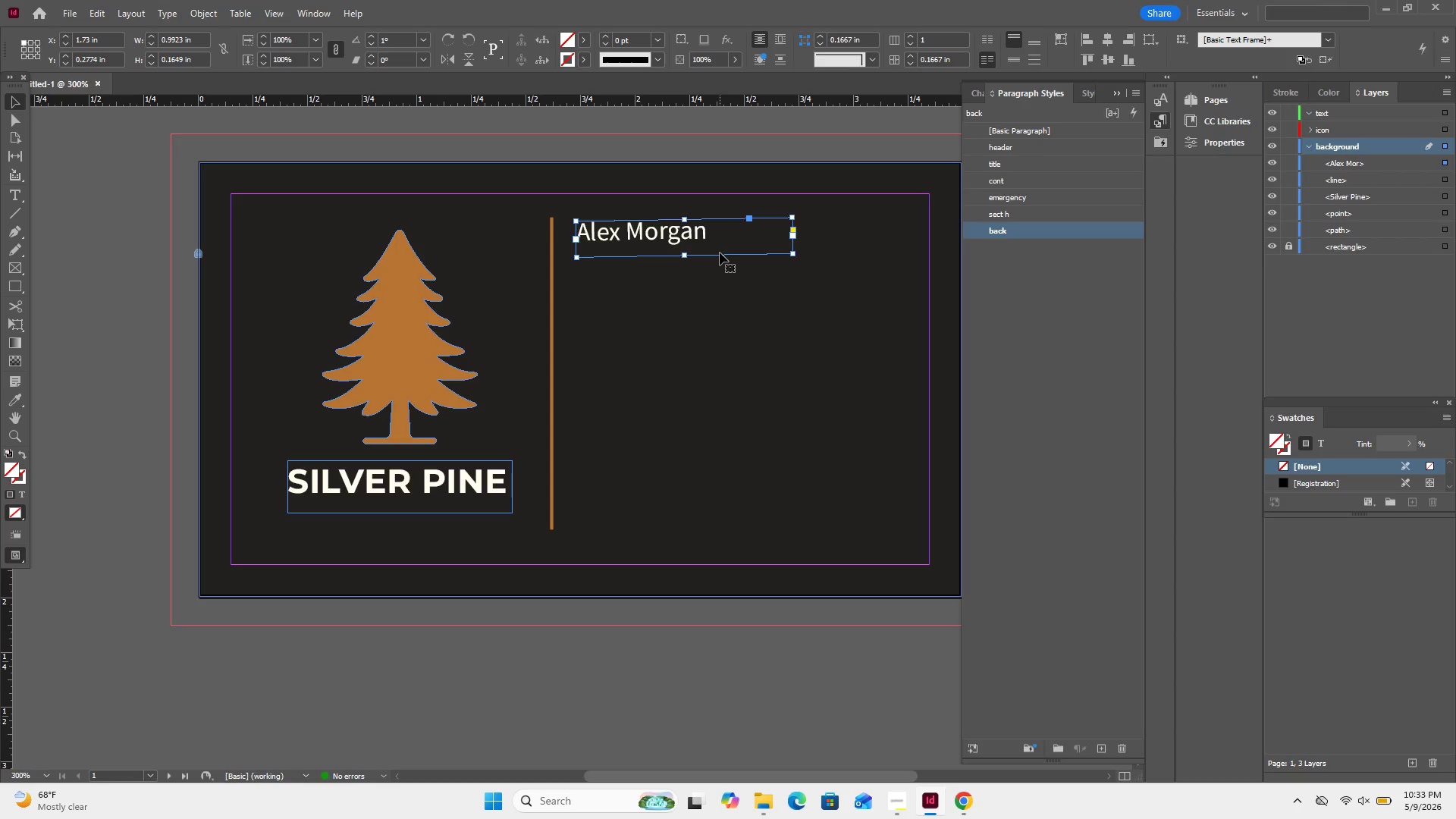 
left_click([18, 195])
 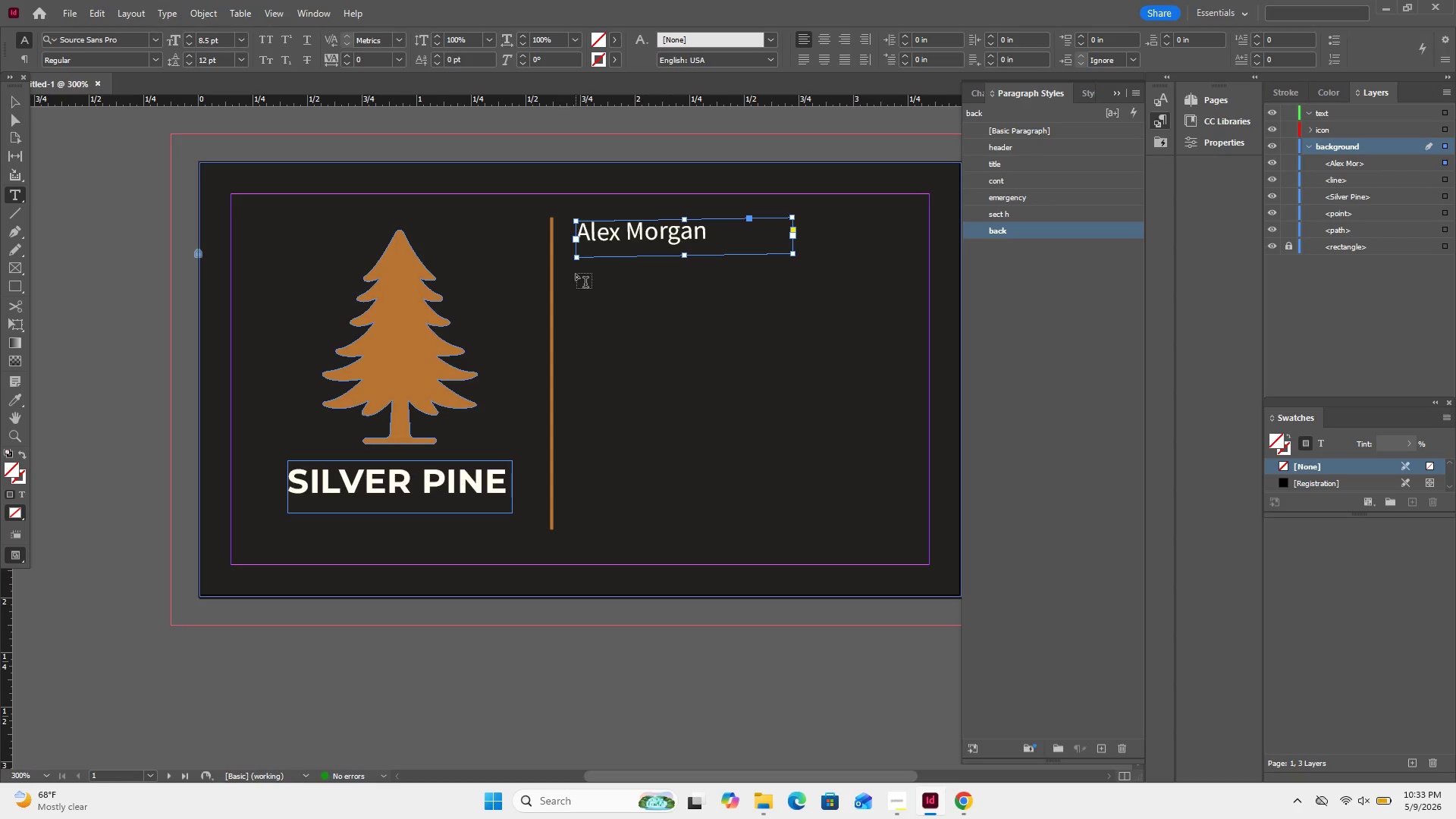 
left_click_drag(start_coordinate=[579, 274], to_coordinate=[789, 316])
 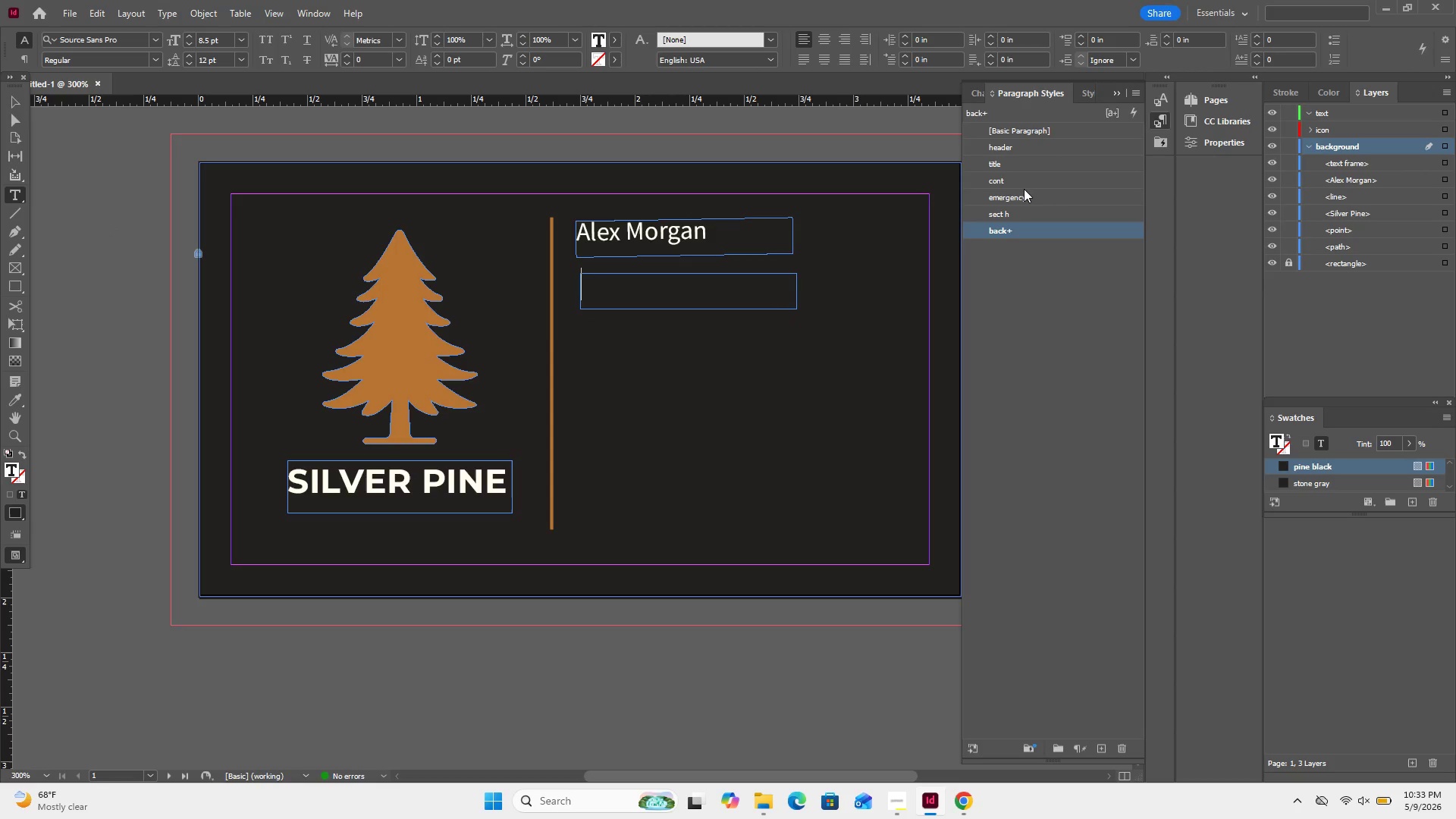 
left_click([1036, 183])
 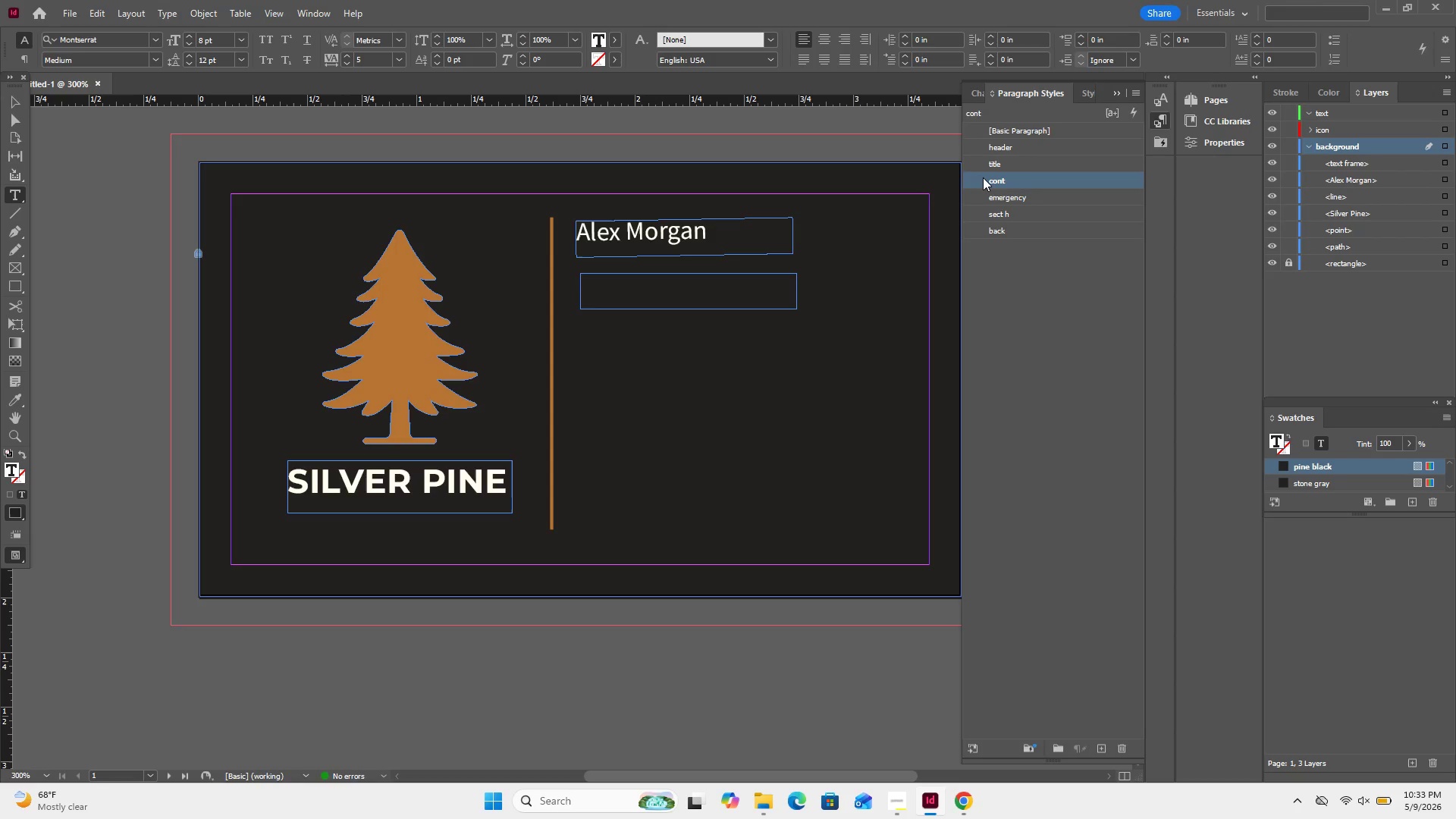 
wait(8.66)
 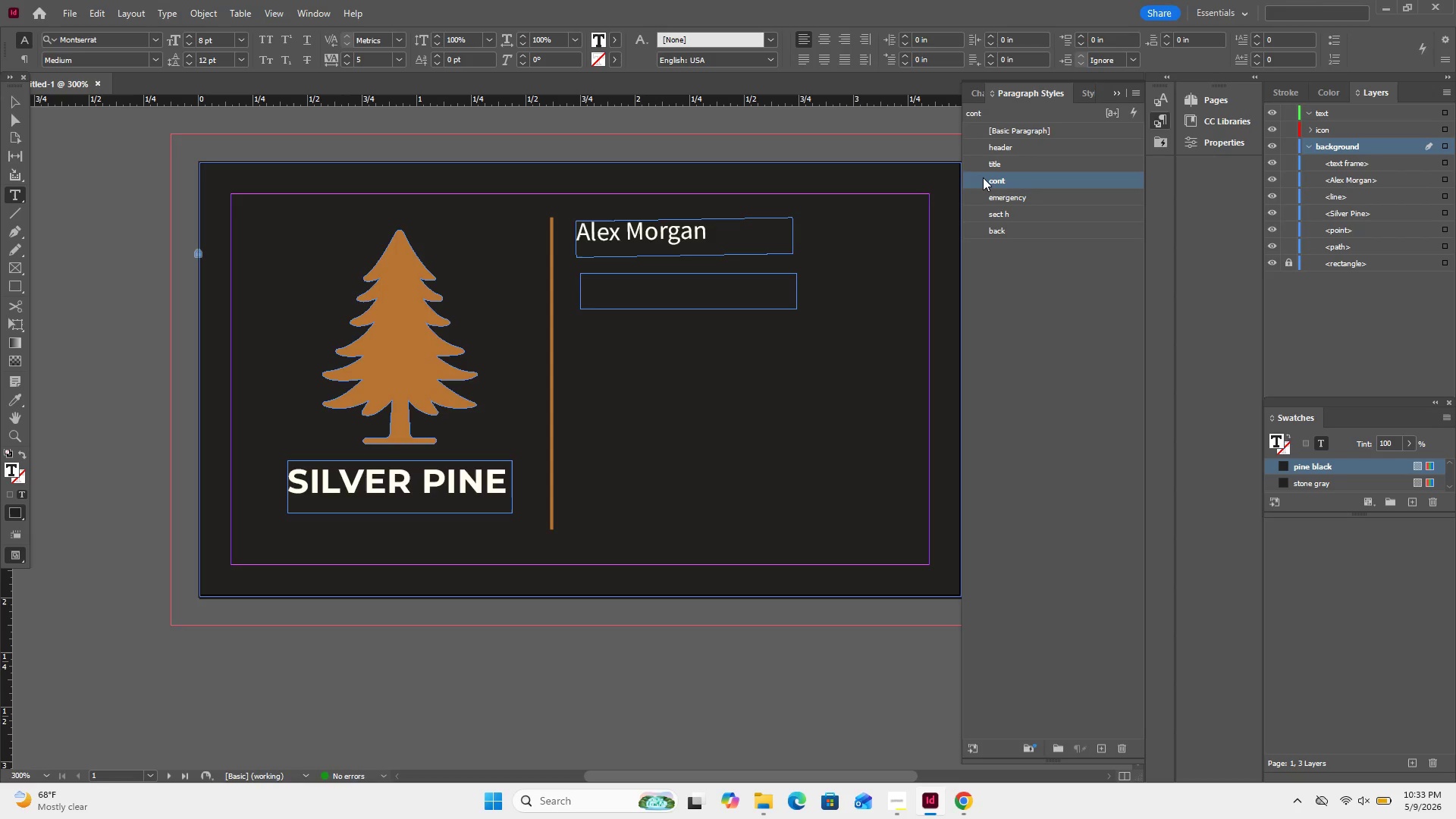 
type(lead property manager)
 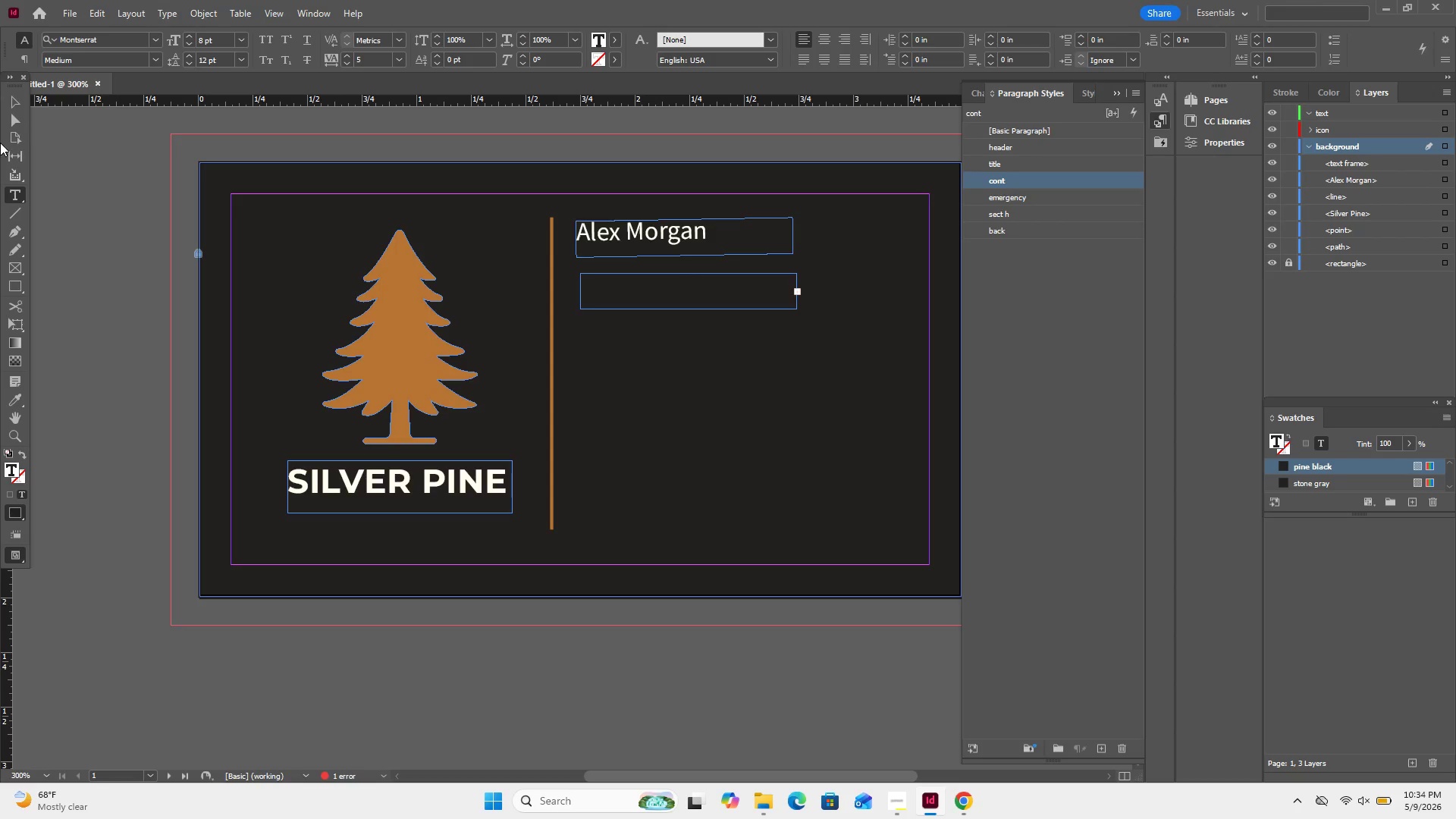 
left_click([11, 99])
 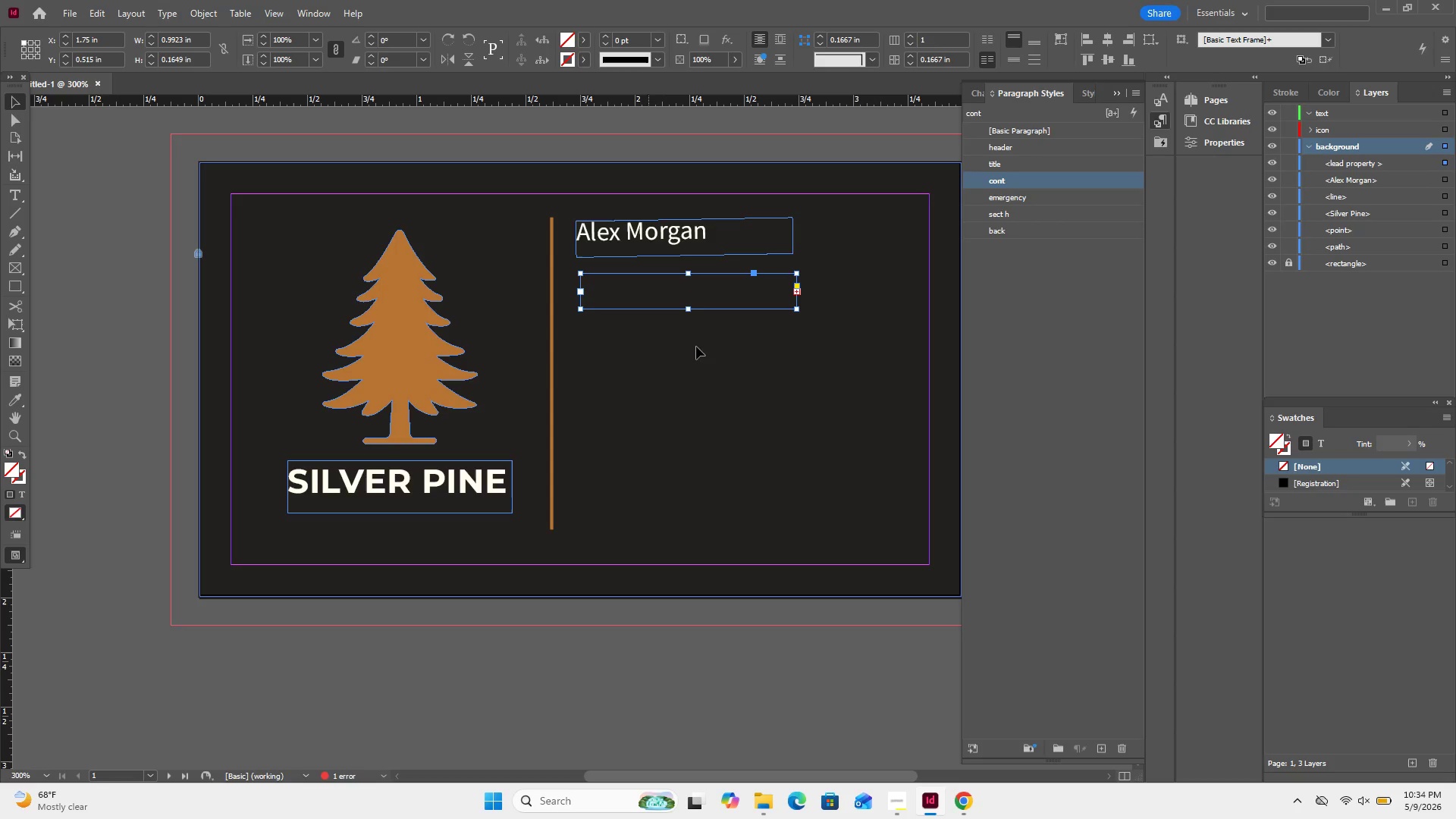 
left_click_drag(start_coordinate=[726, 352], to_coordinate=[692, 269])
 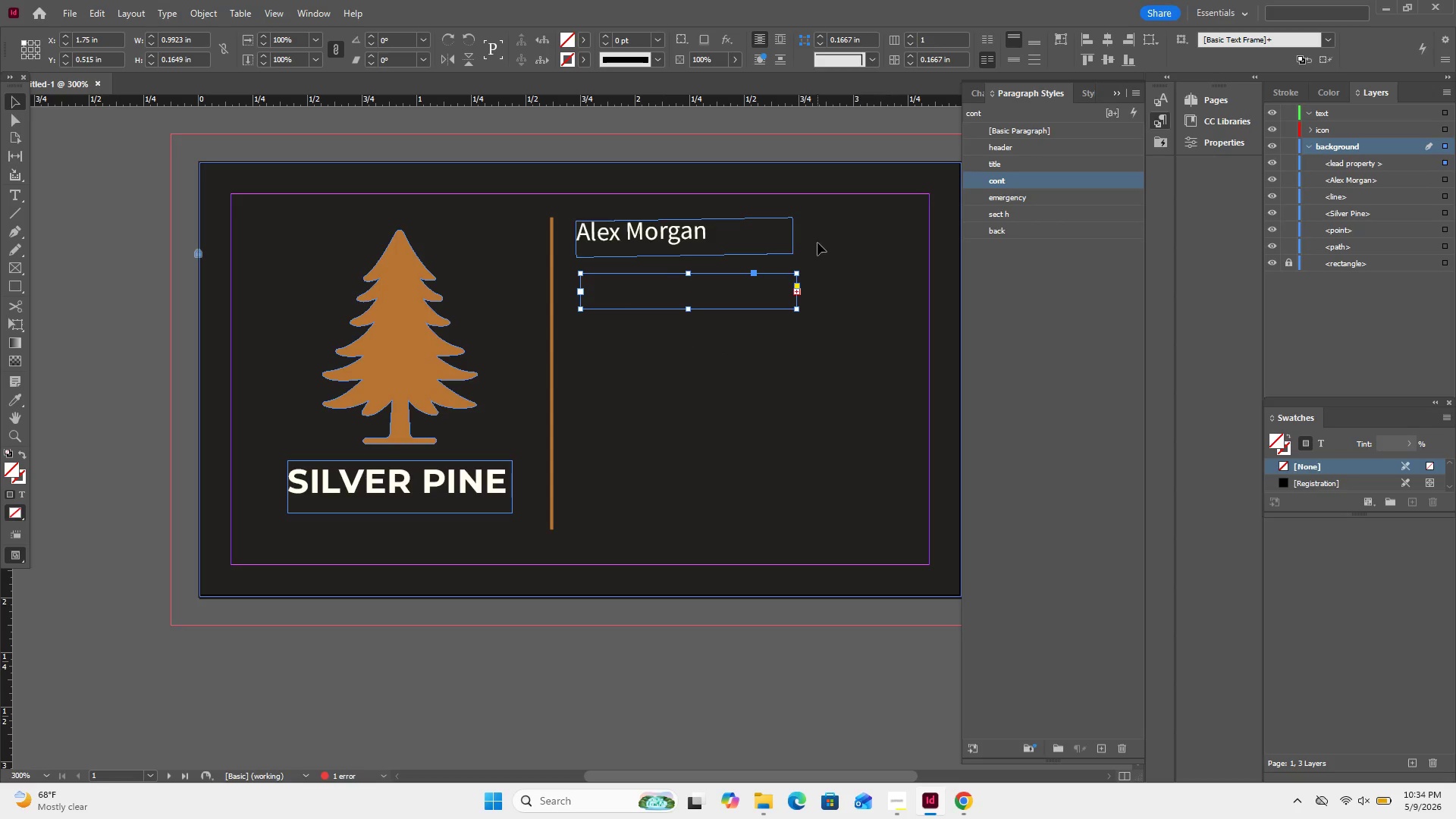 
wait(7.11)
 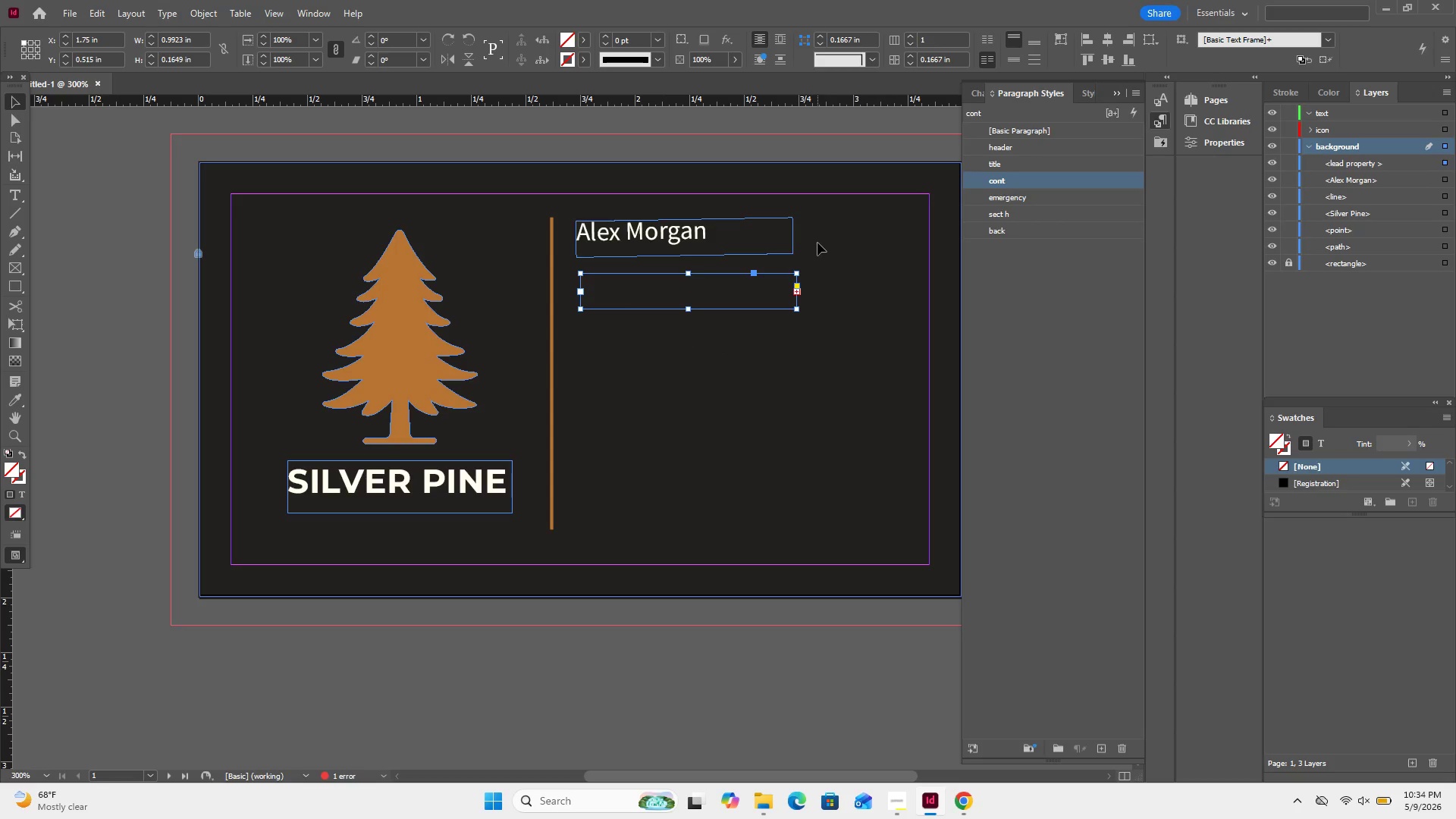 
left_click([1008, 197])
 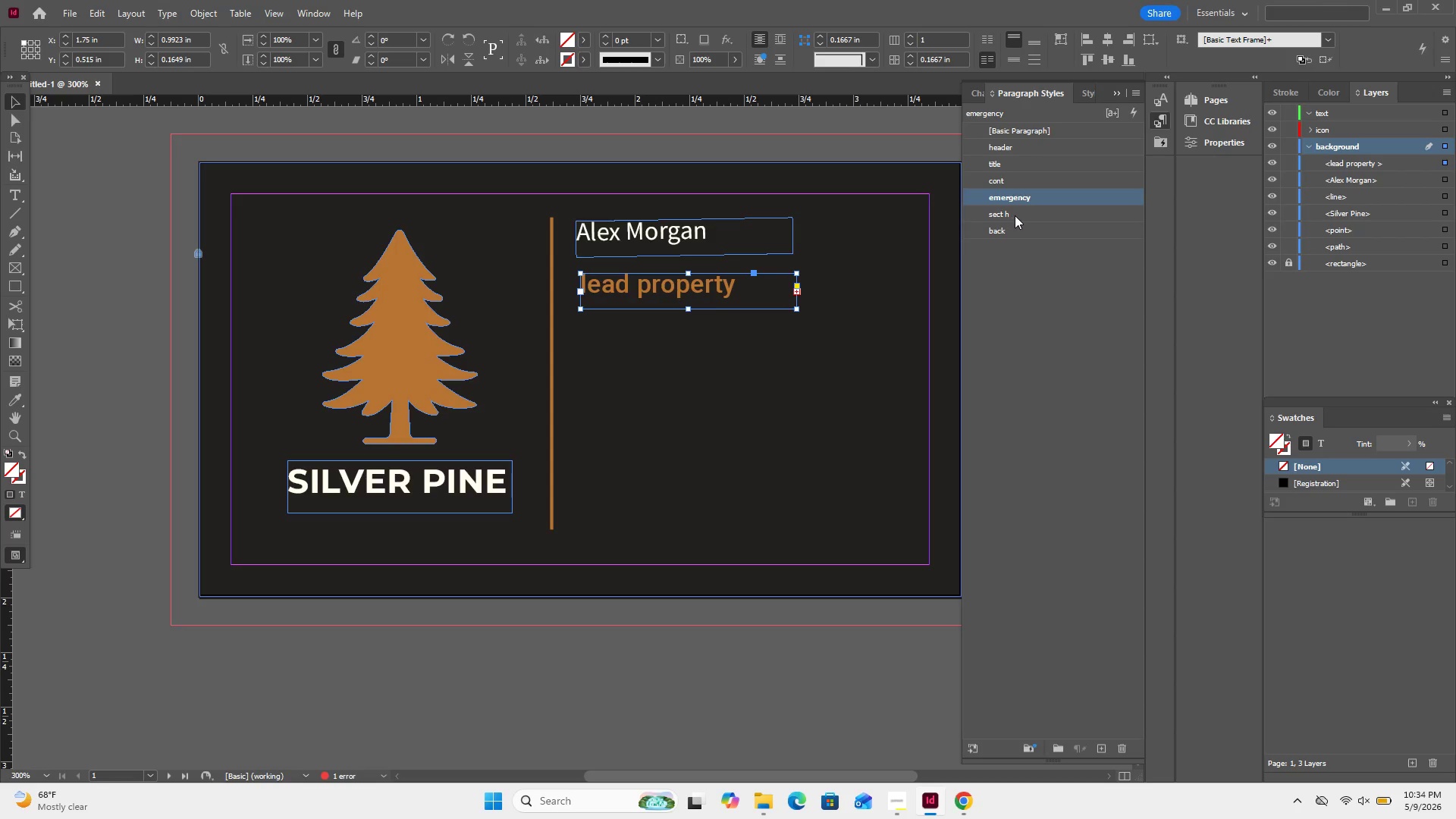 
left_click_drag(start_coordinate=[1015, 215], to_coordinate=[1017, 220])
 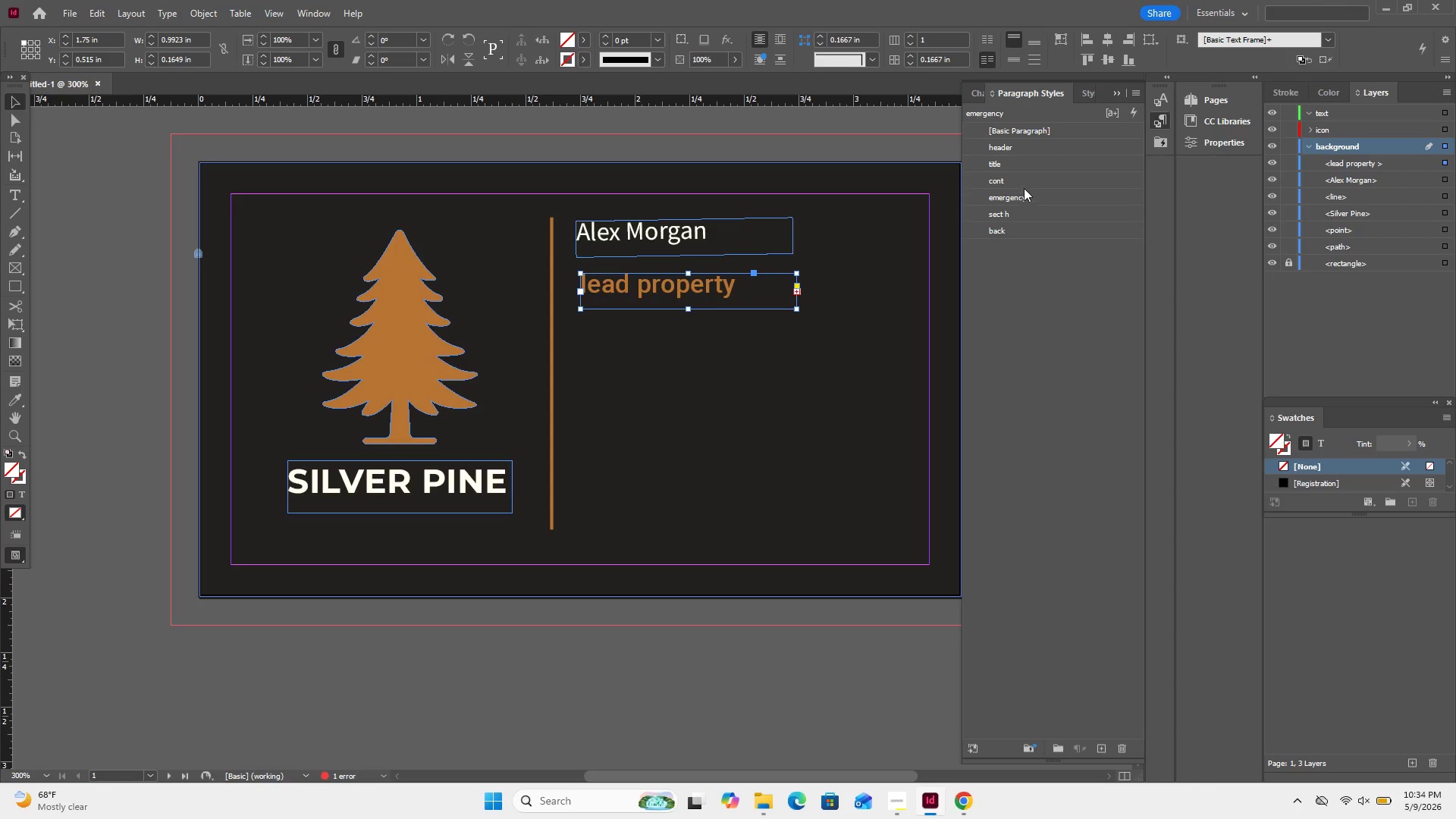 
left_click([1022, 212])
 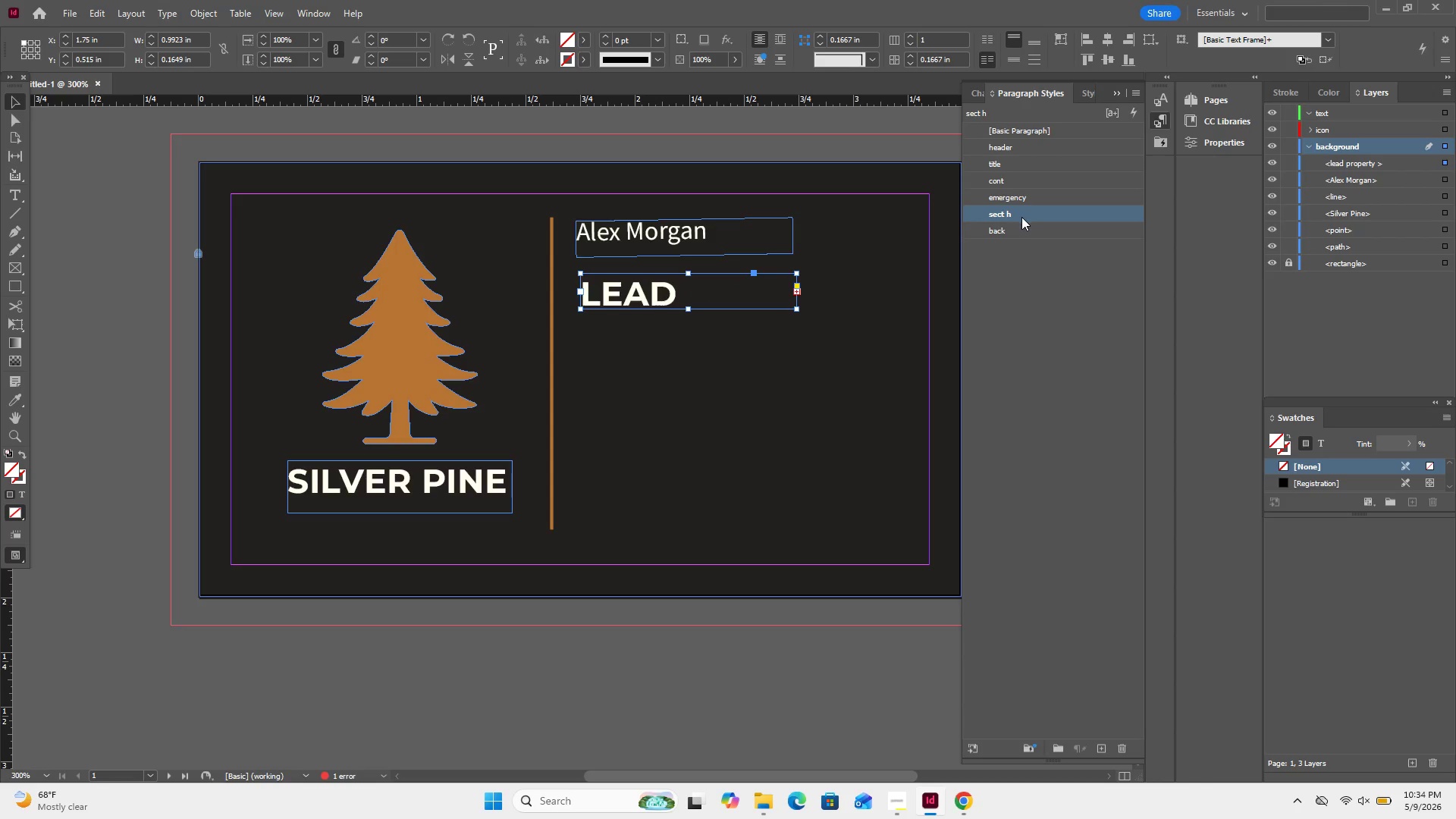 
left_click([1018, 228])
 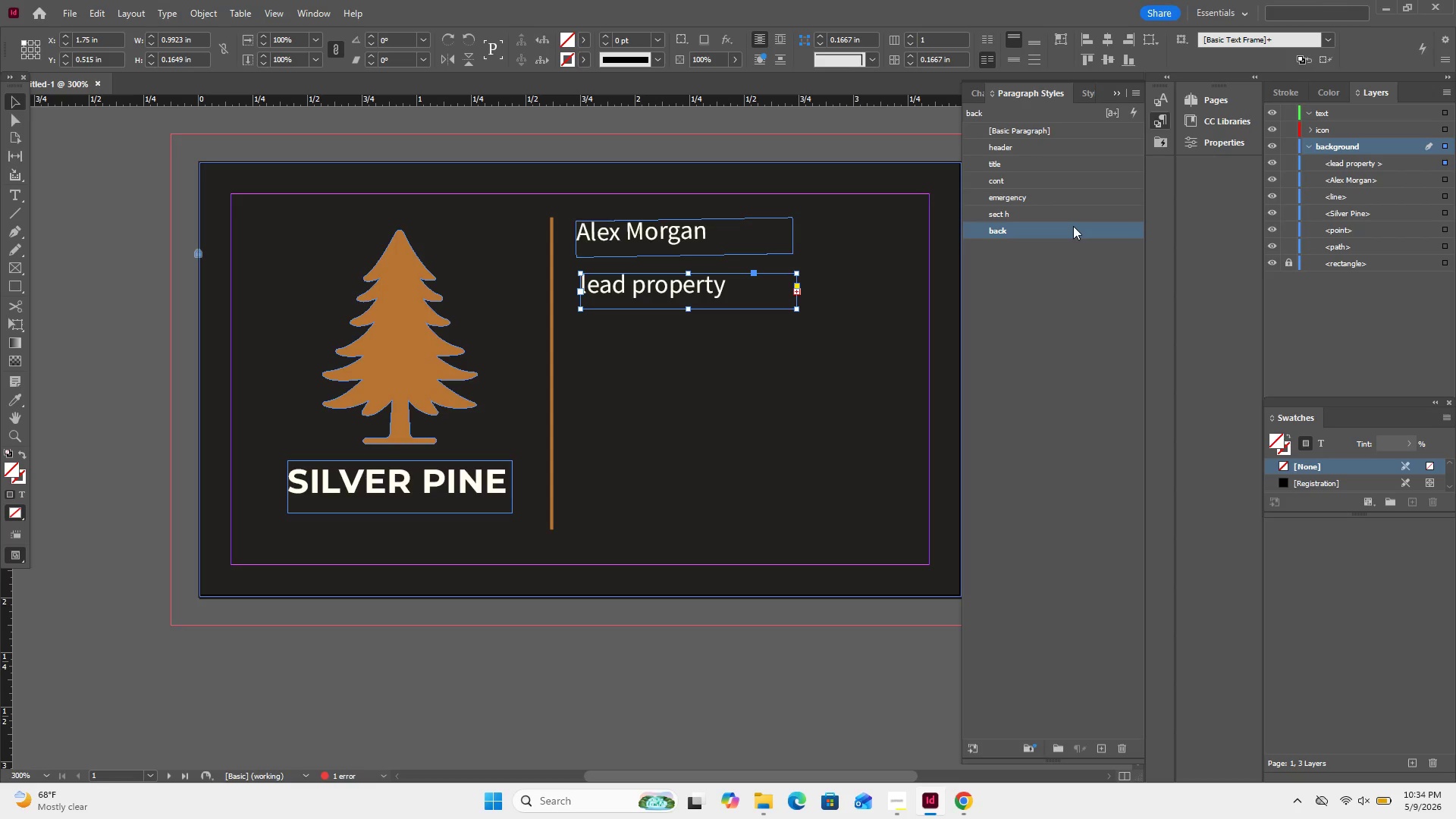 
wait(11.83)
 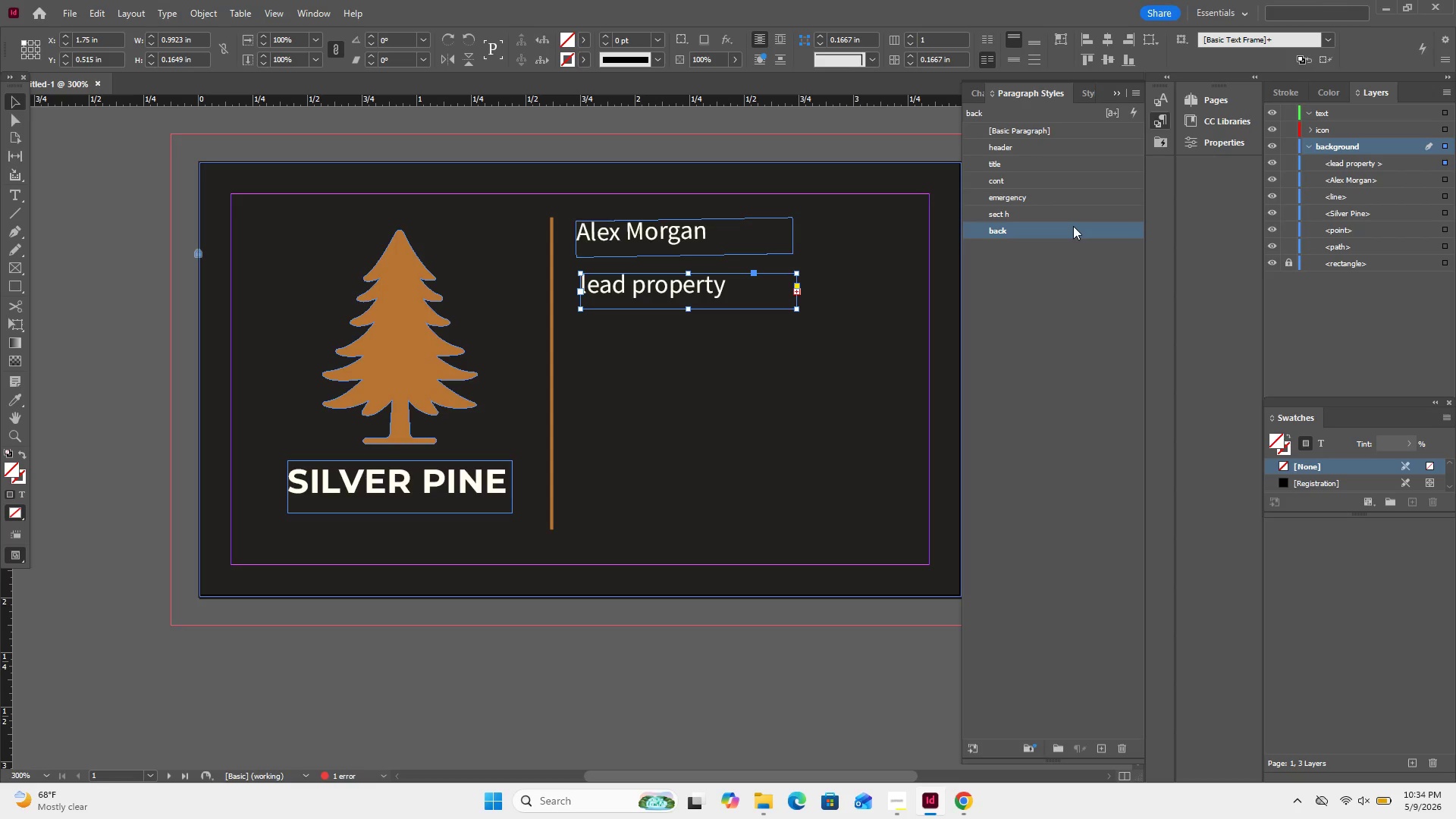 
left_click_drag(start_coordinate=[800, 312], to_coordinate=[833, 312])
 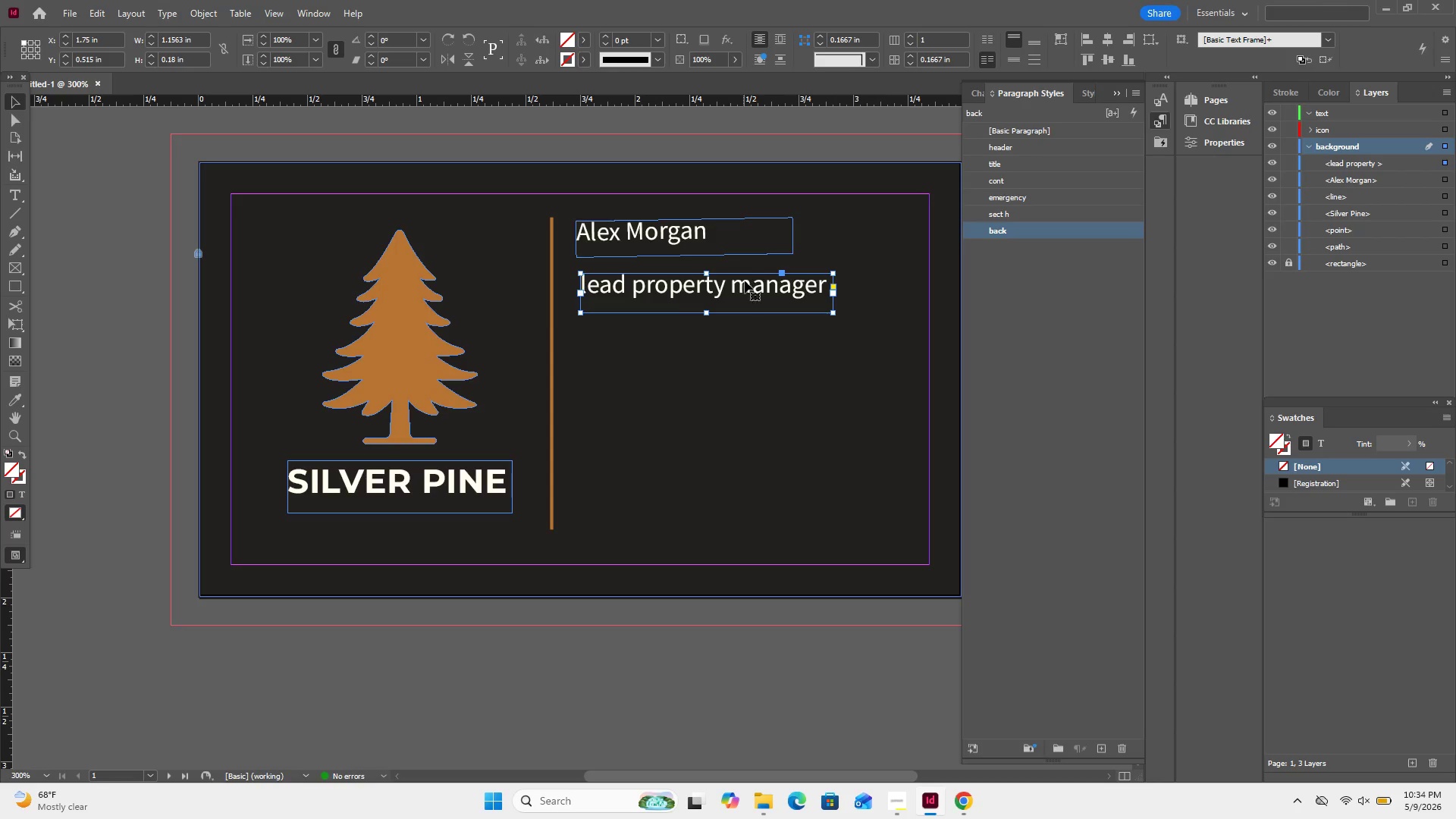 
left_click([752, 281])
 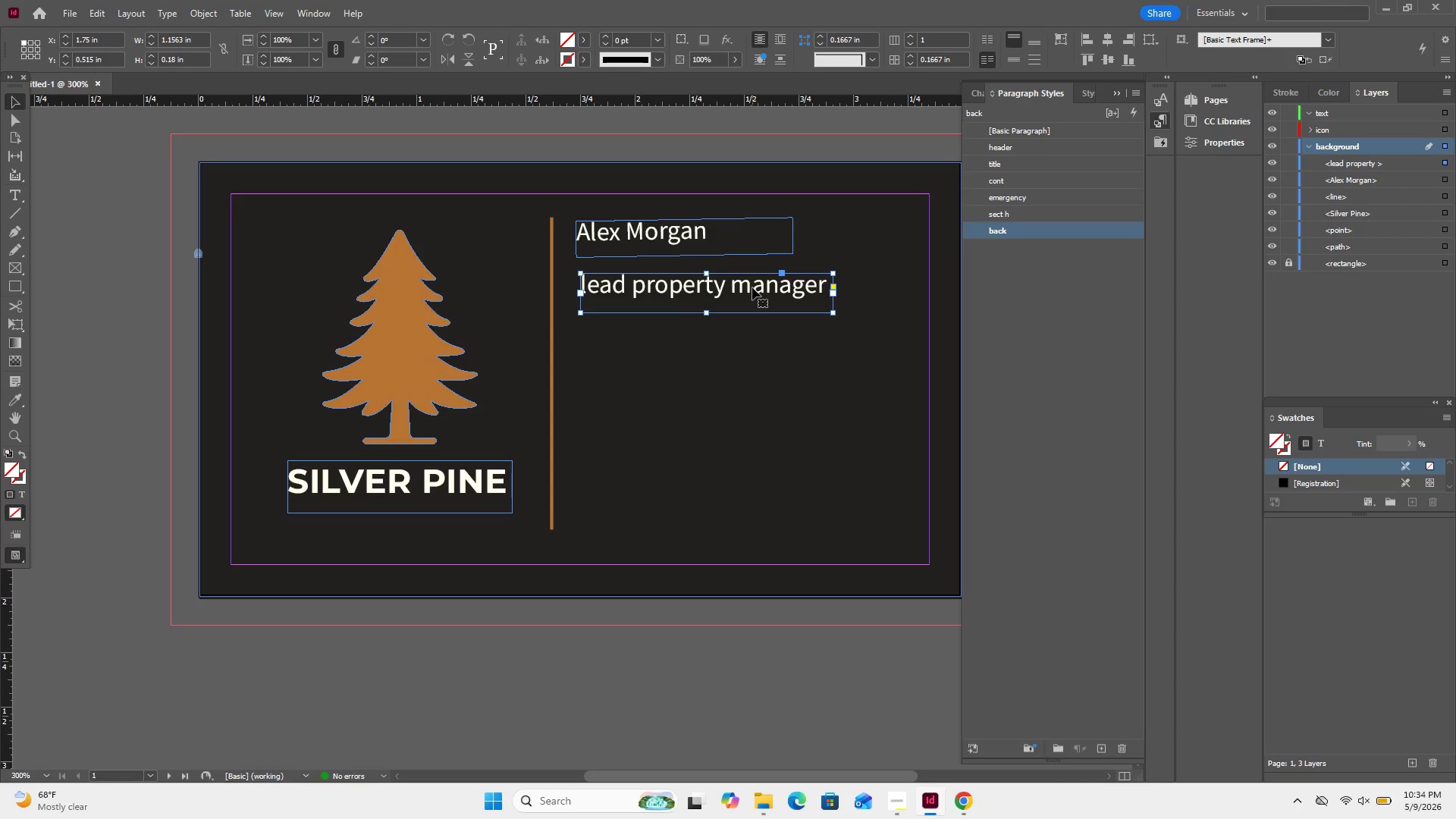 
double_click([752, 287])
 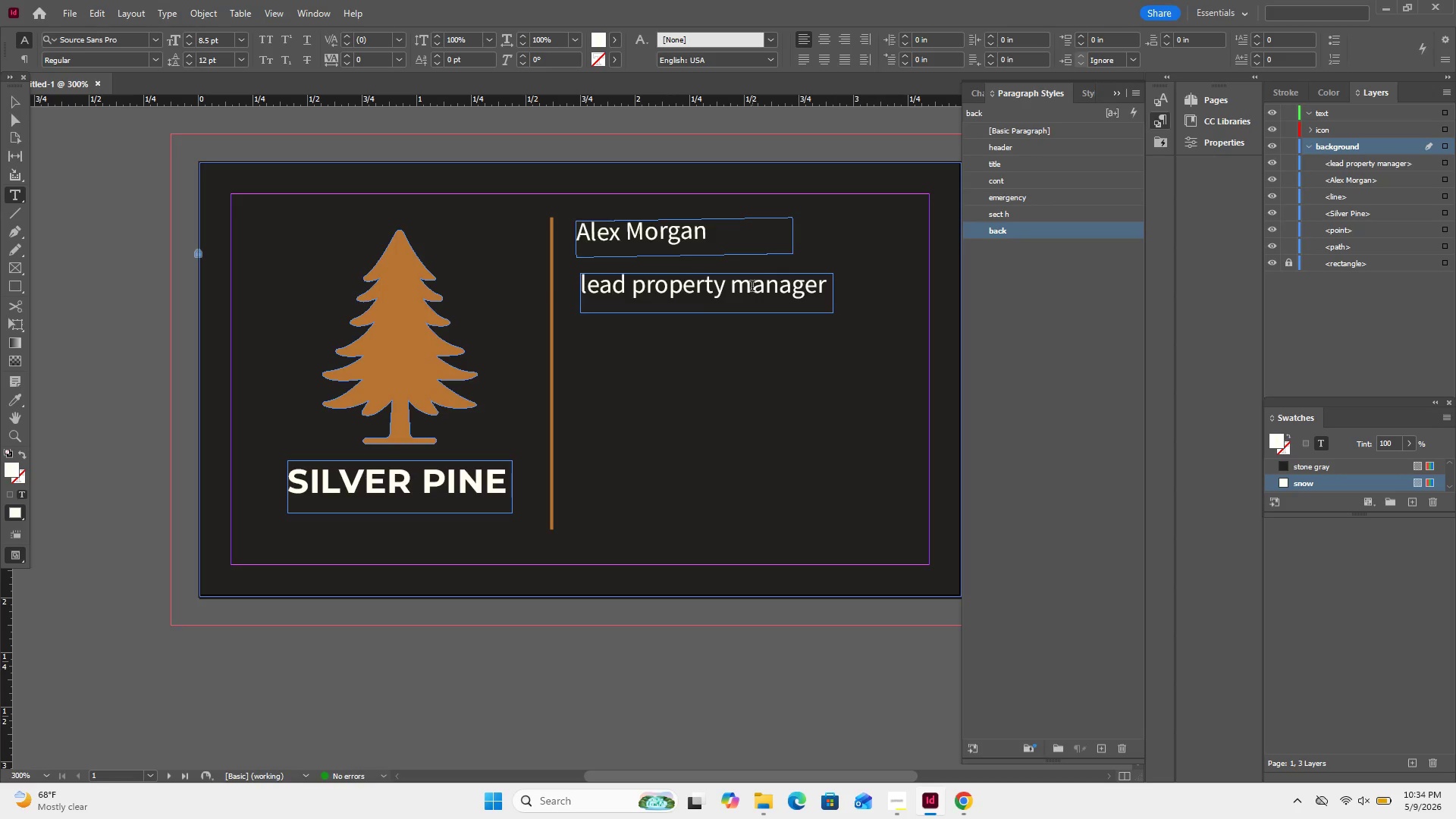 
key(Backspace)
 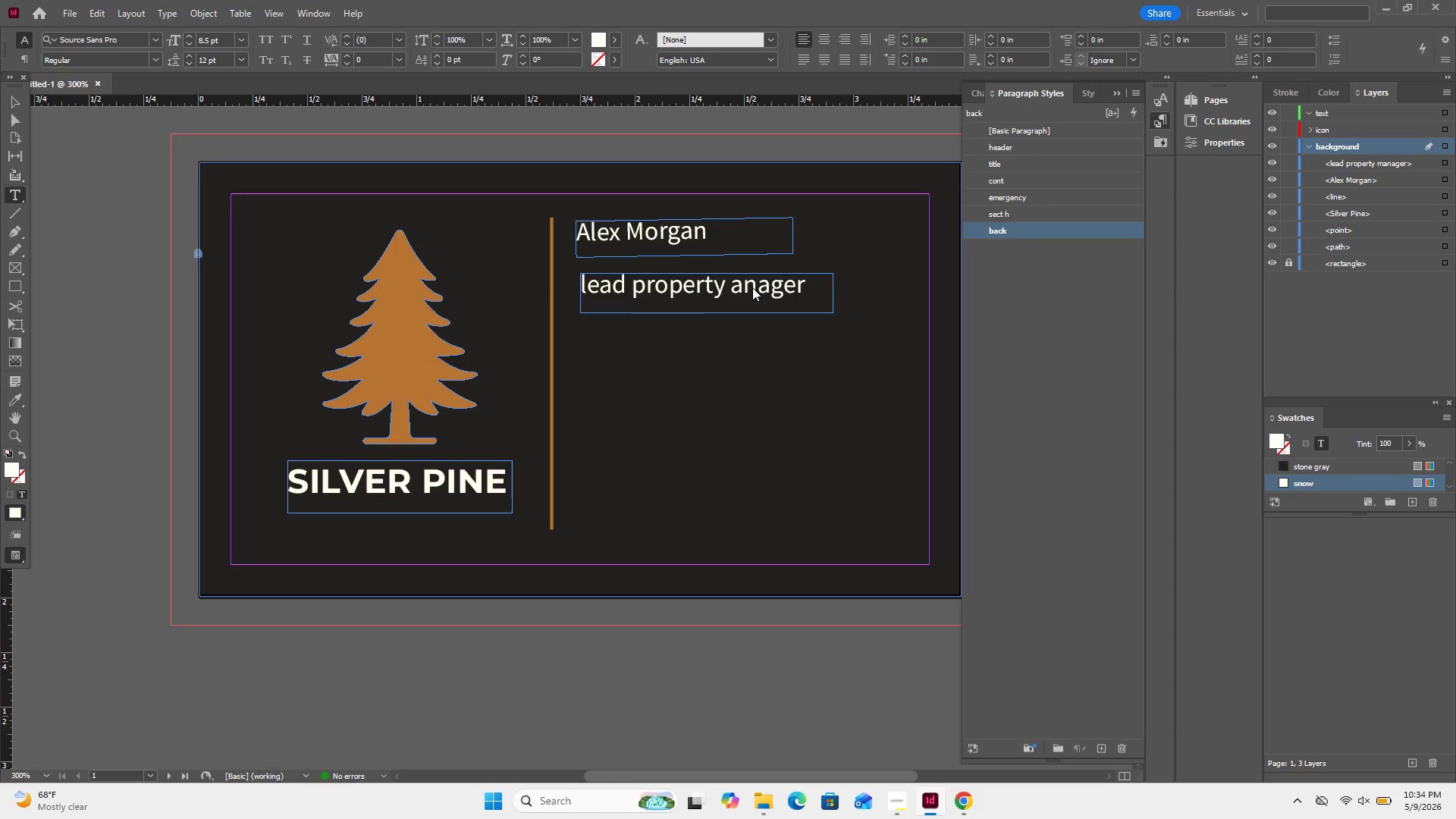 
hold_key(key=ShiftLeft, duration=0.33)
 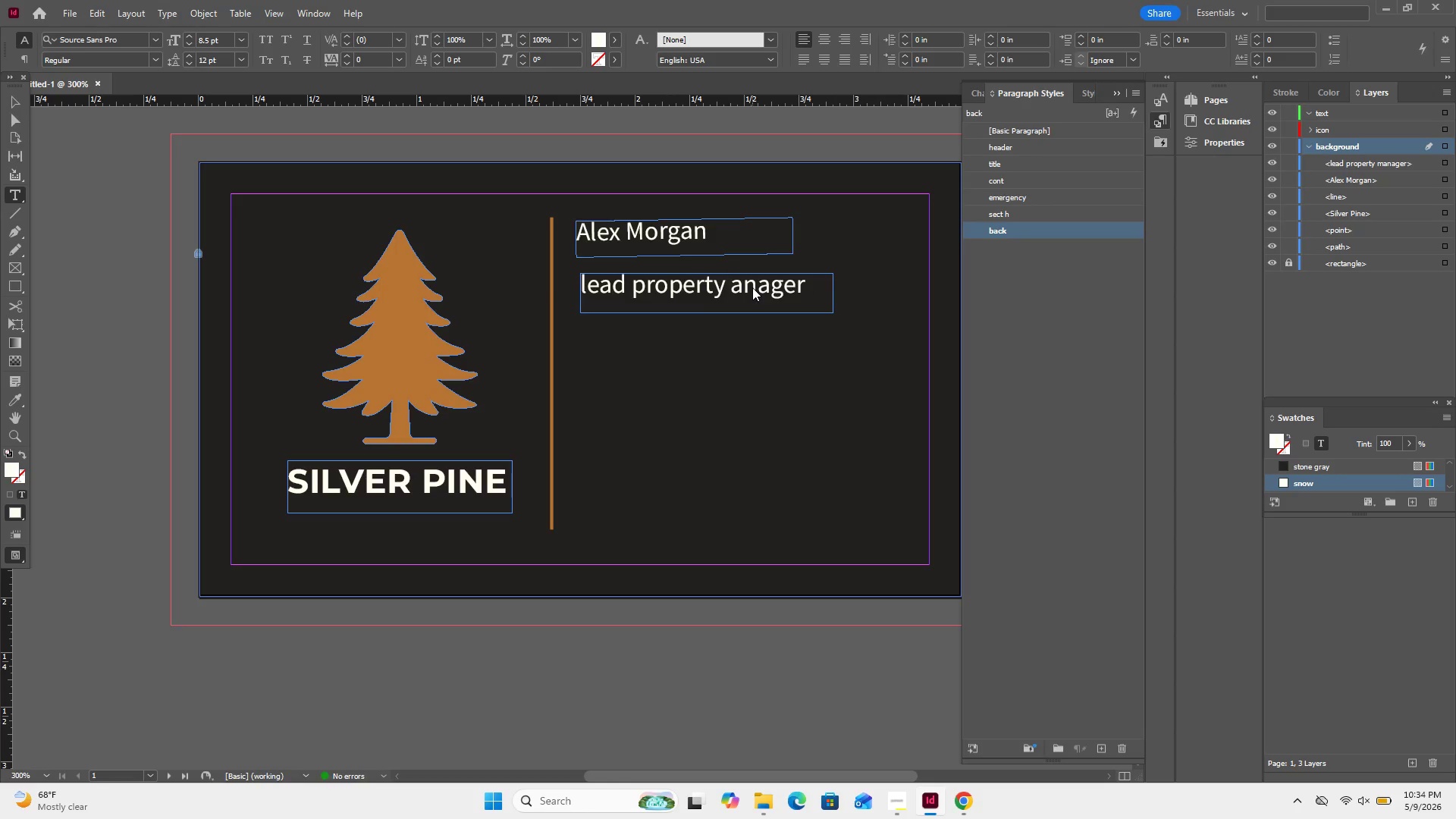 
key(Shift+M)
 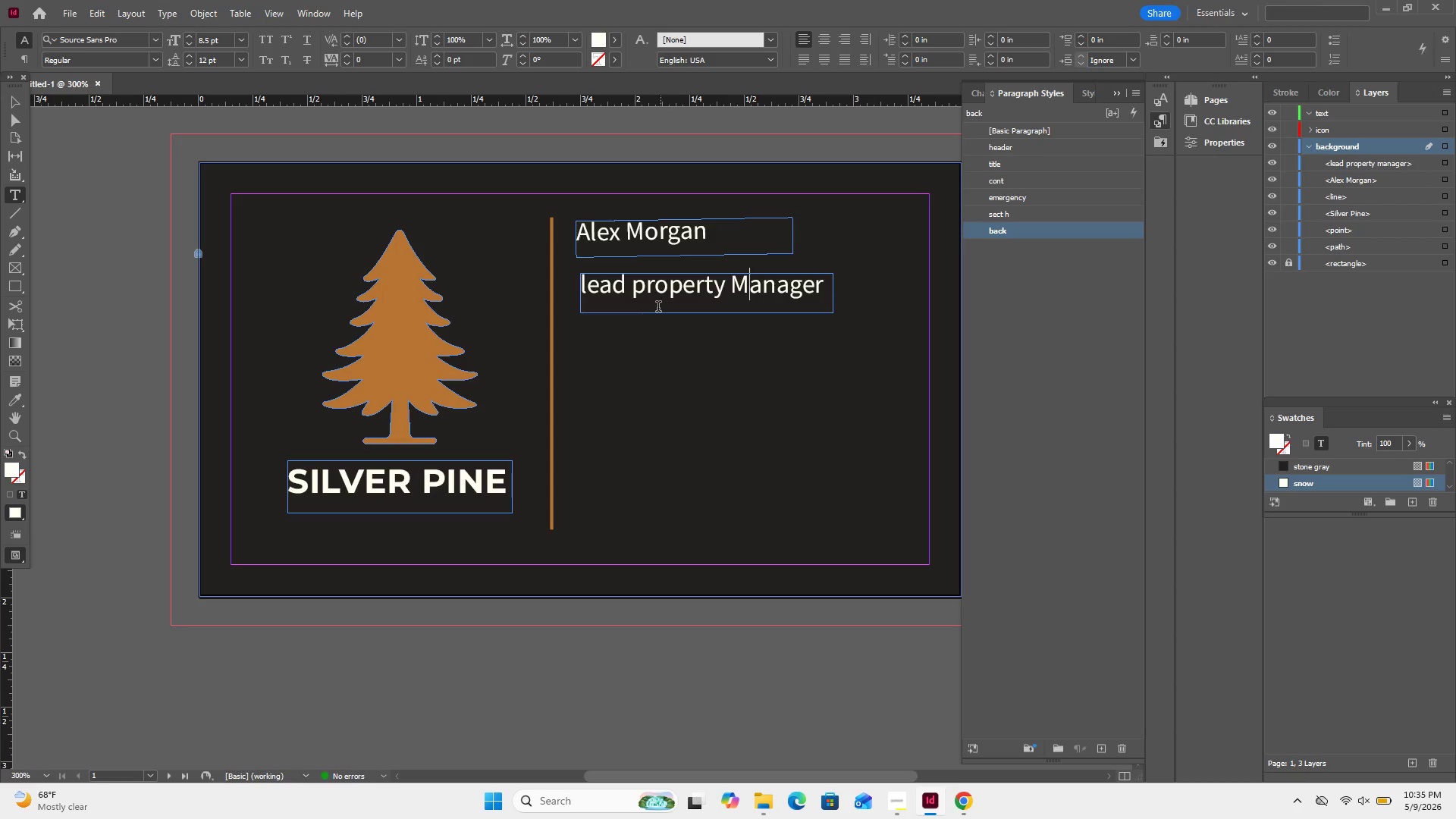 
left_click([645, 293])
 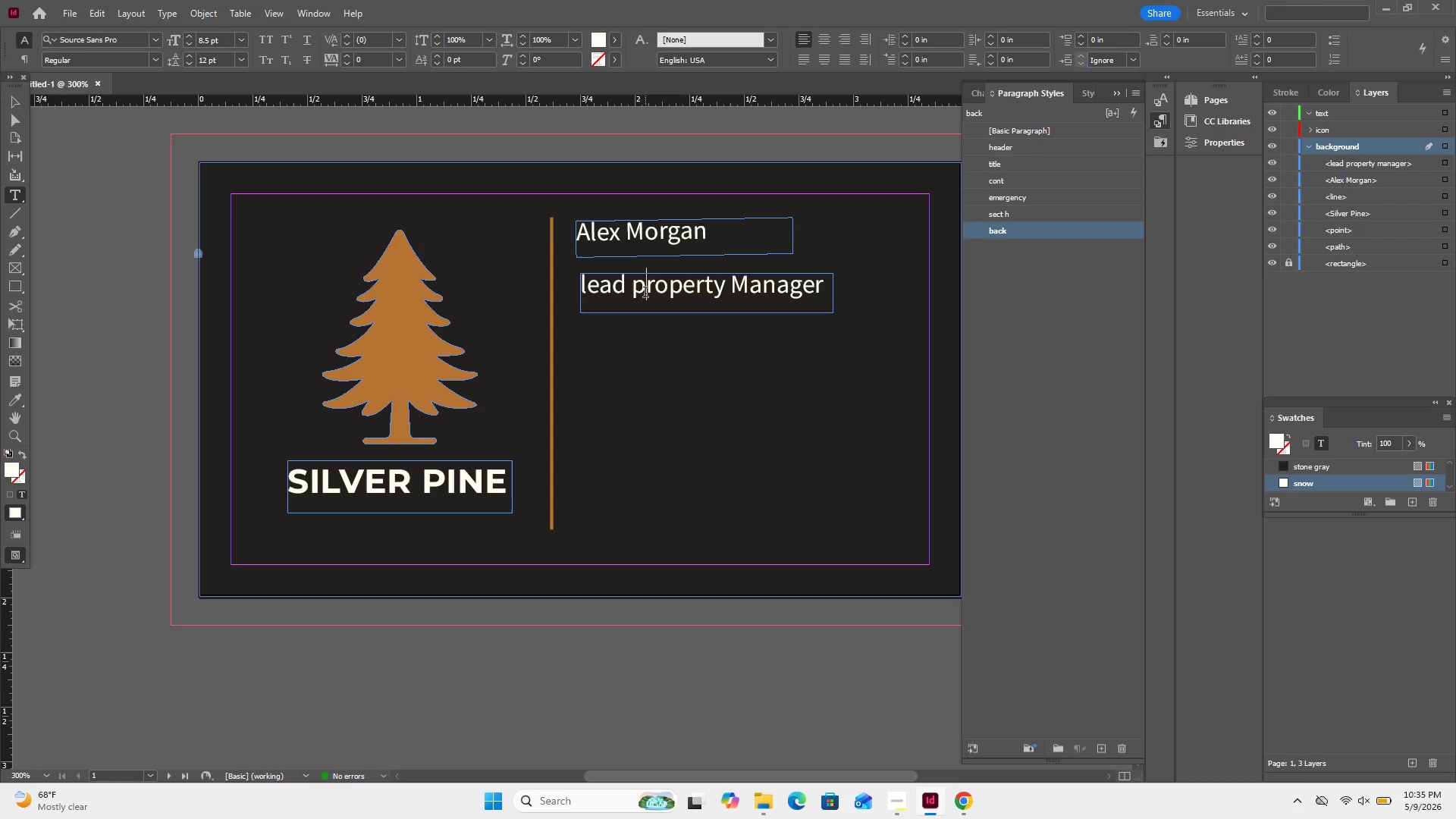 
key(Backspace)
 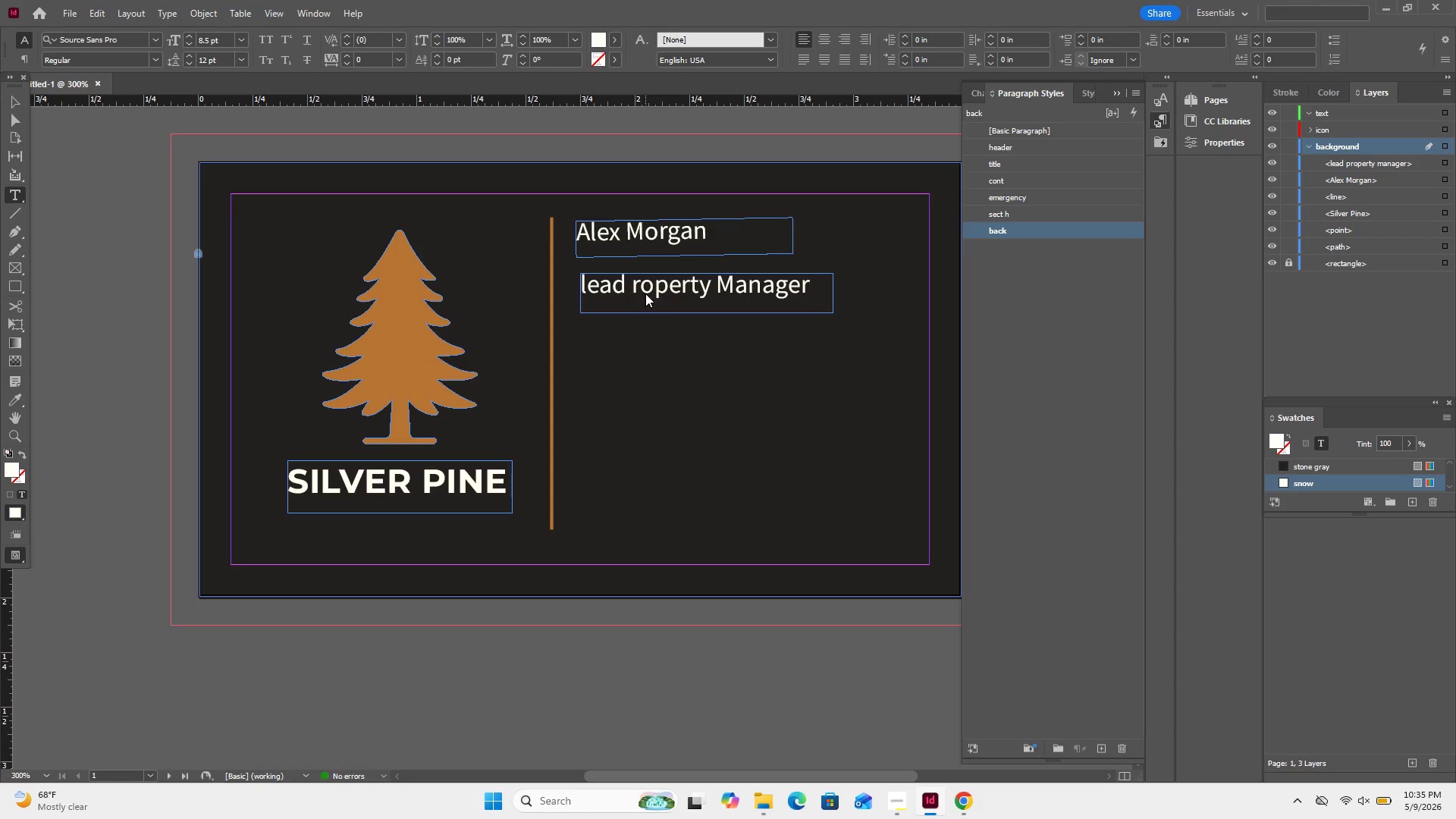 
key(Shift+P)
 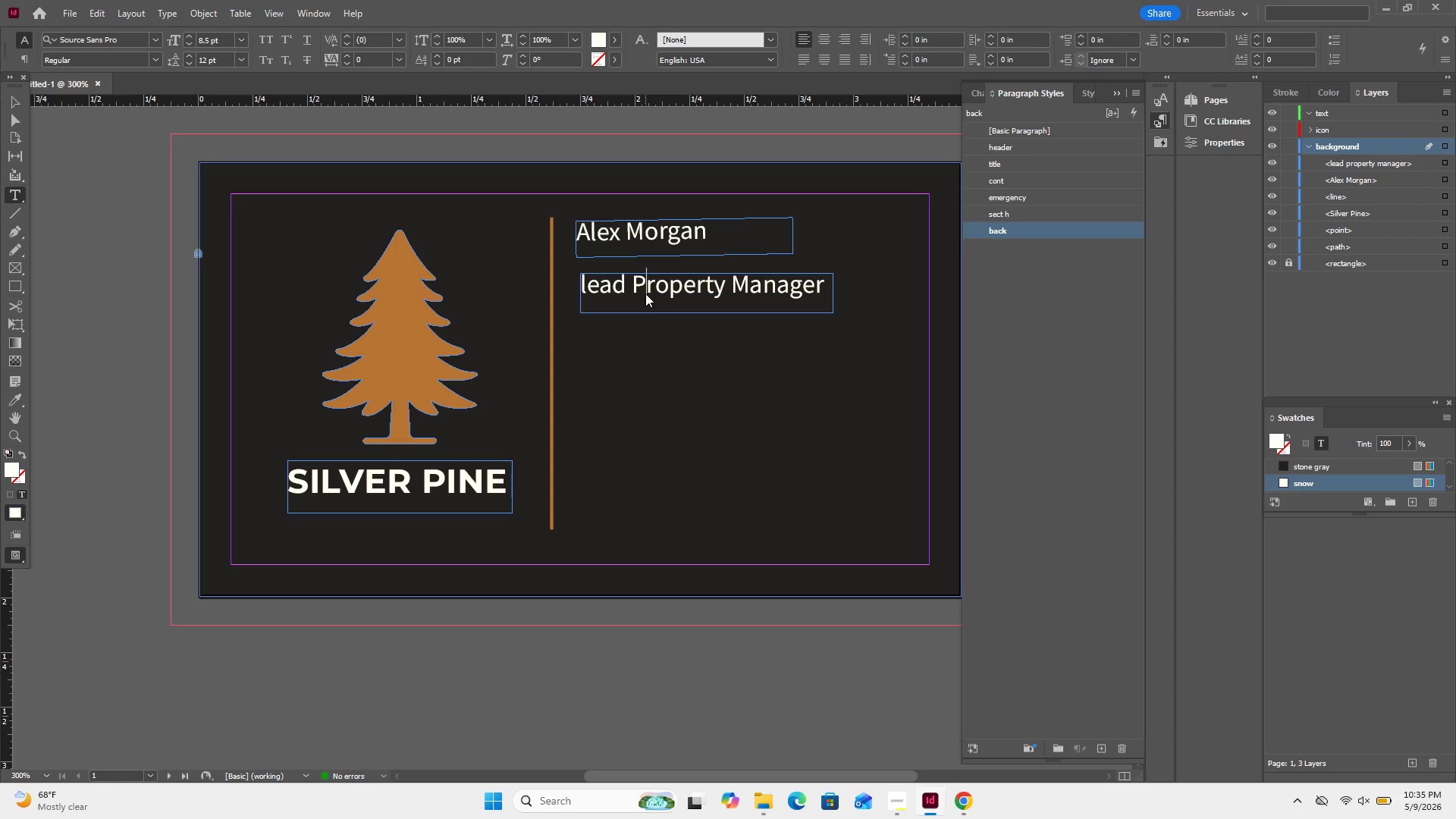 
key(ArrowLeft)
 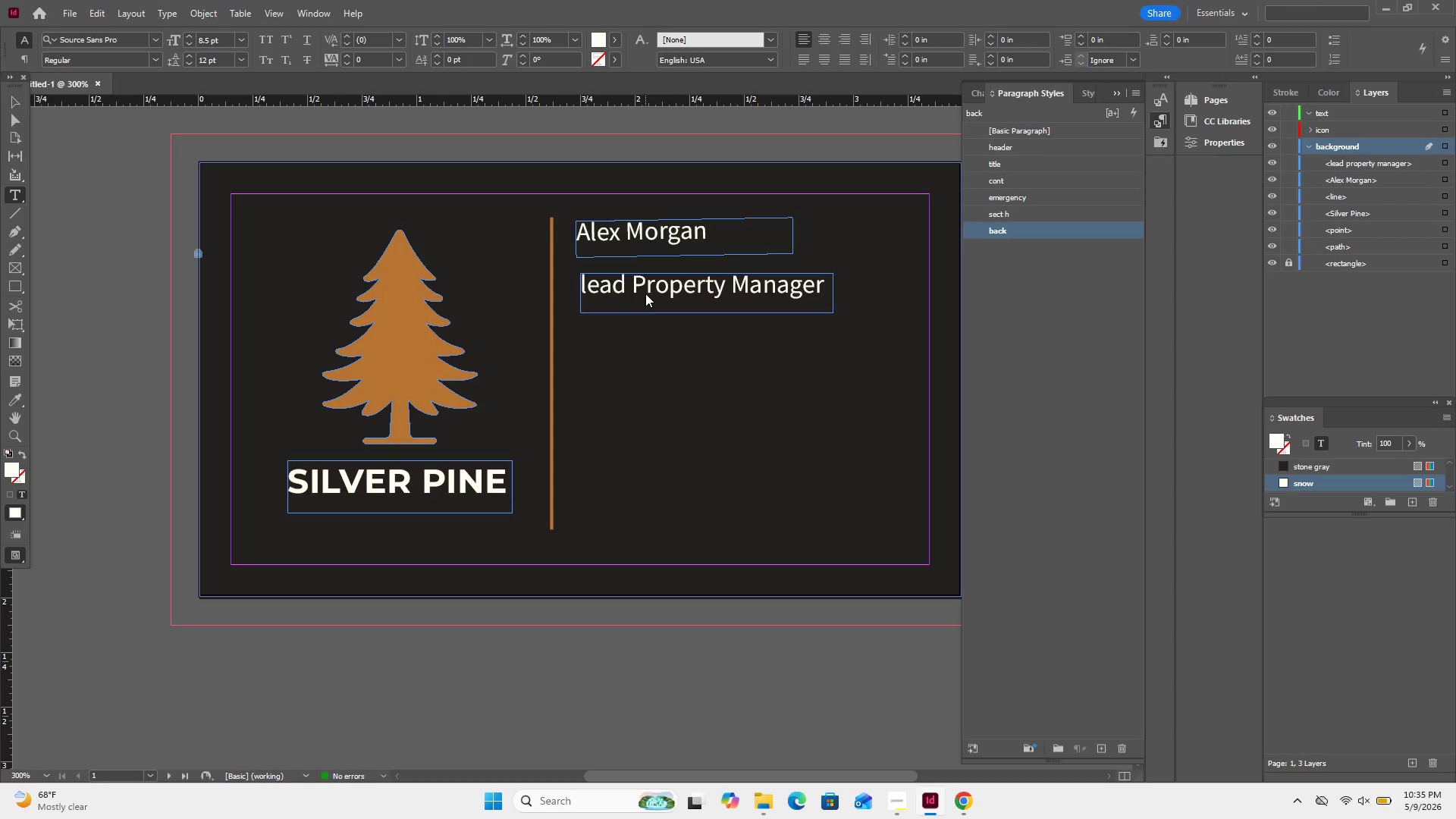 
key(ArrowLeft)
 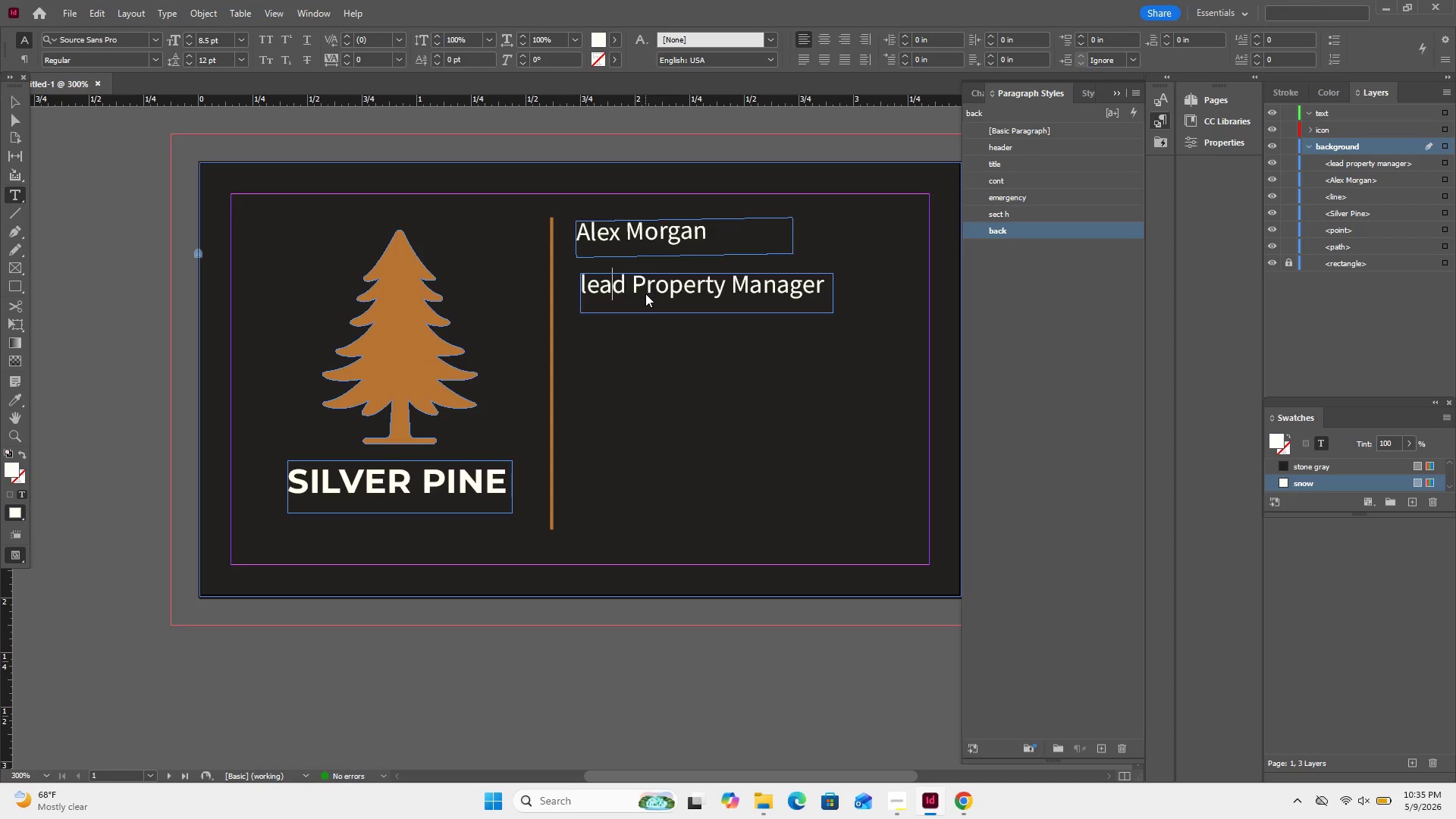 
key(ArrowLeft)
 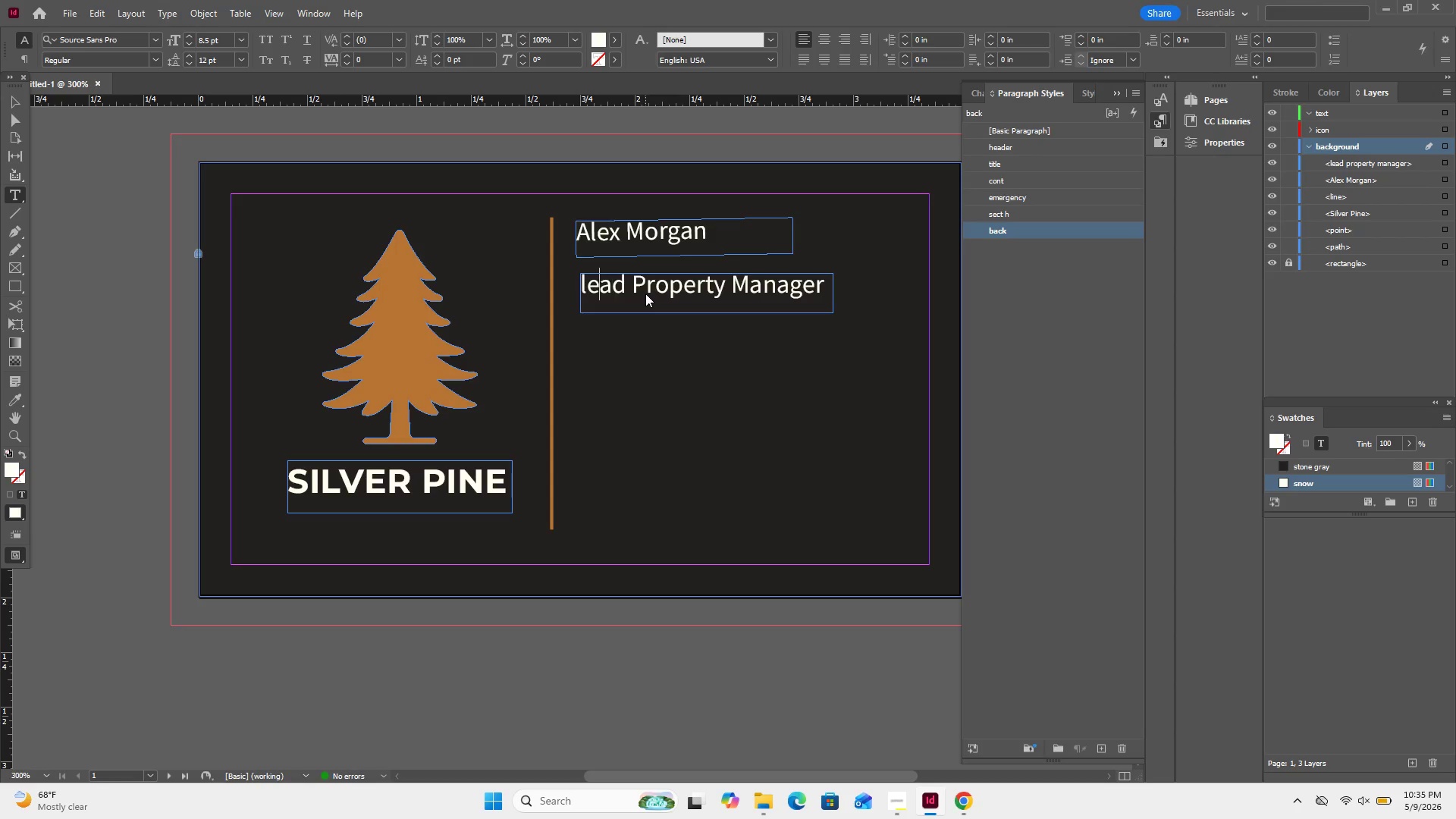 
key(ArrowLeft)
 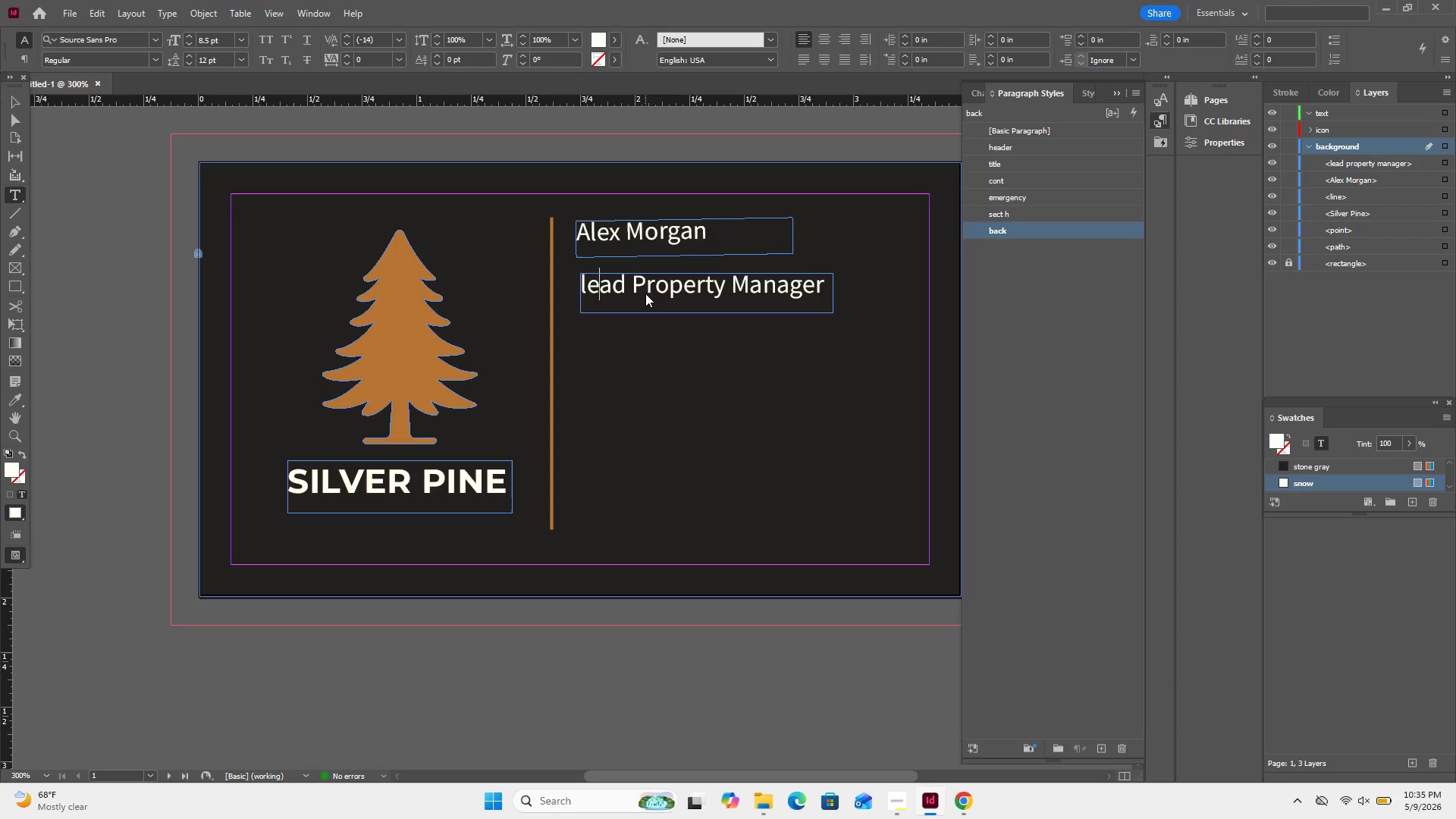 
key(ArrowLeft)
 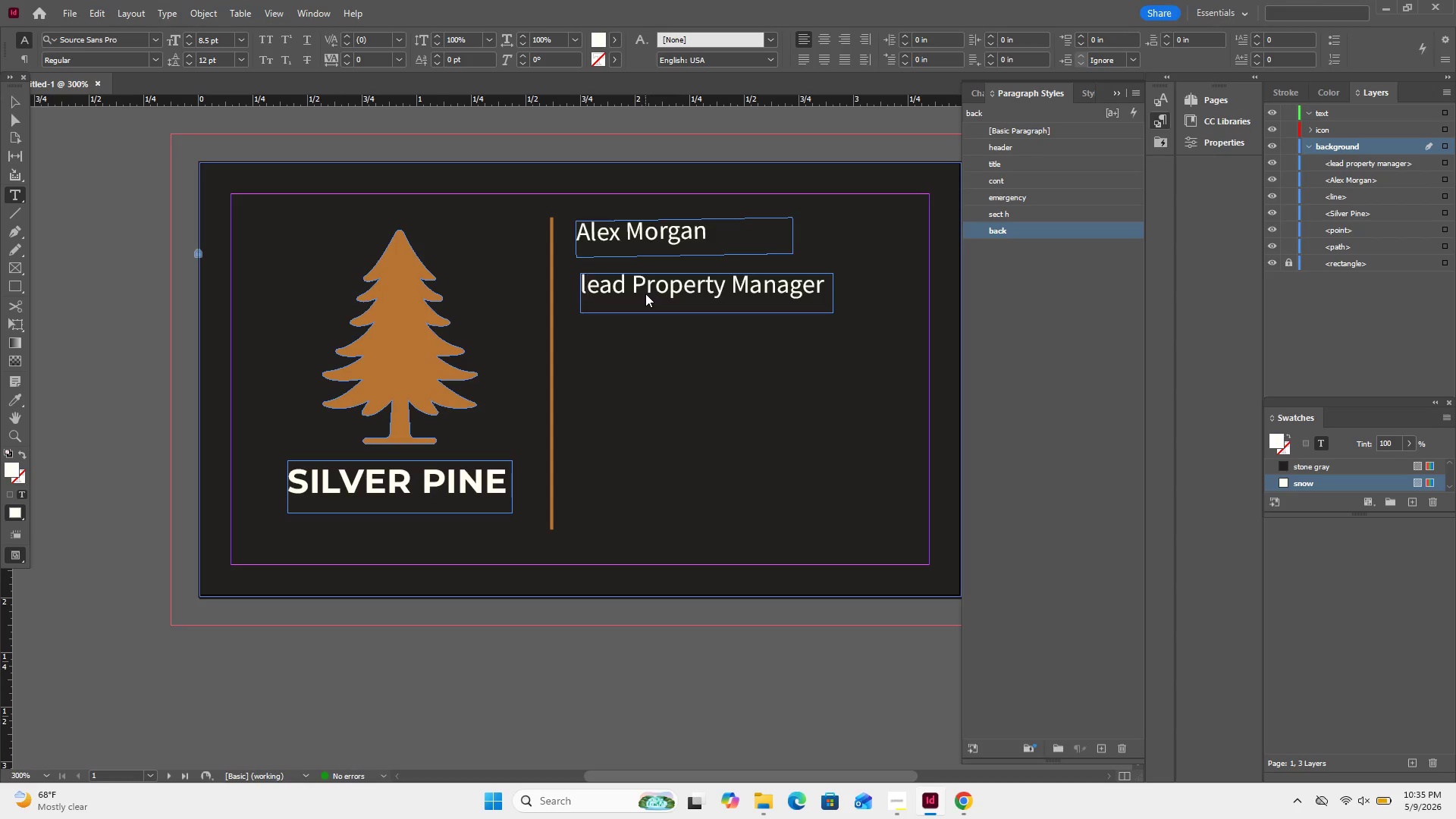 
key(Backspace)
 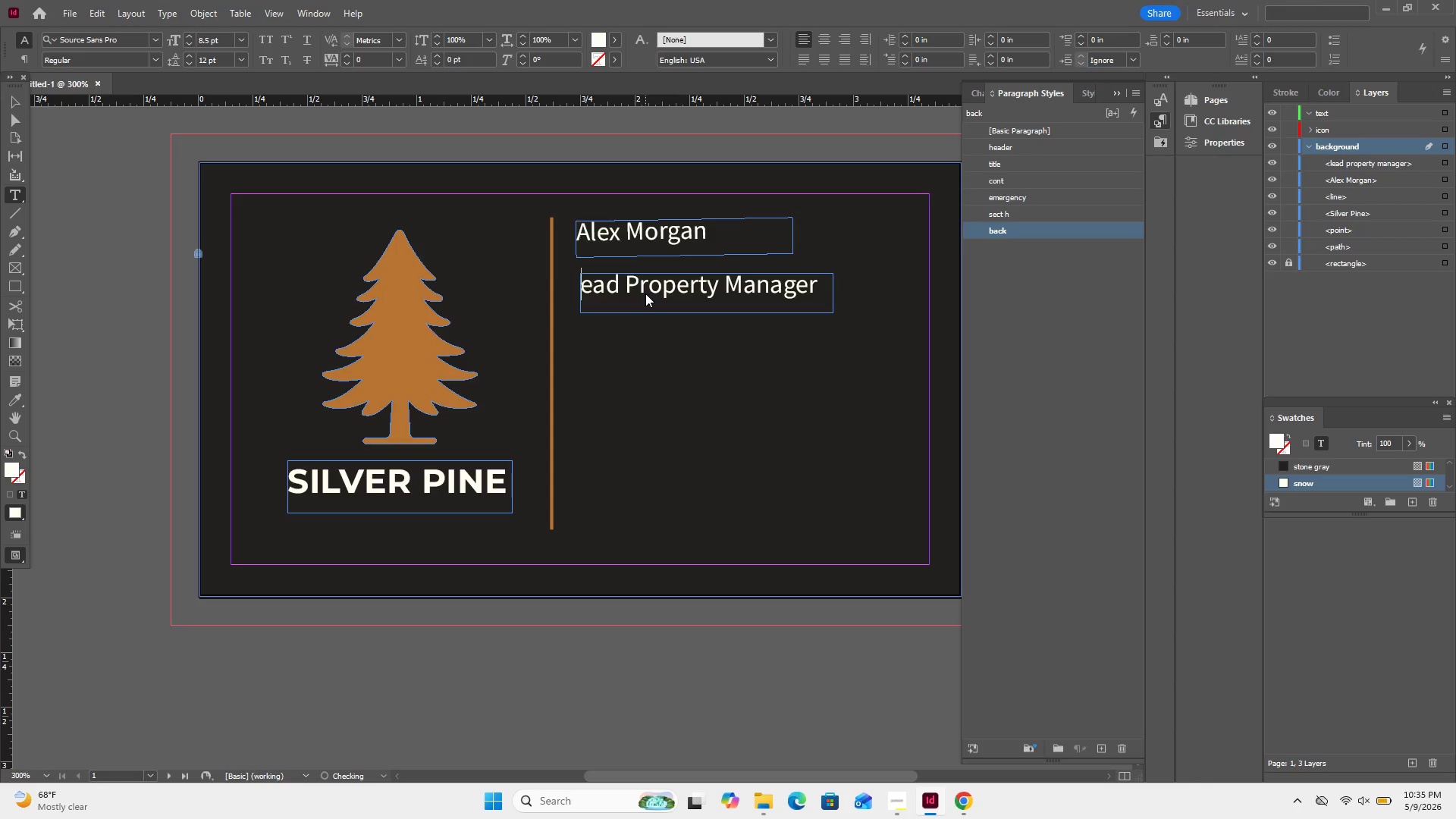 
key(Shift+L)
 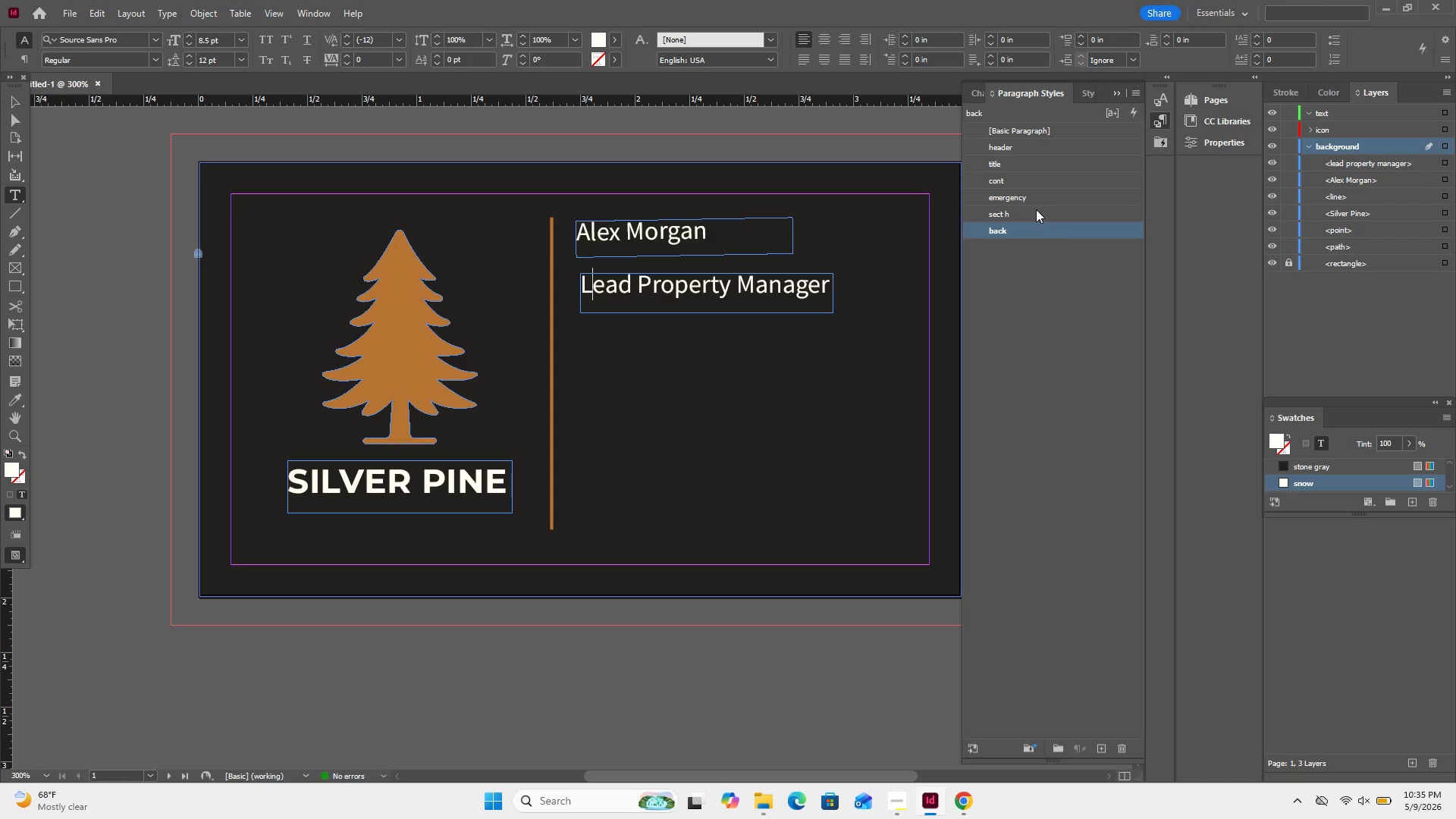 
left_click([1043, 176])
 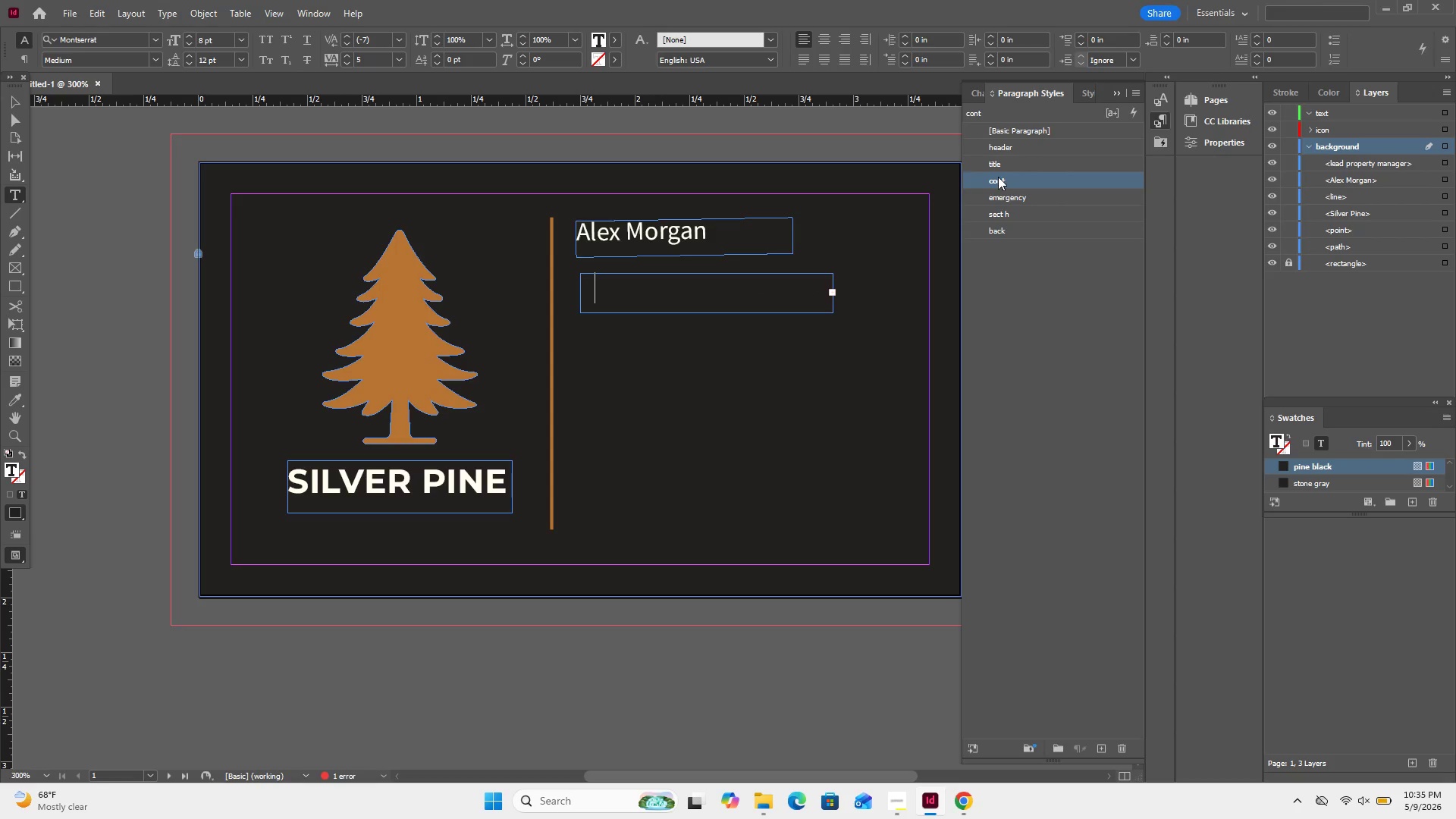 
wait(5.59)
 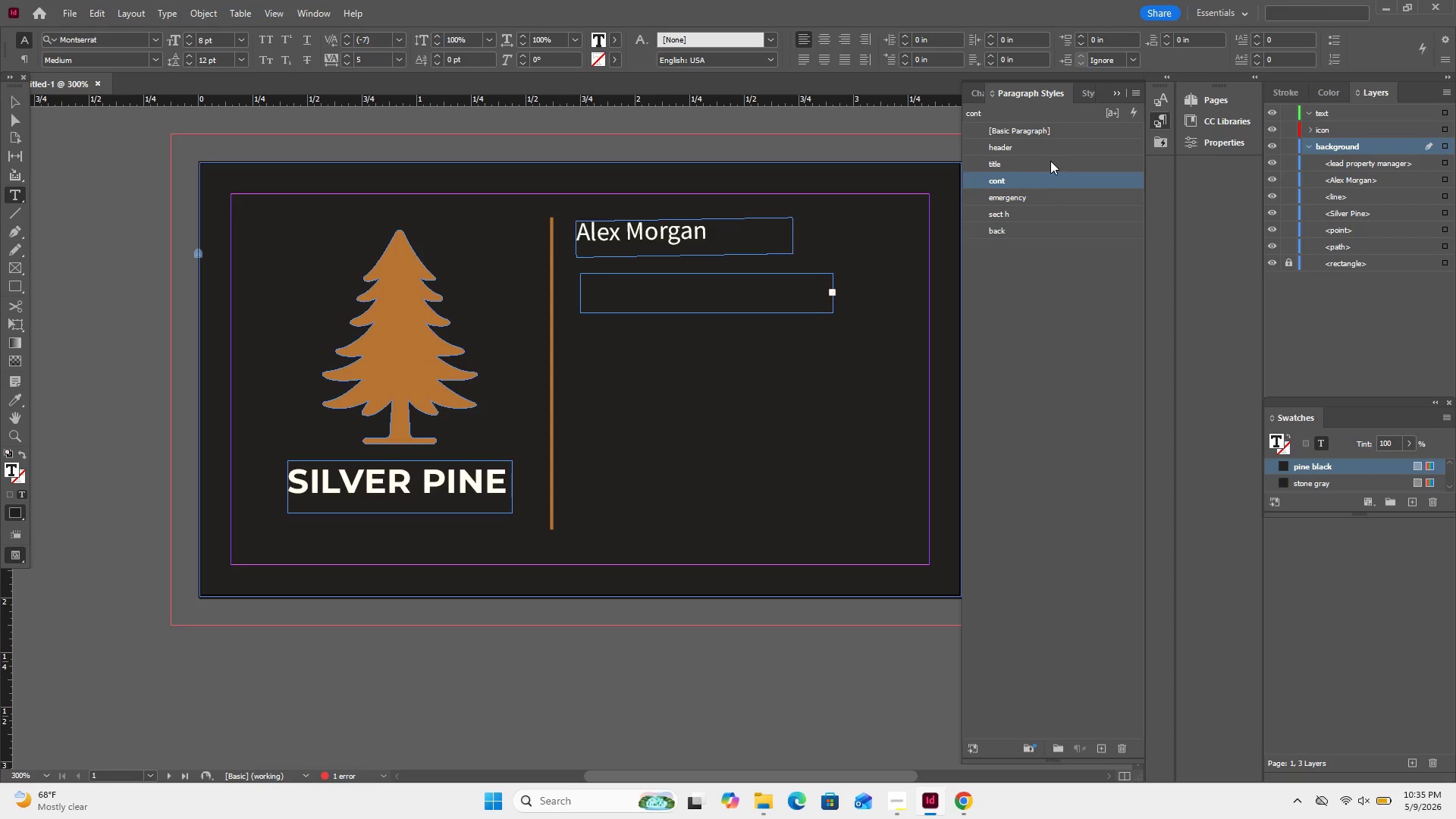 
left_click([998, 177])
 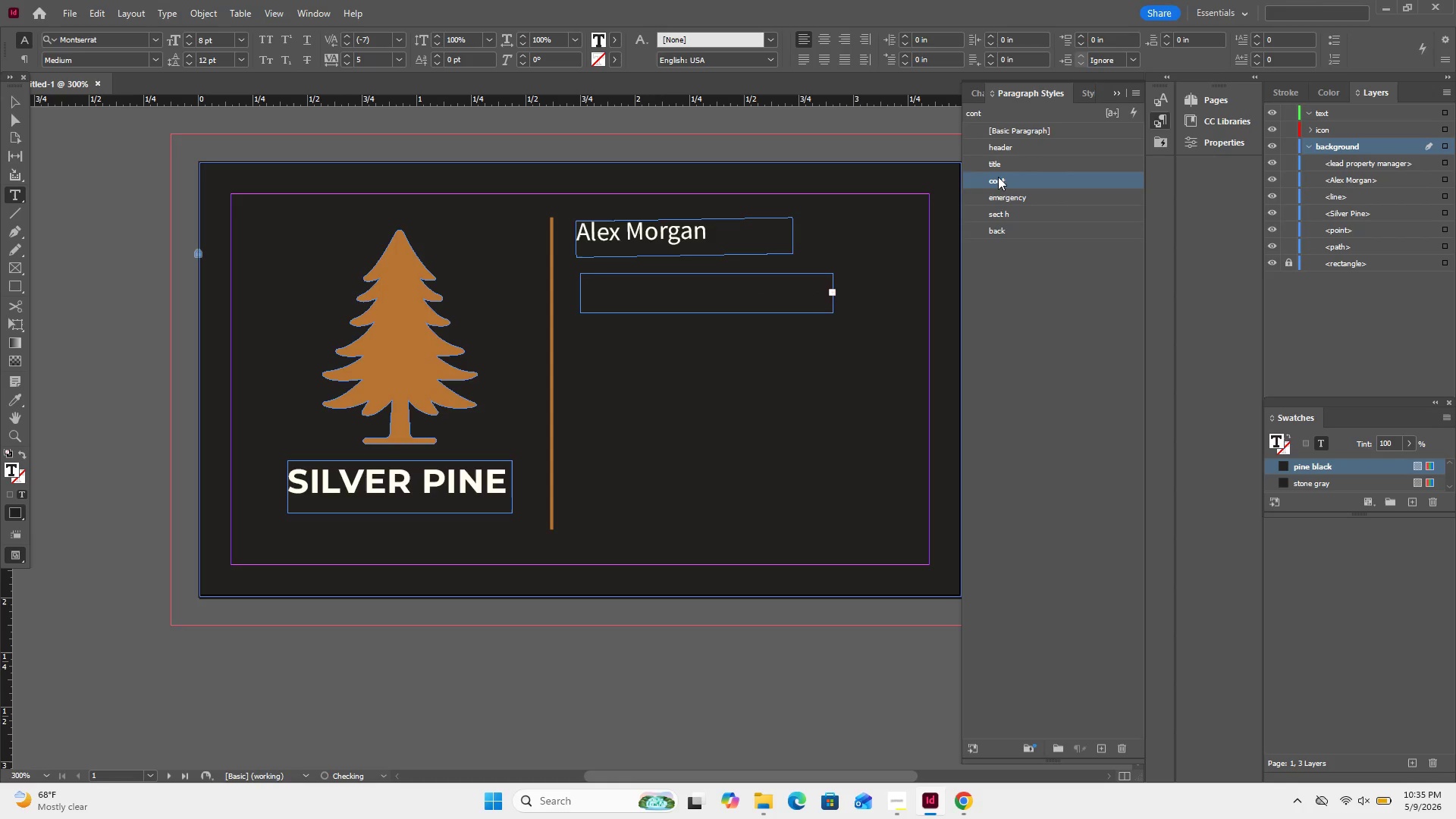 
double_click([998, 177])
 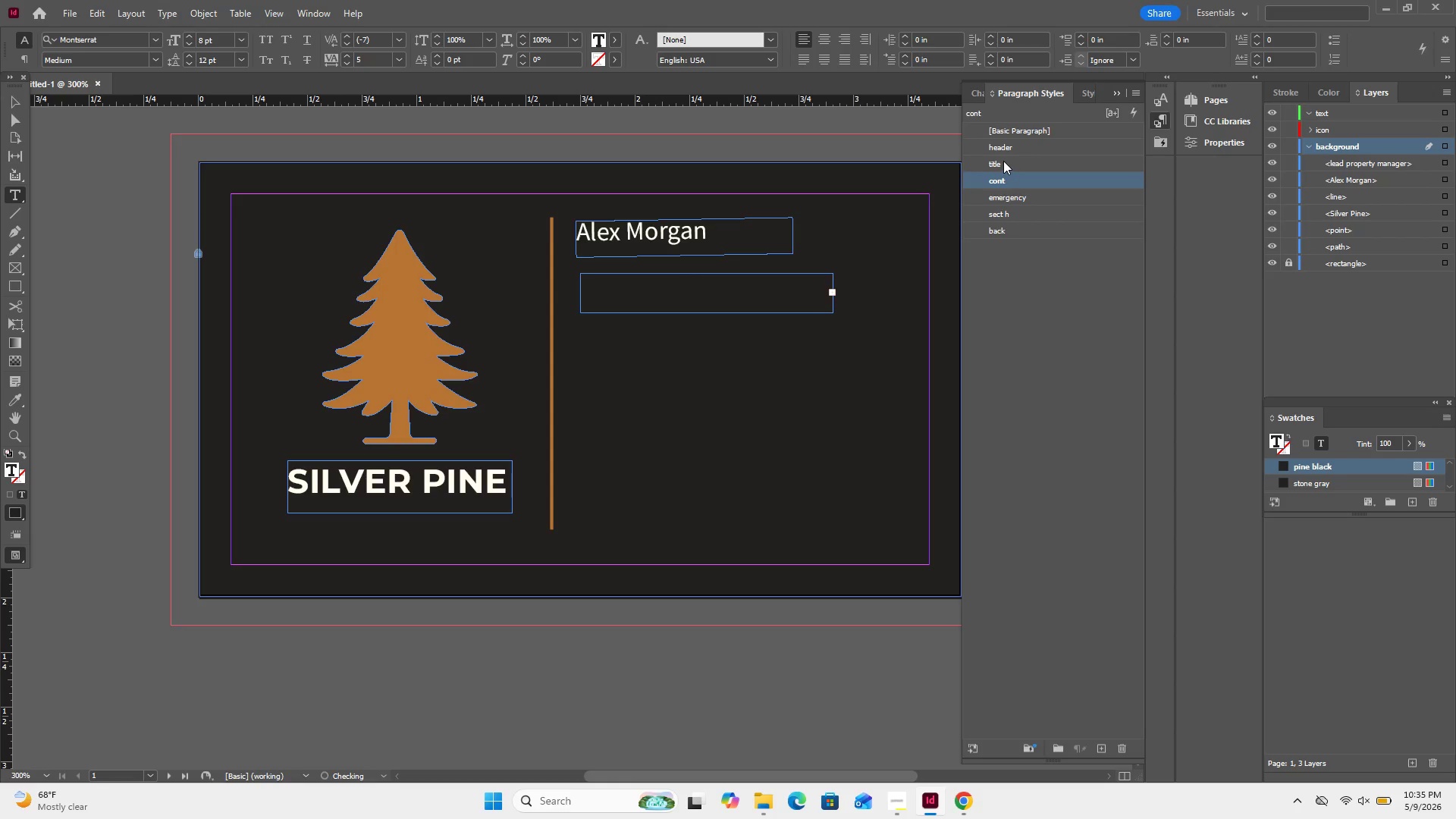 
double_click([1003, 161])
 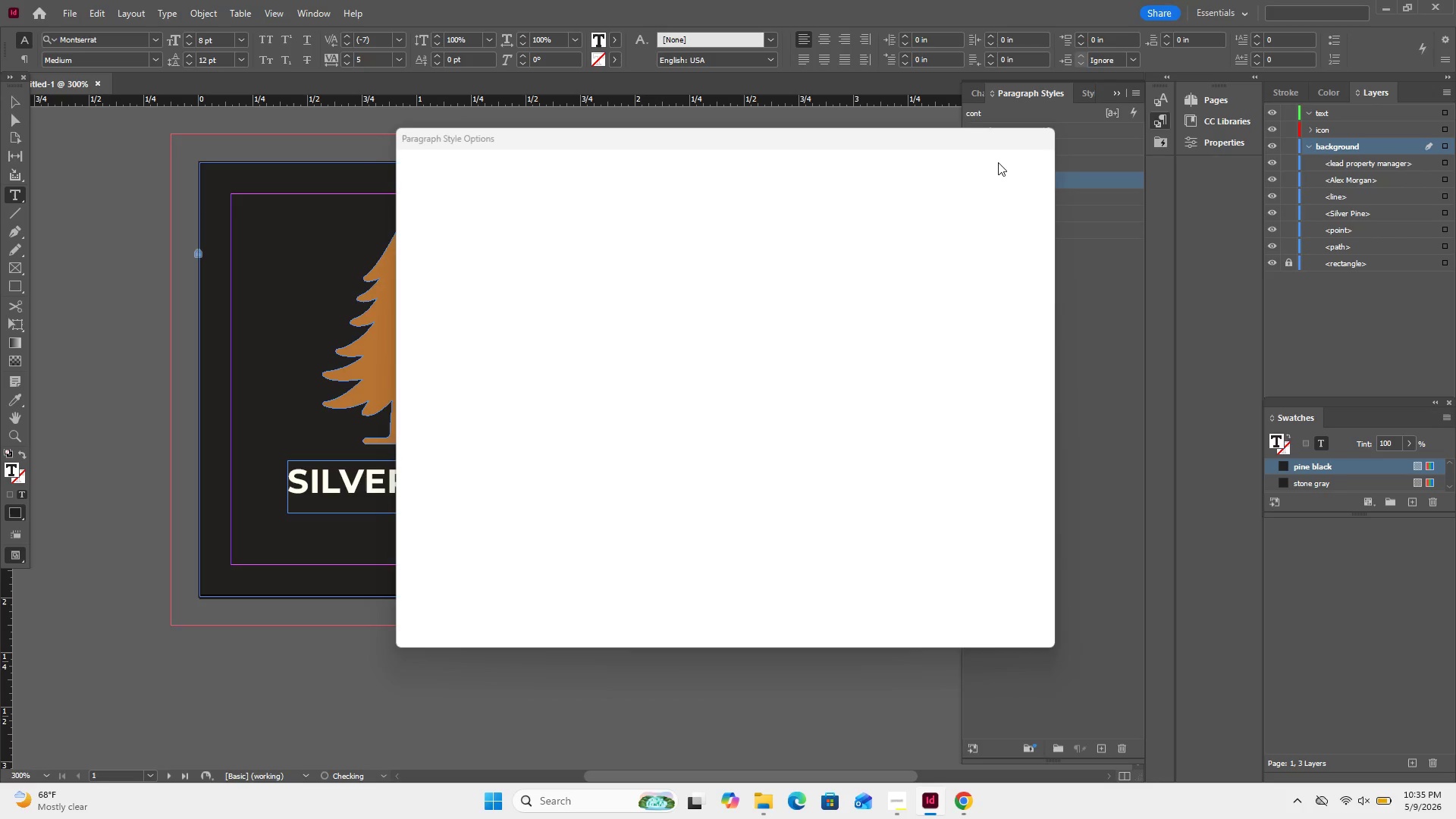 
left_click([998, 162])
 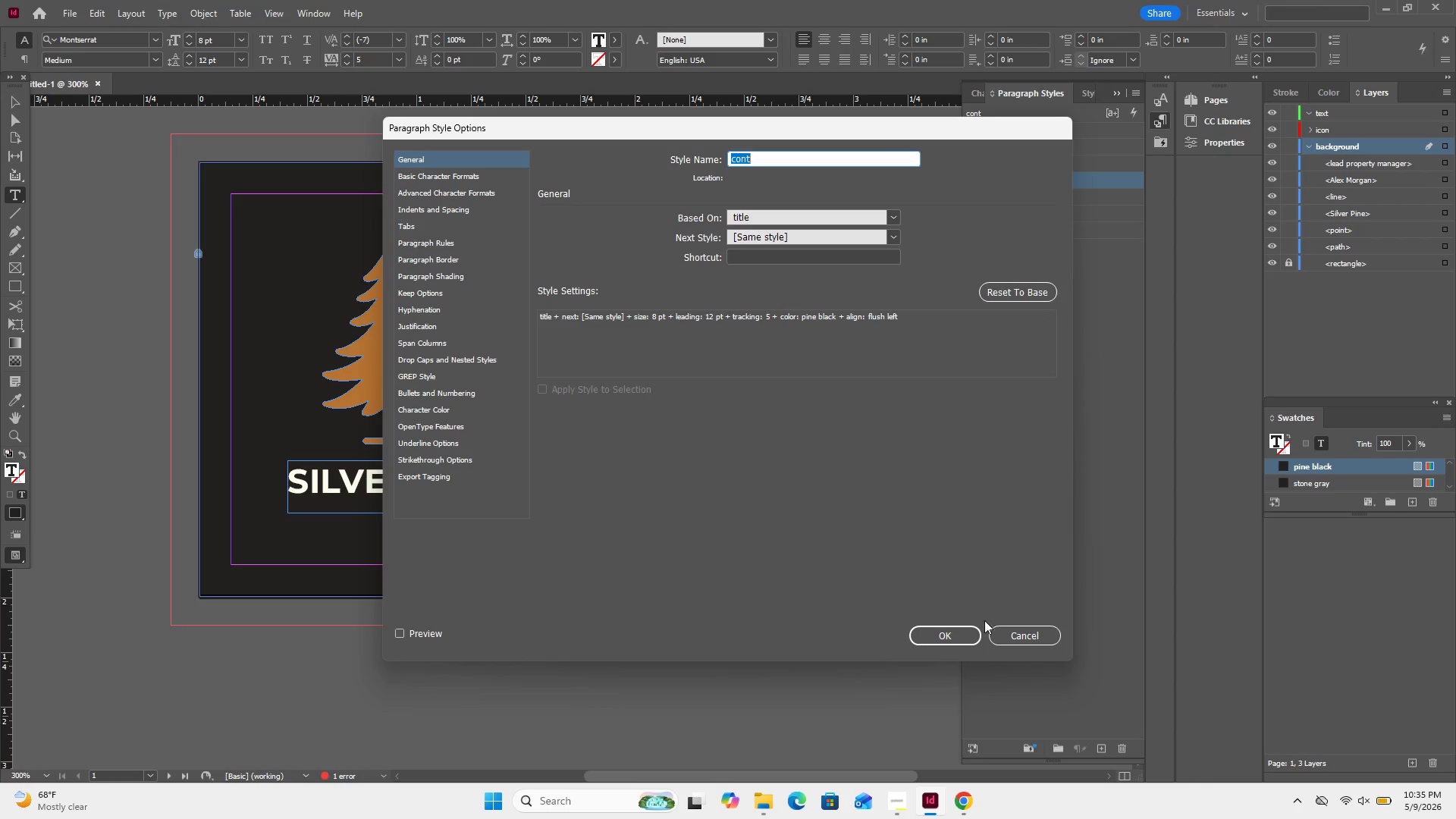 
left_click([1013, 632])
 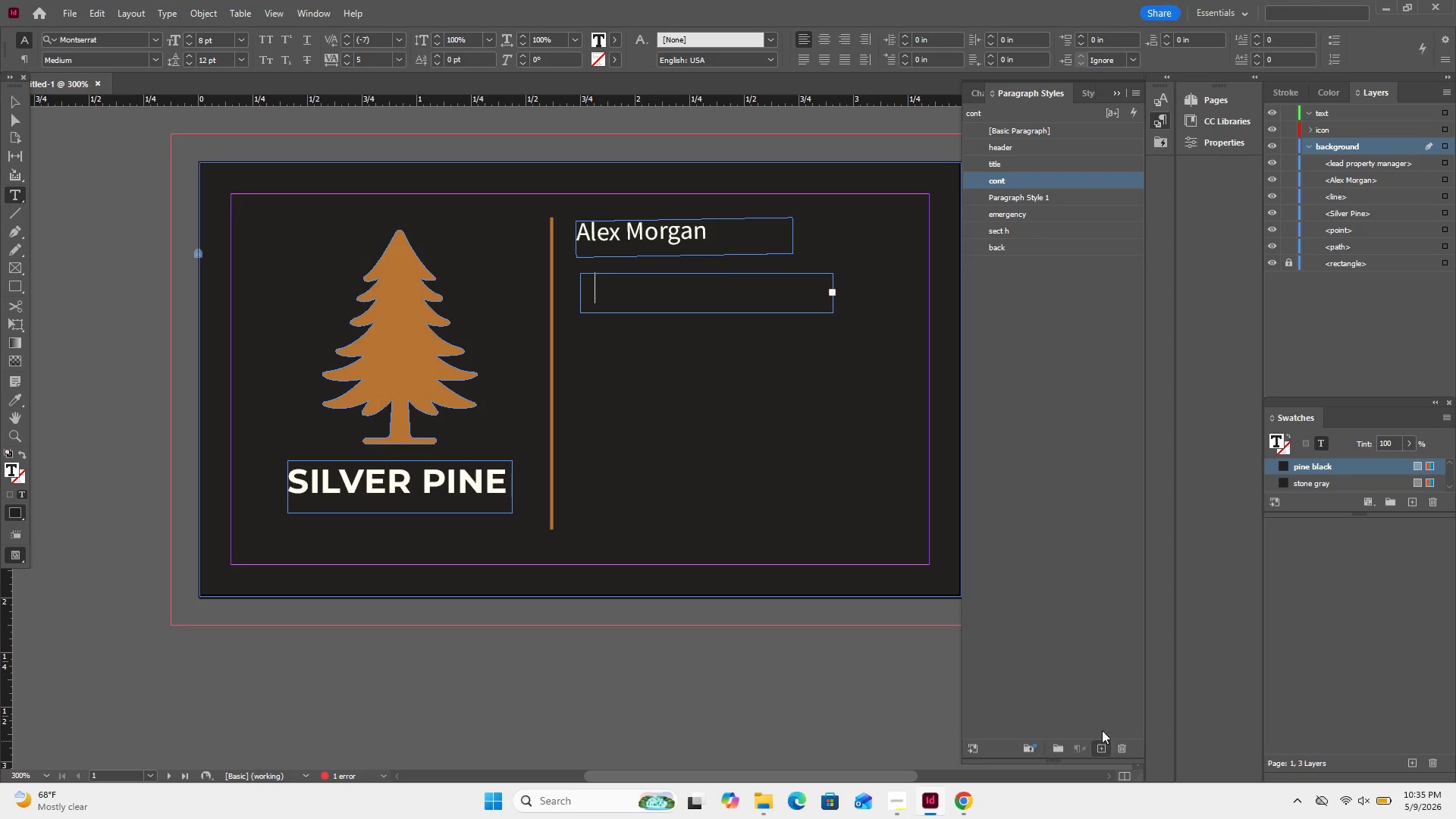 
wait(5.53)
 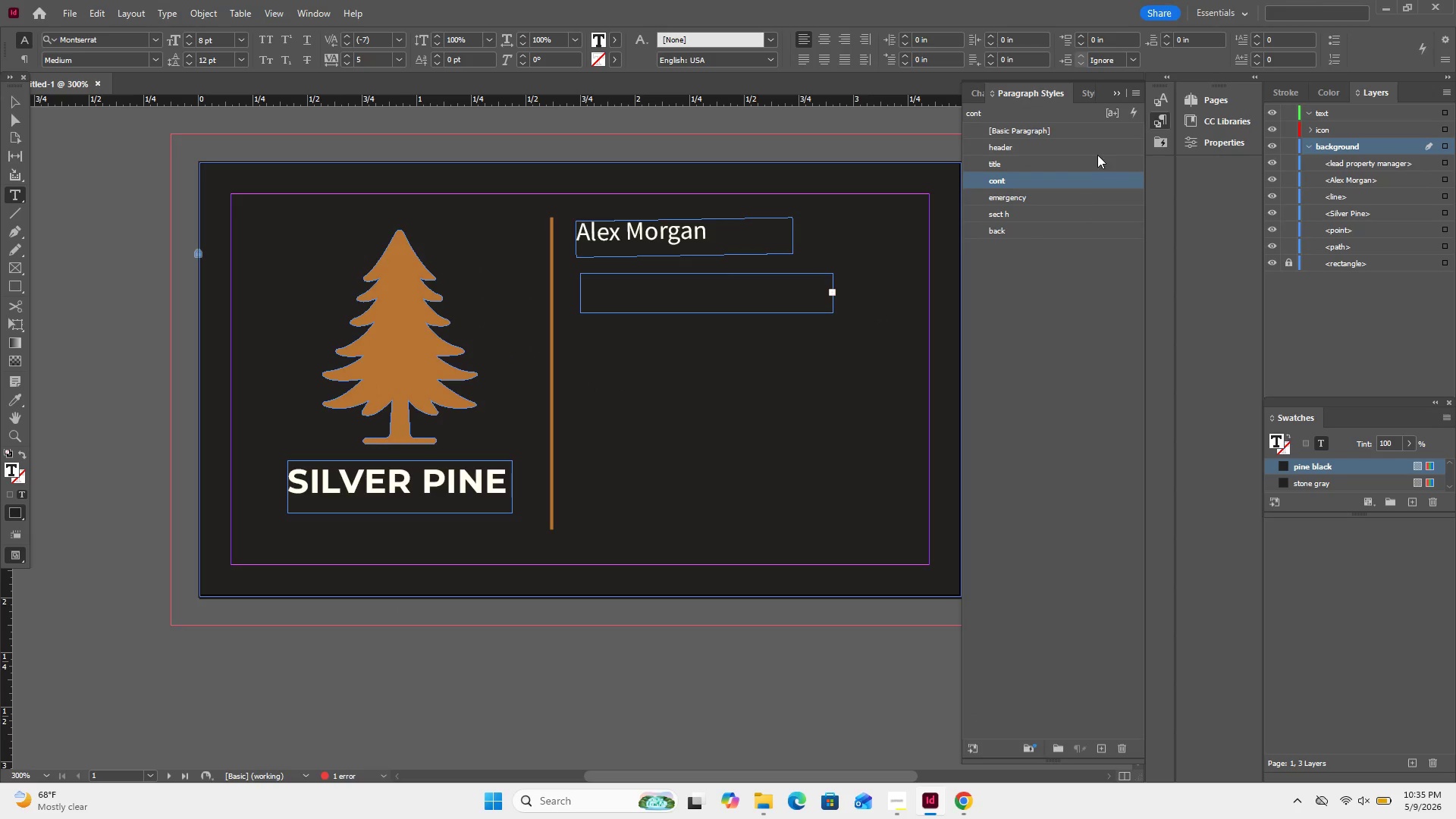 
double_click([1064, 192])
 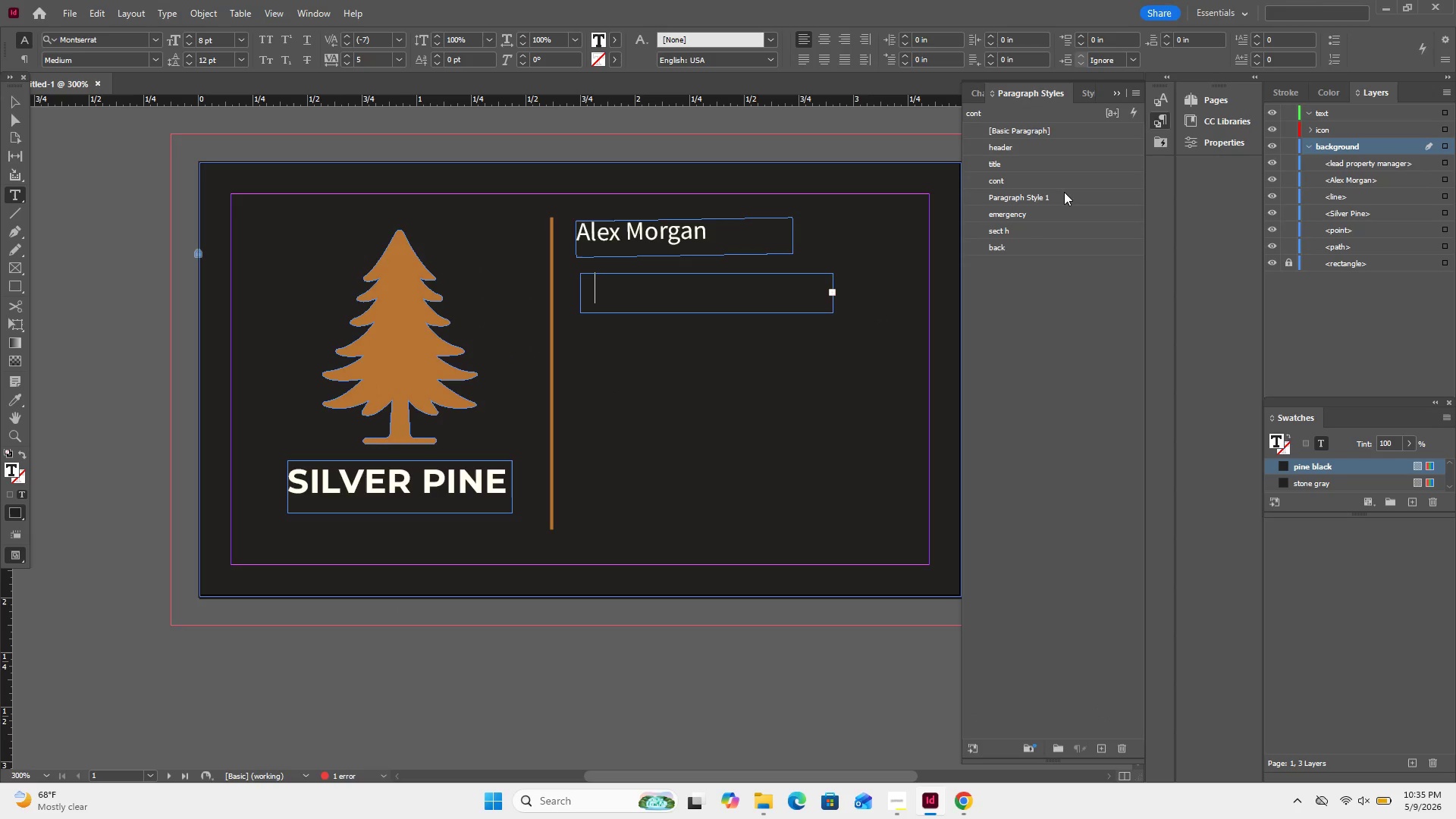 
double_click([1064, 192])
 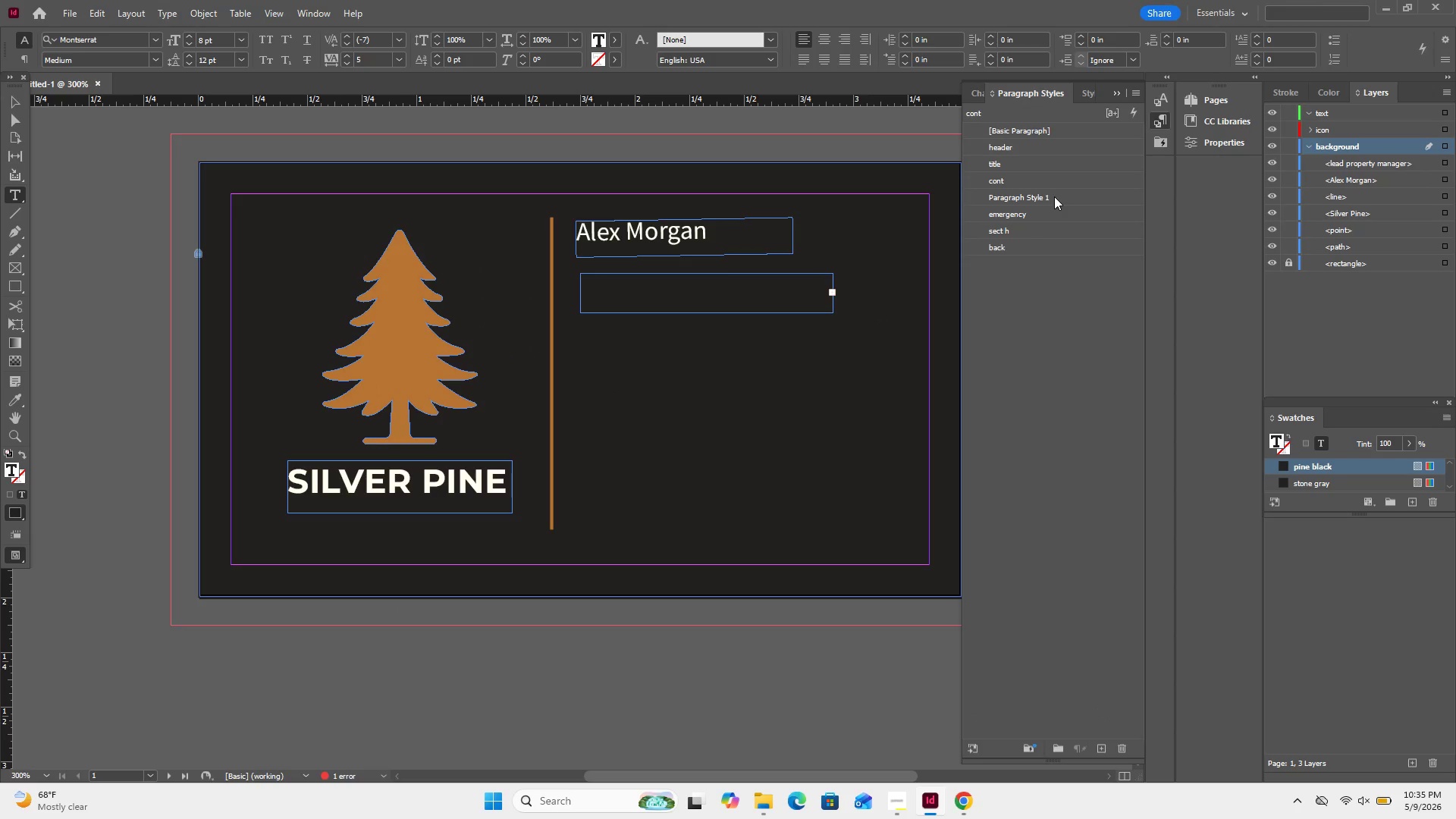 
double_click([1054, 196])
 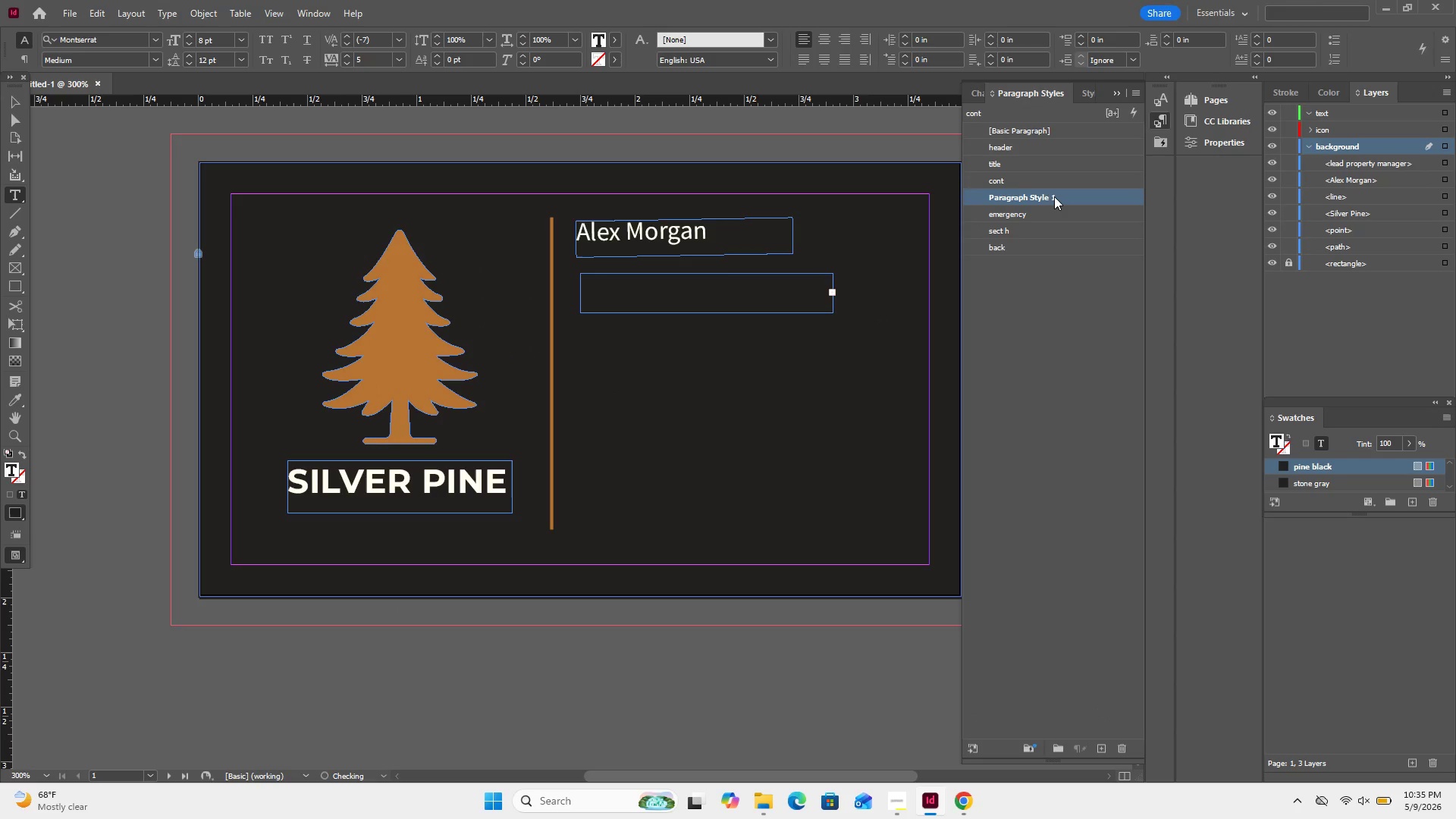 
double_click([1054, 196])
 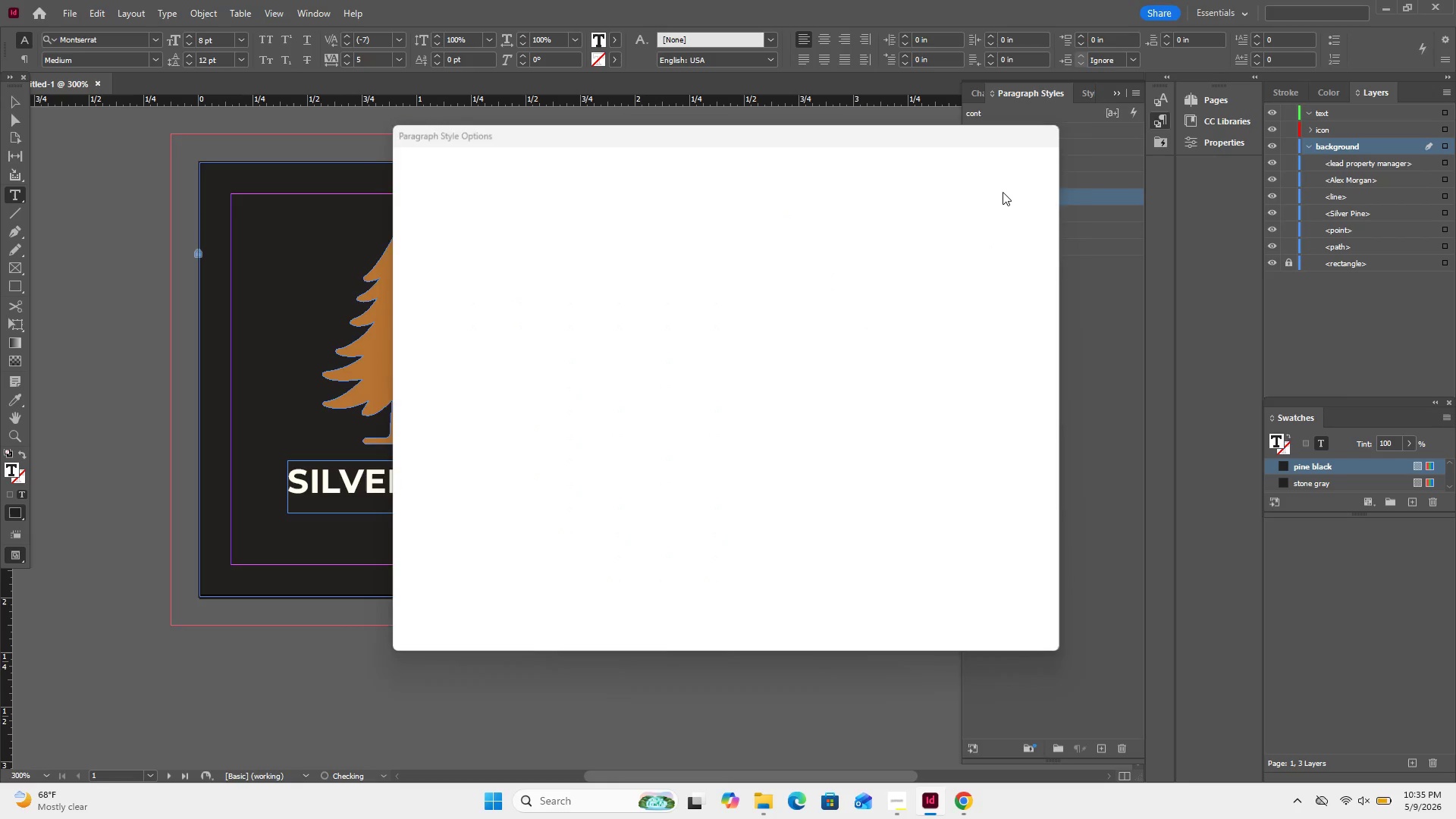 
left_click([1003, 192])
 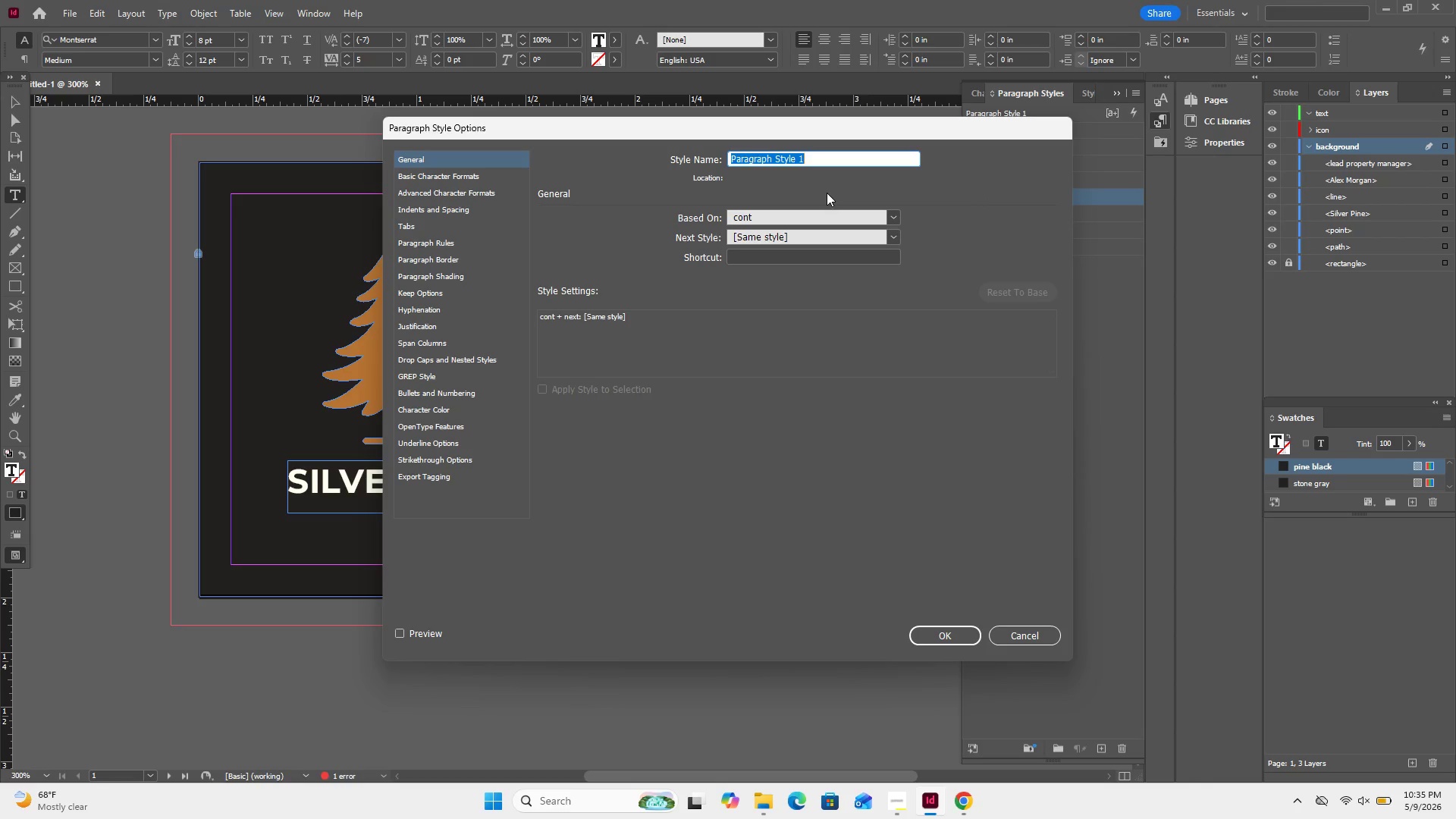 
key(B)
 